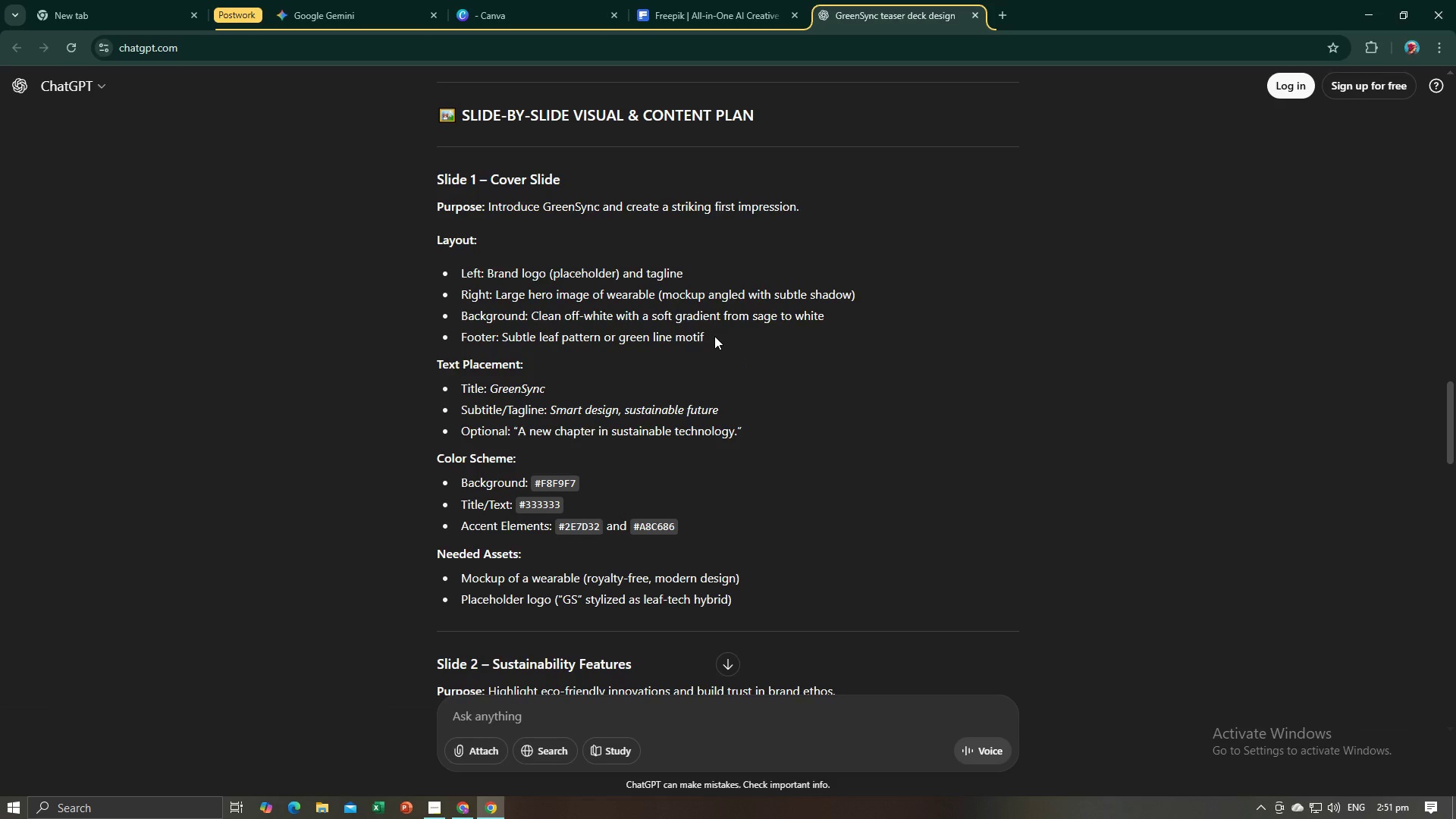 
wait(7.23)
 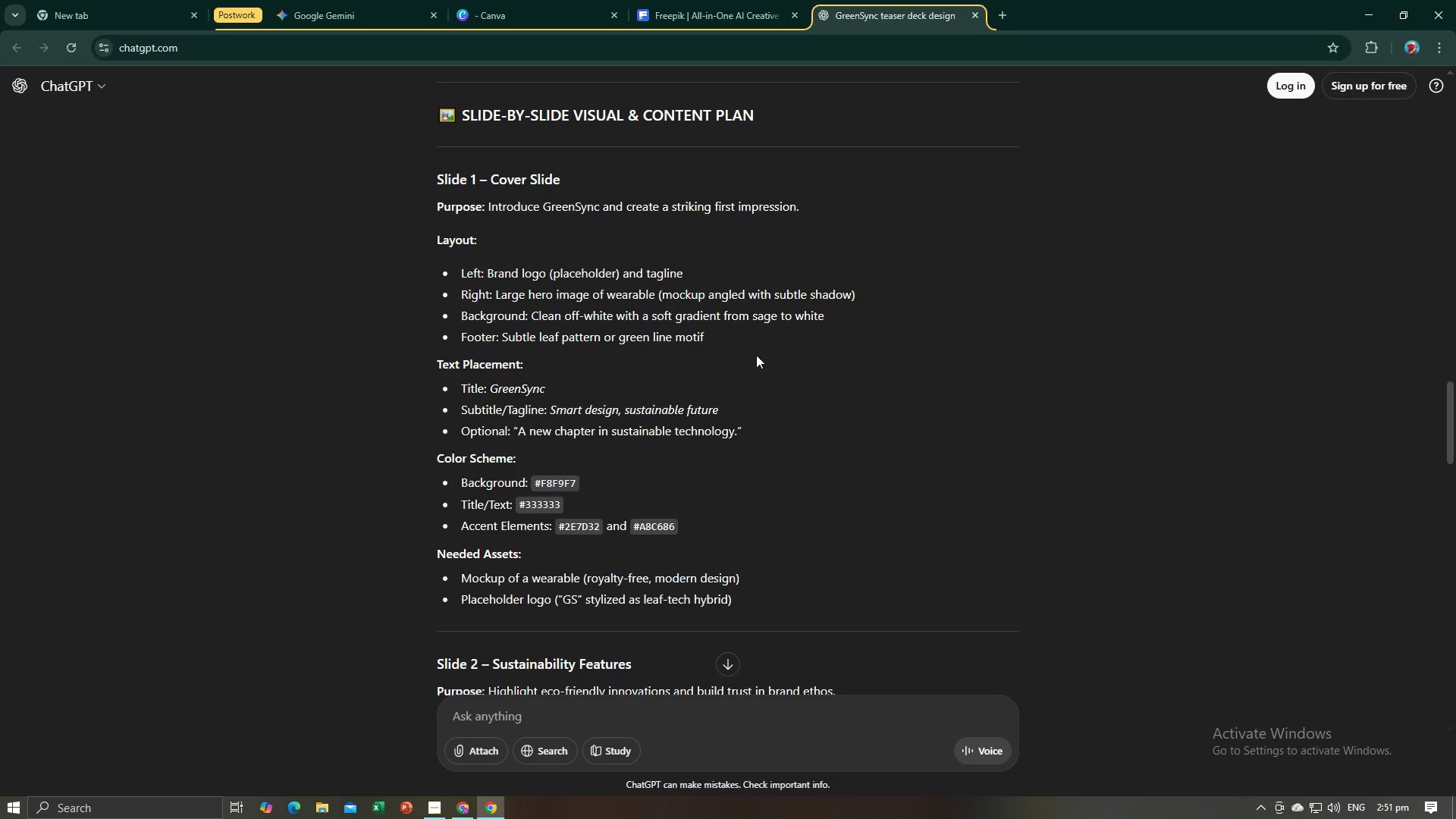 
left_click_drag(start_coordinate=[714, 336], to_coordinate=[502, 340])
 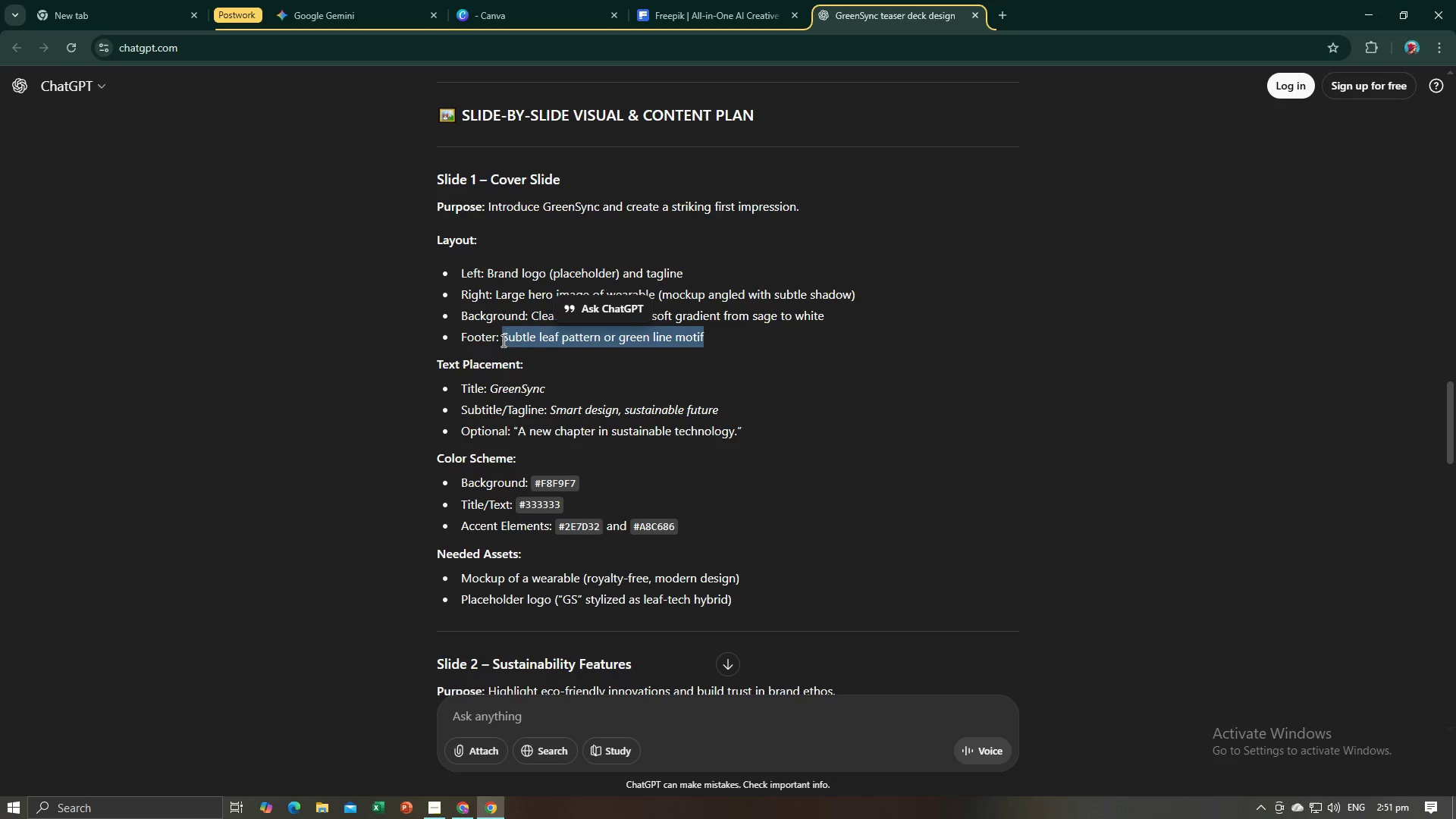 
key(Control+C)
 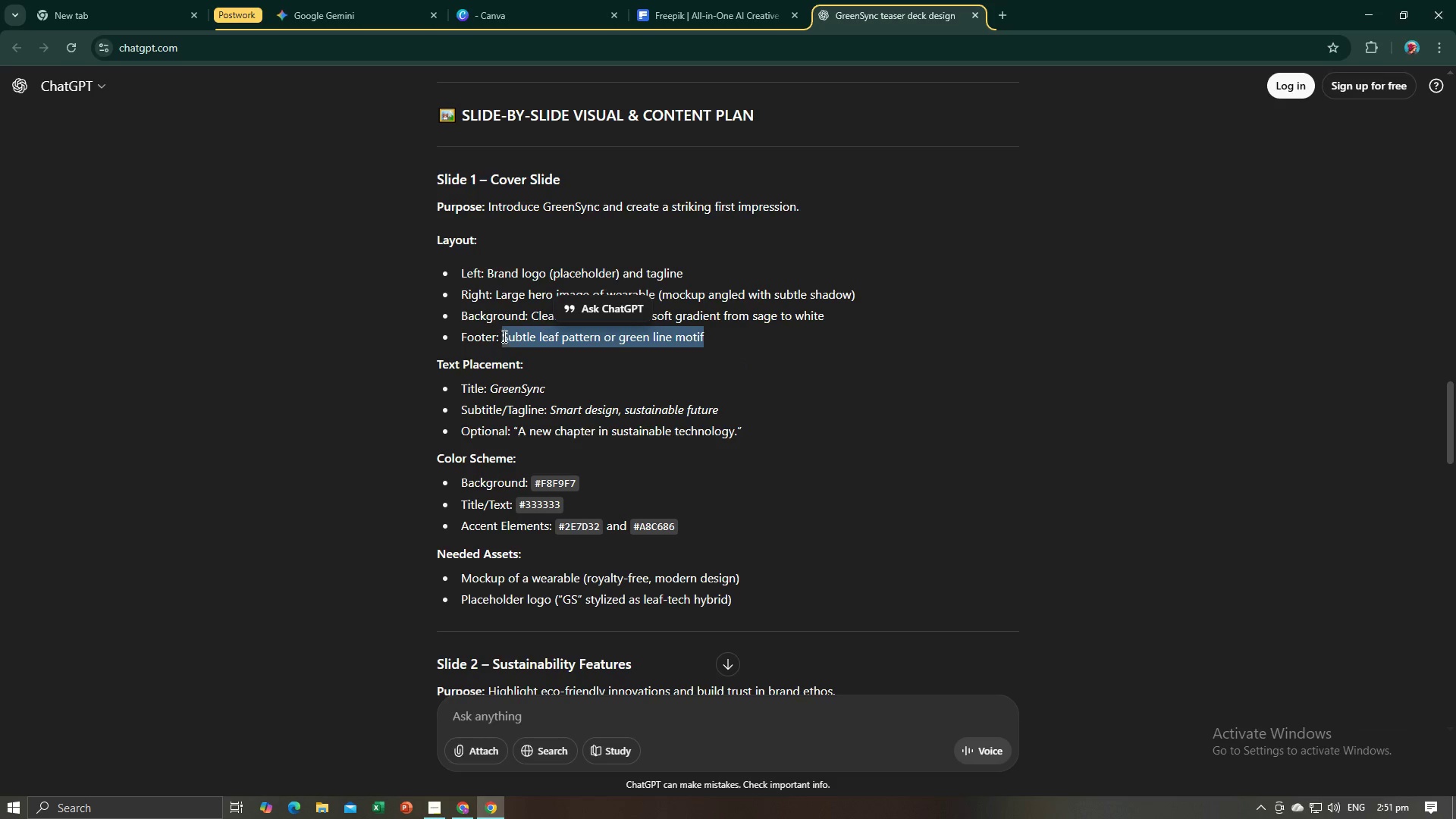 
key(Alt+AltLeft)
 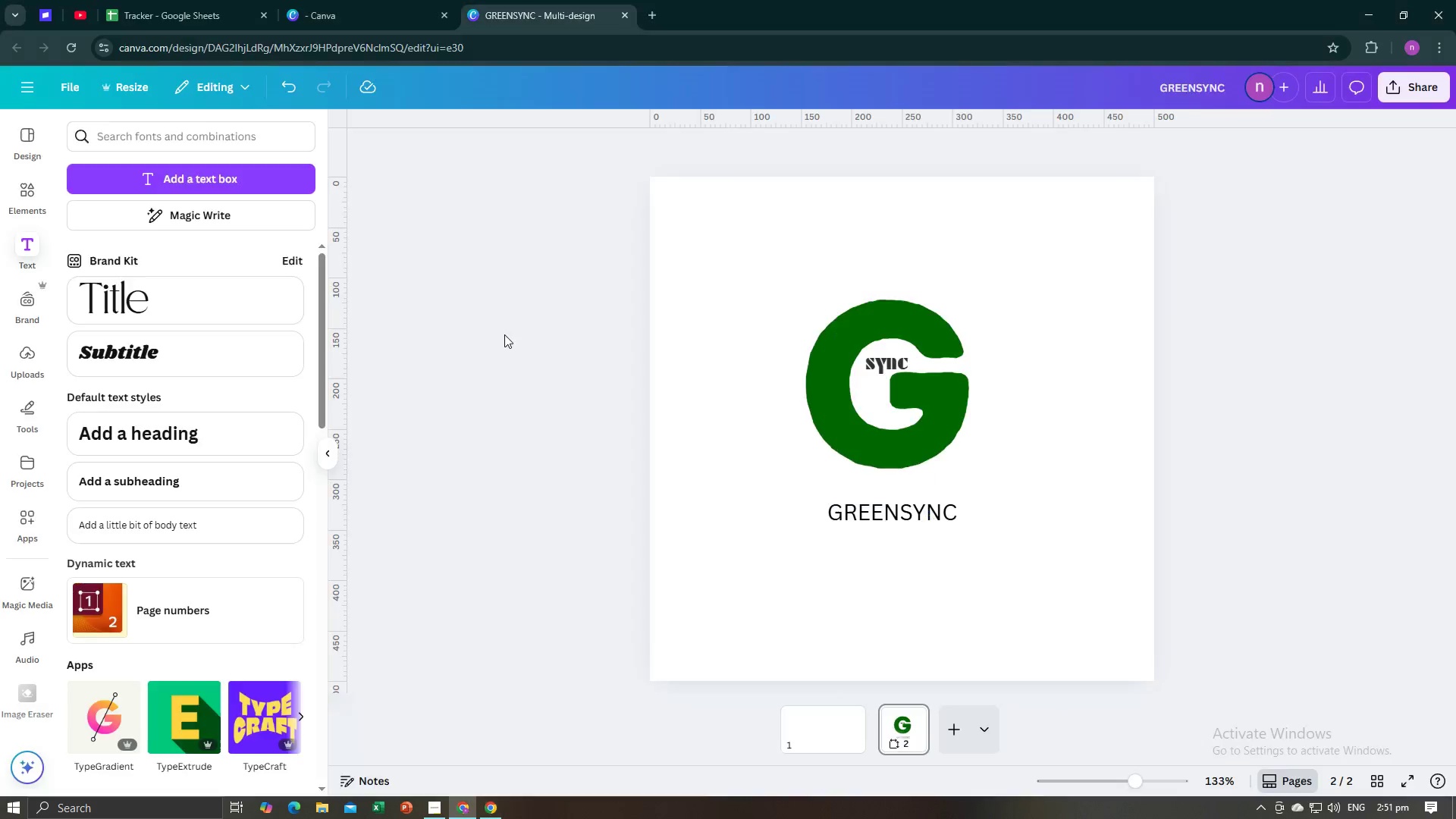 
key(Alt+Tab)
 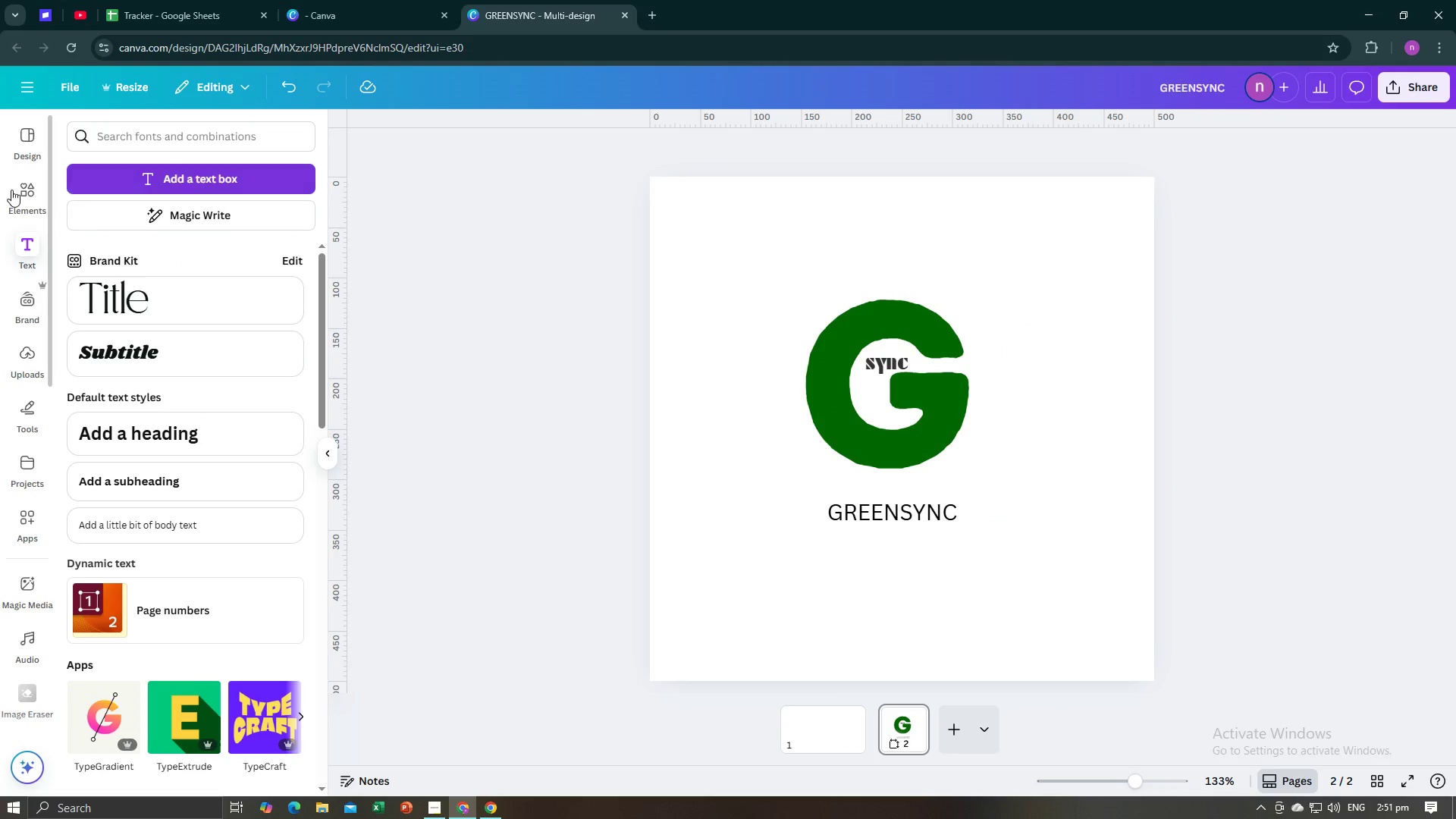 
left_click([6, 190])
 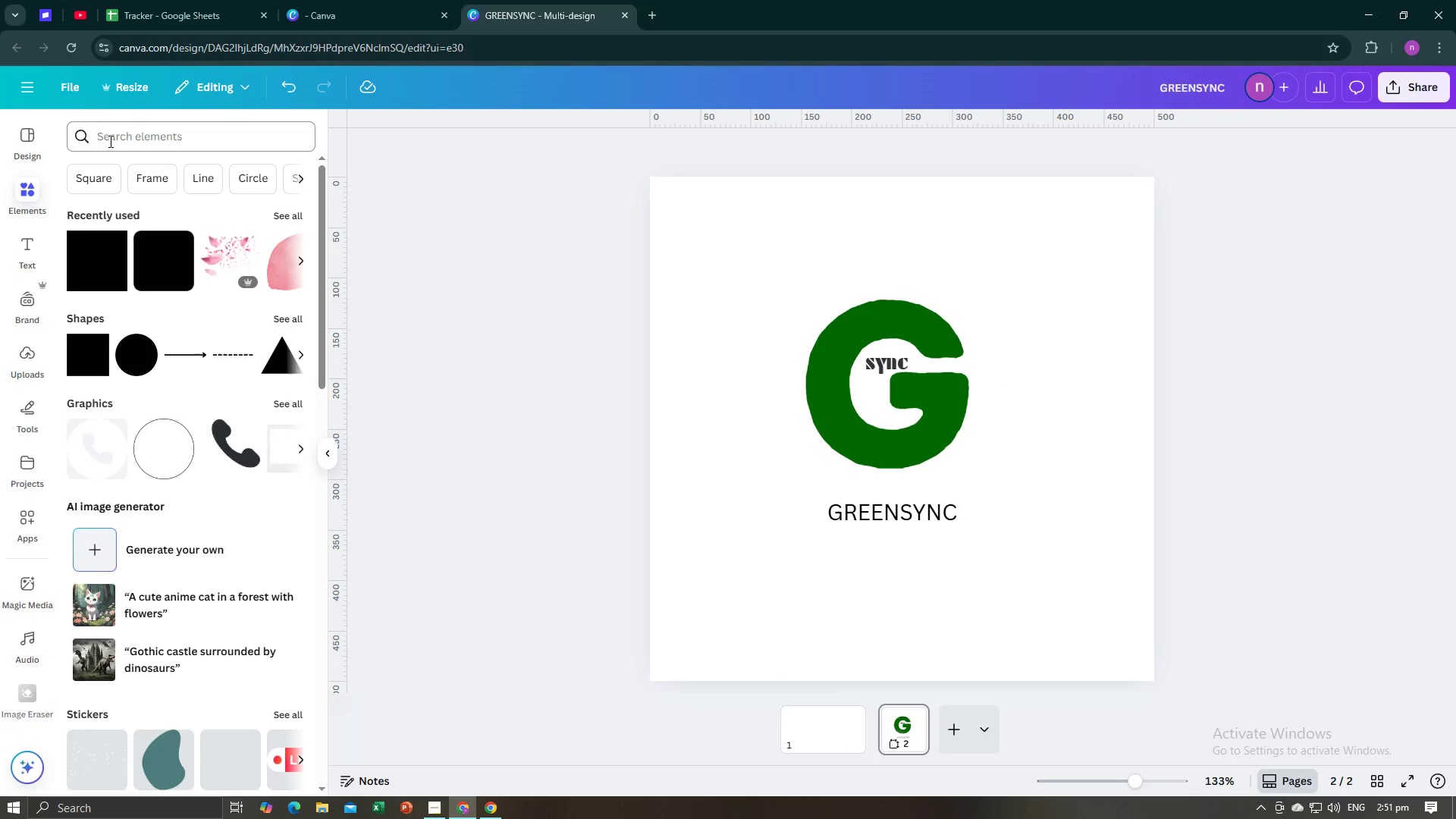 
key(Control+V)
 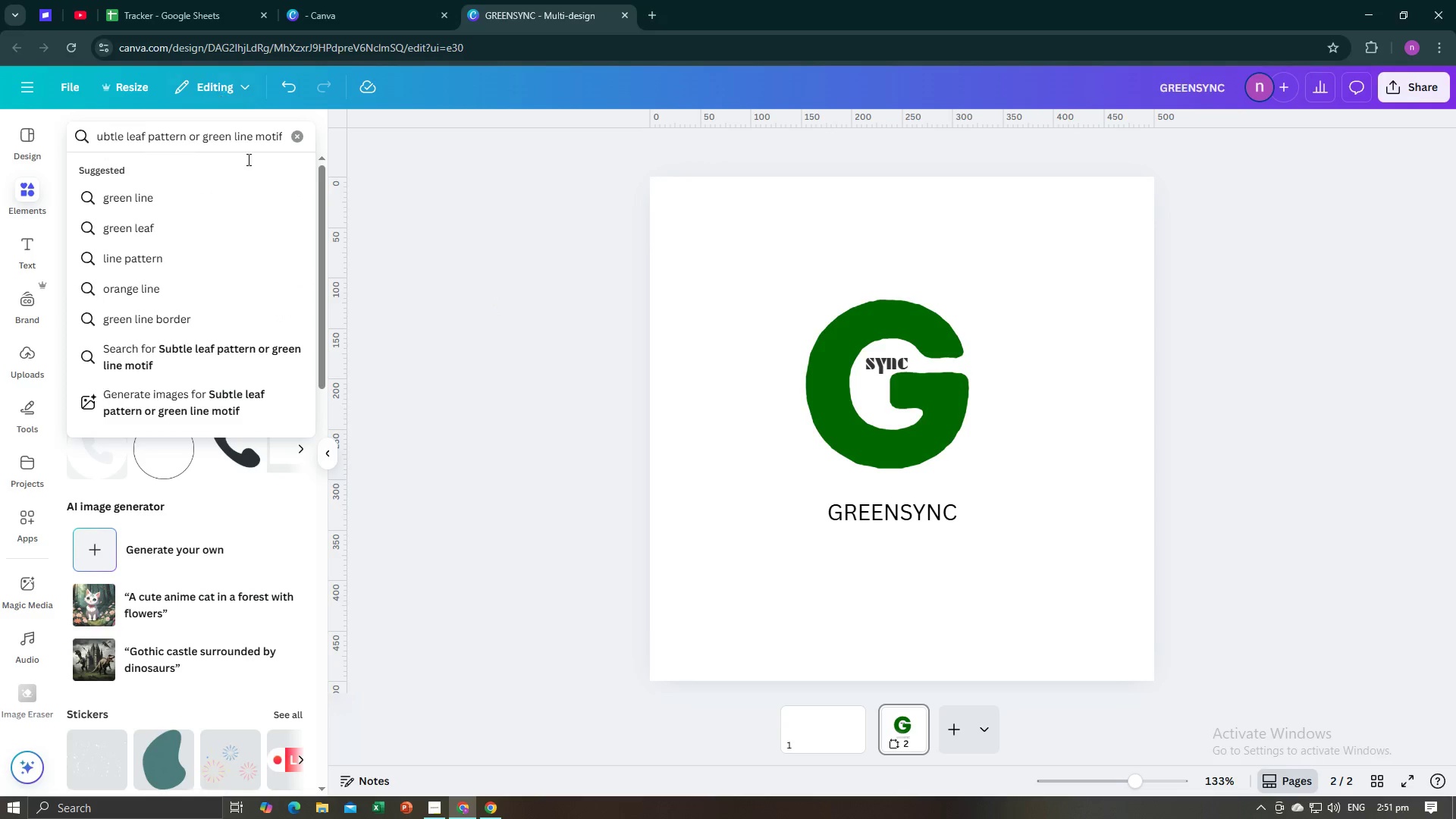 
key(Enter)
 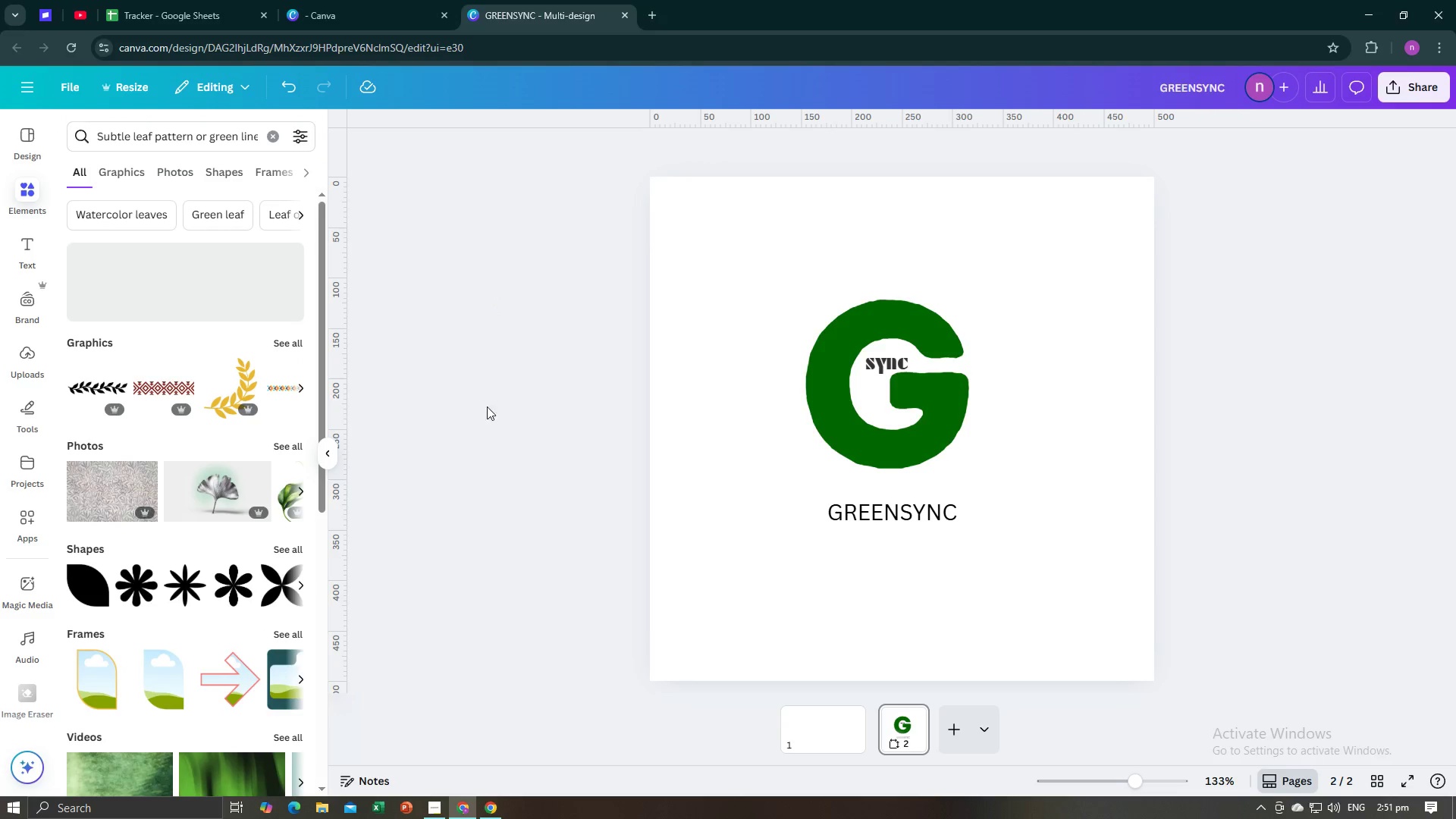 
wait(8.69)
 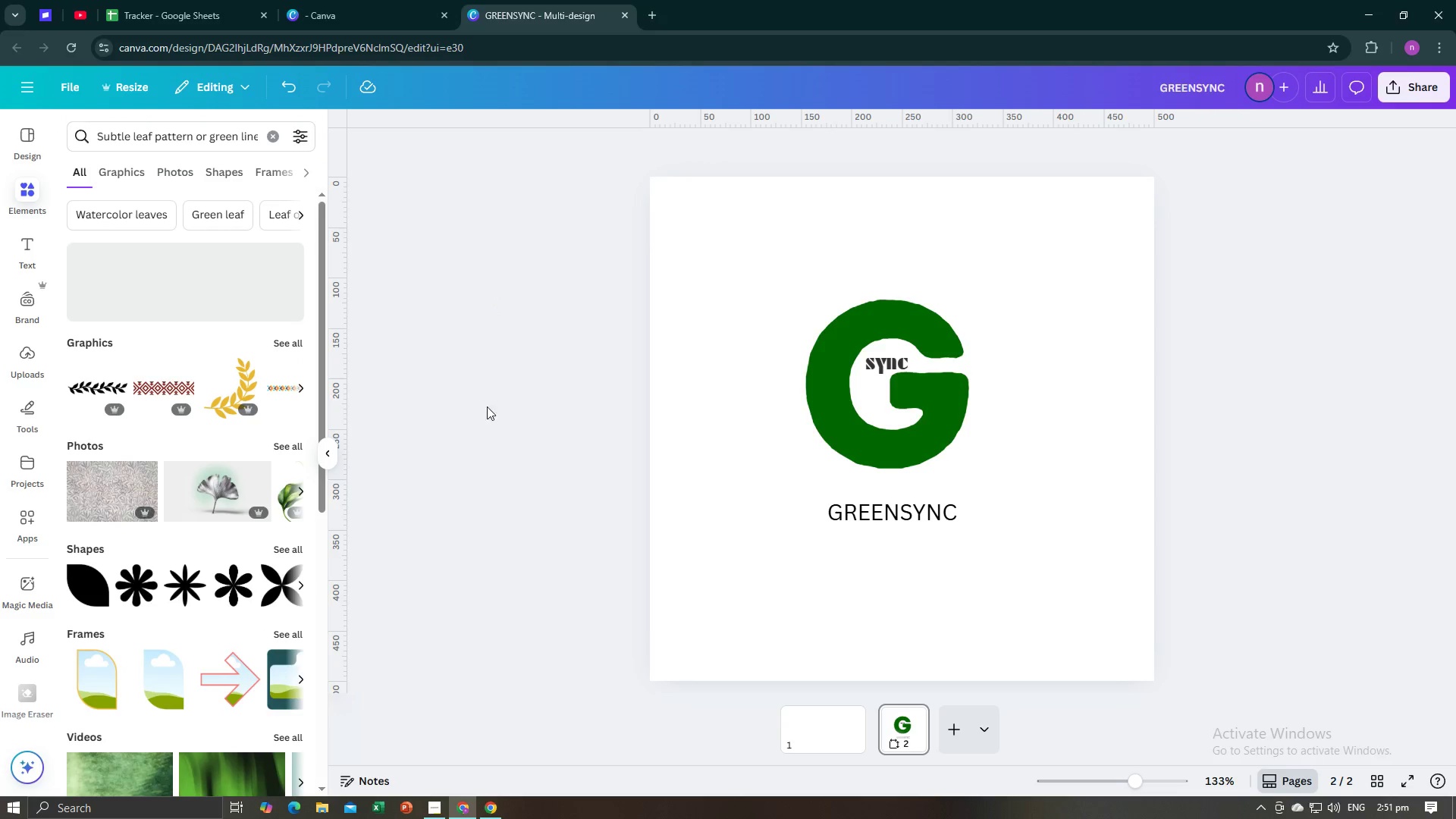 
left_click([894, 510])
 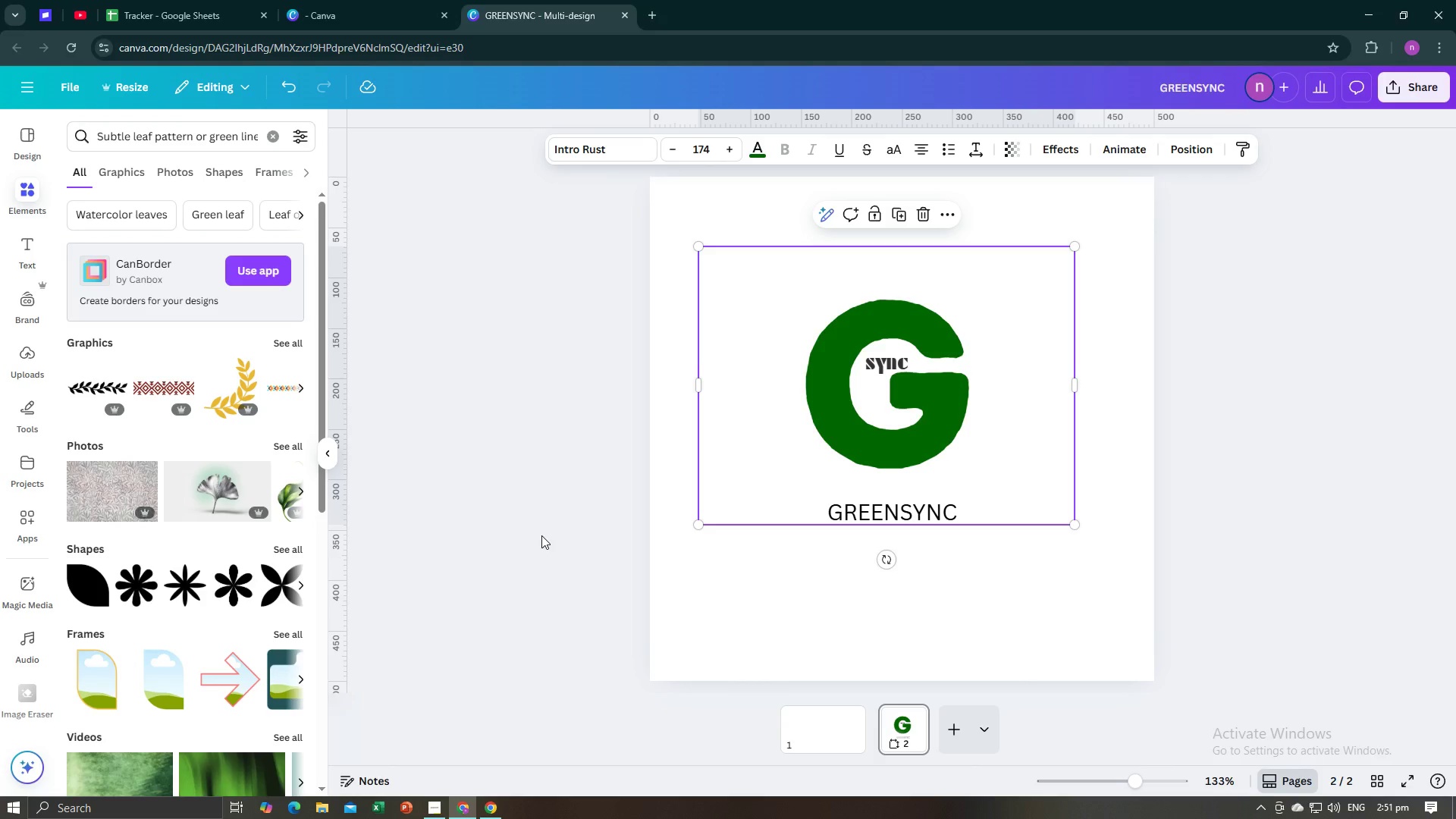 
left_click([541, 535])
 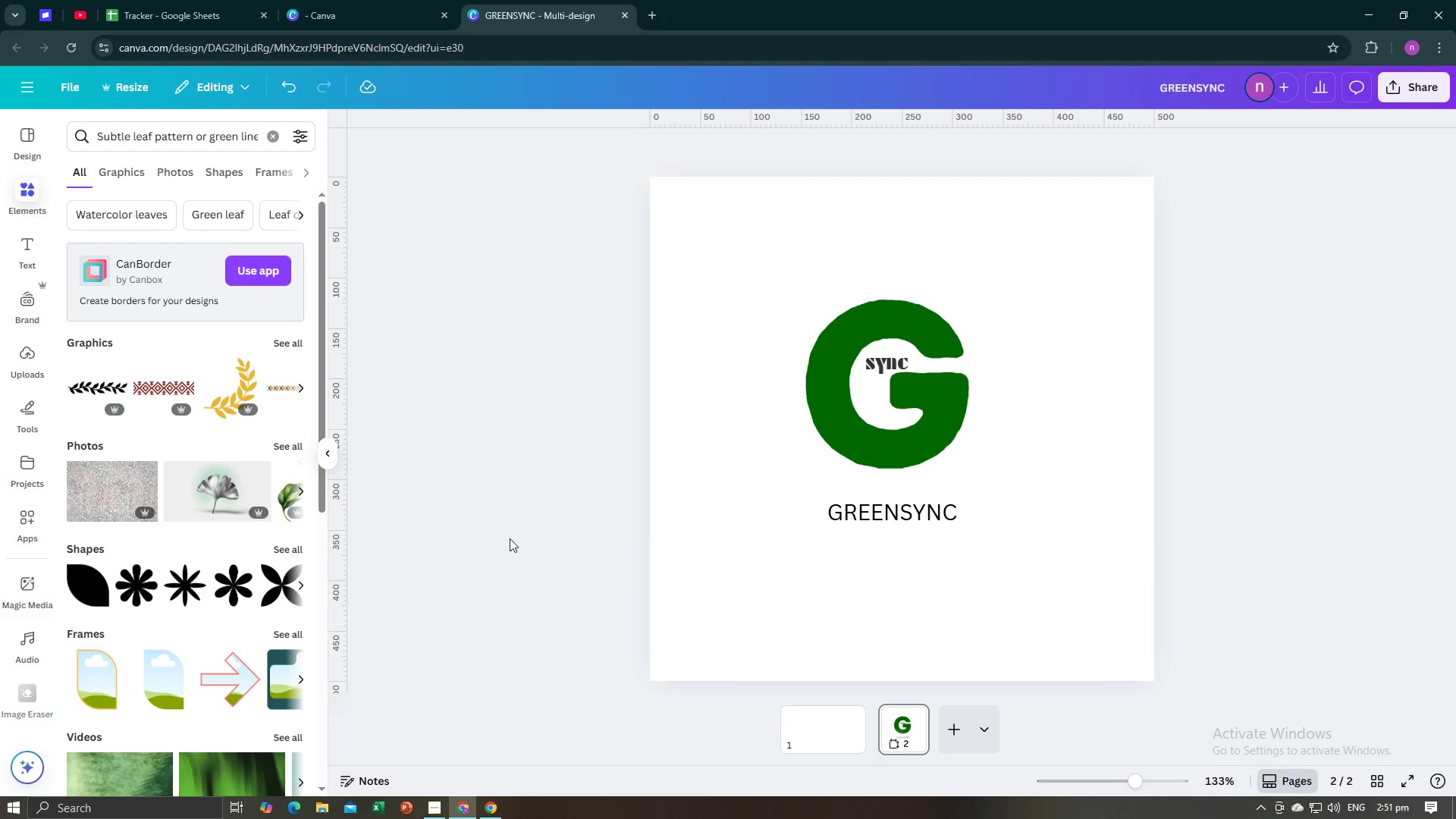 
left_click([509, 538])
 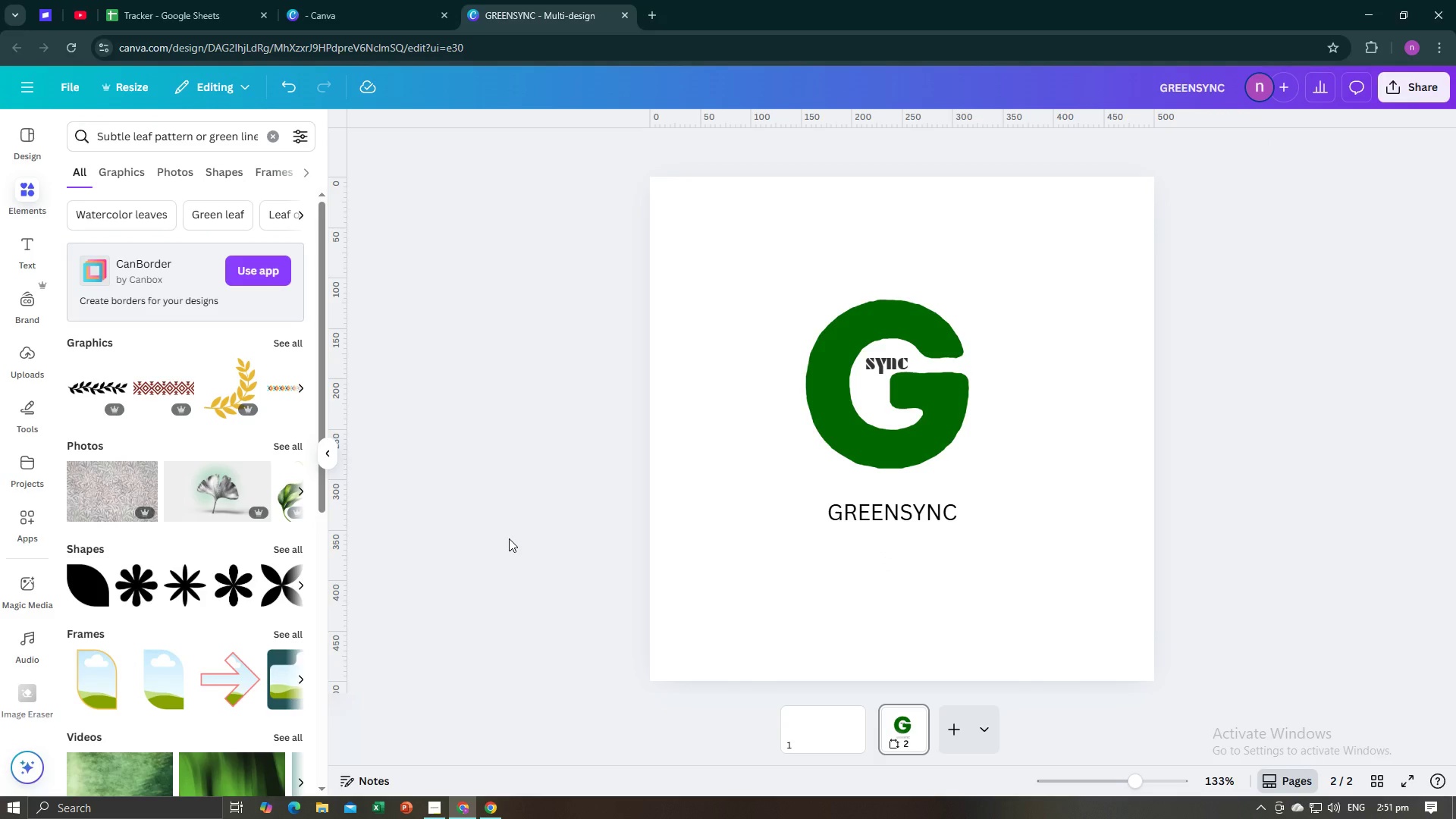 
key(Alt+AltLeft)
 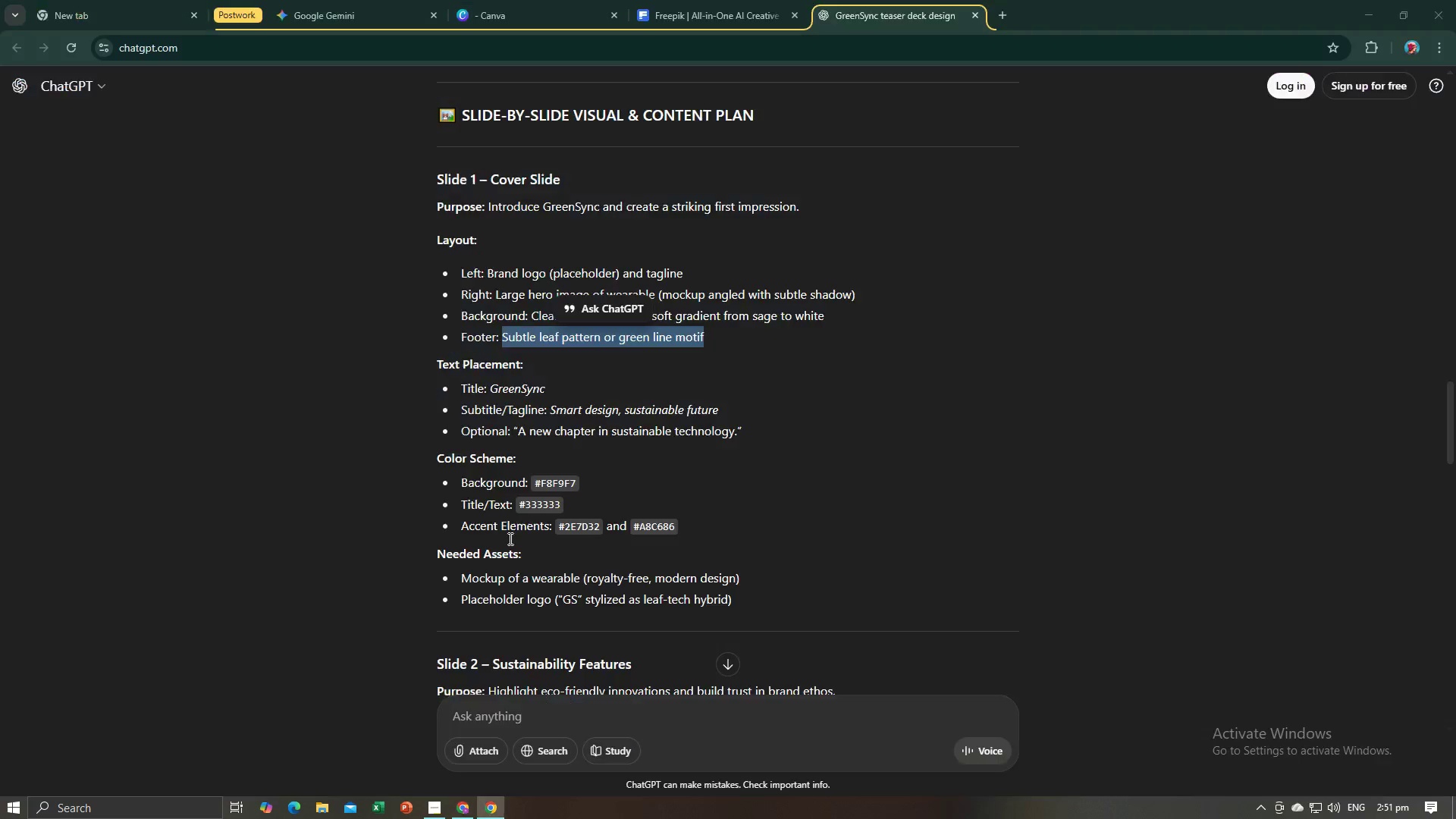 
key(Alt+Tab)
 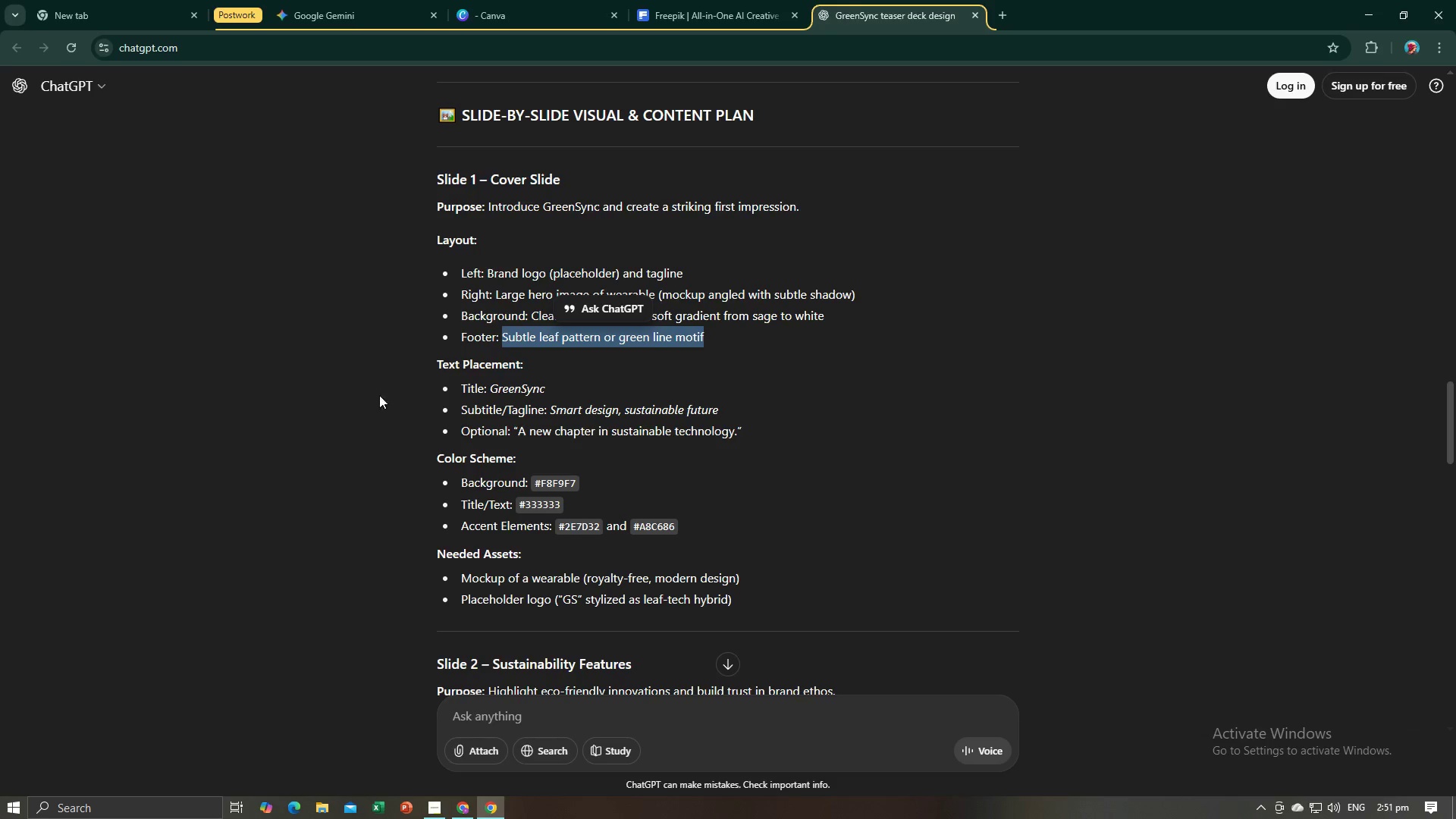 
left_click([323, 397])
 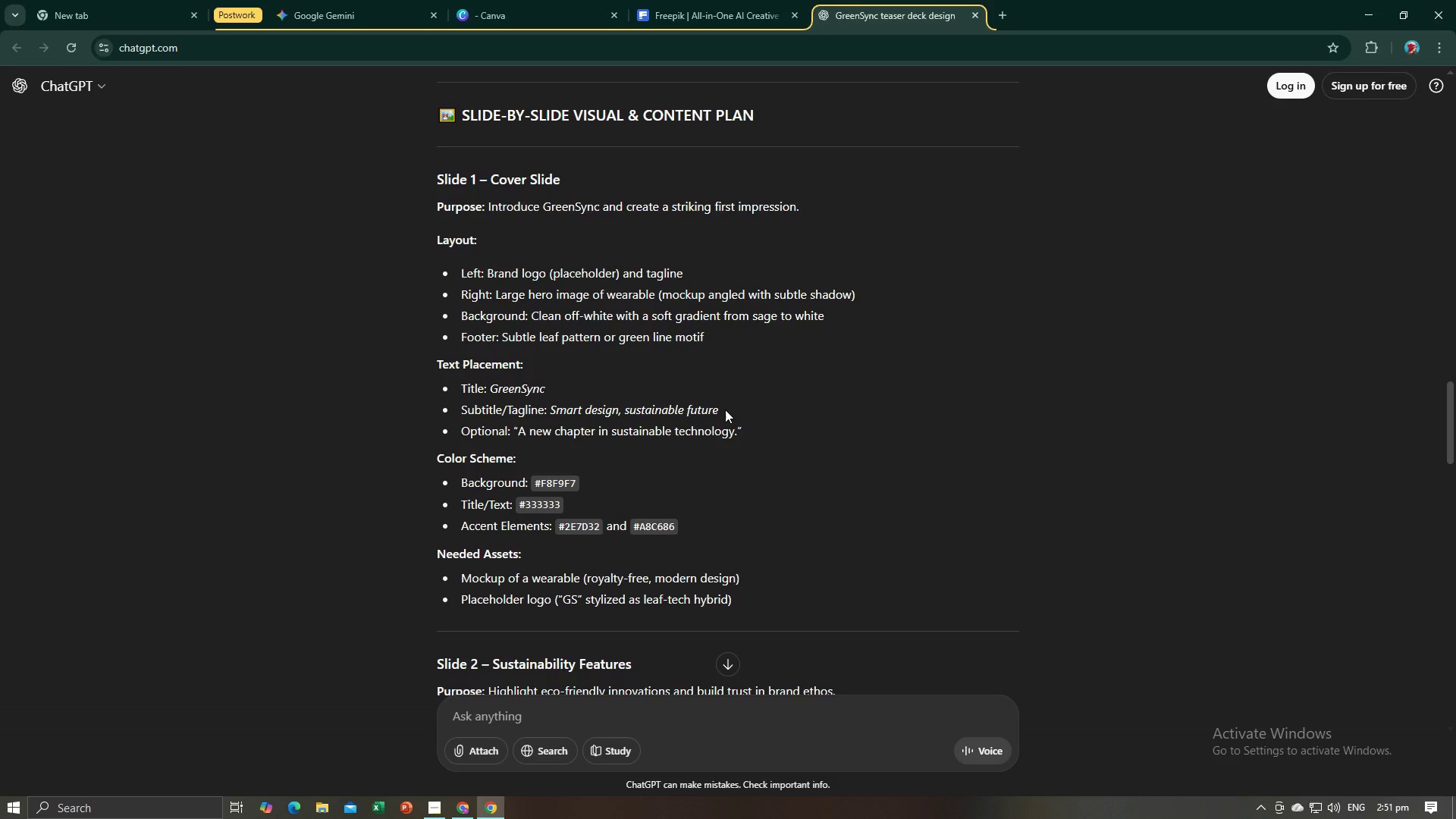 
wait(7.46)
 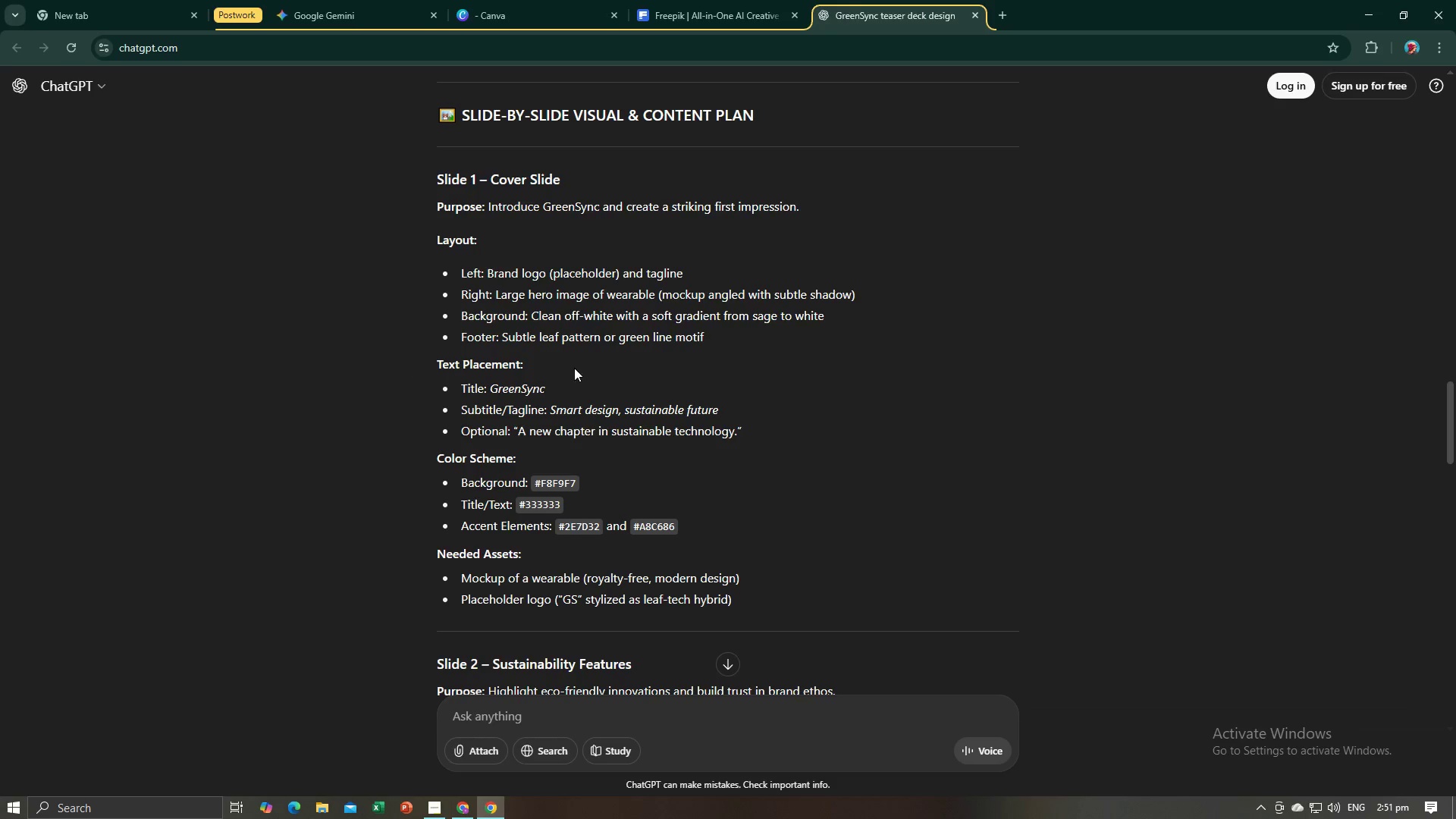 
scroll: coordinate [667, 257], scroll_direction: up, amount: 10.0
 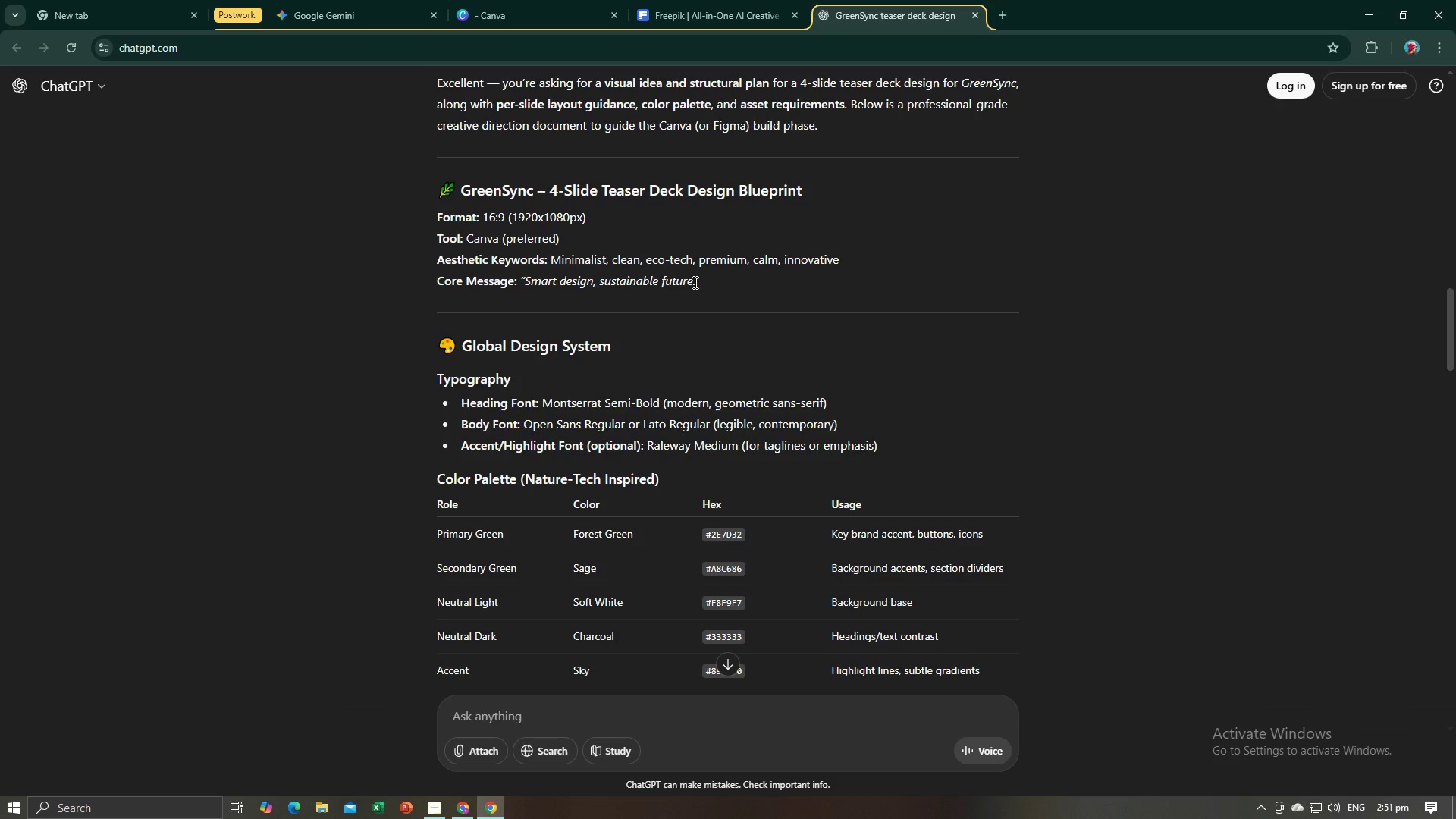 
left_click_drag(start_coordinate=[694, 282], to_coordinate=[527, 284])
 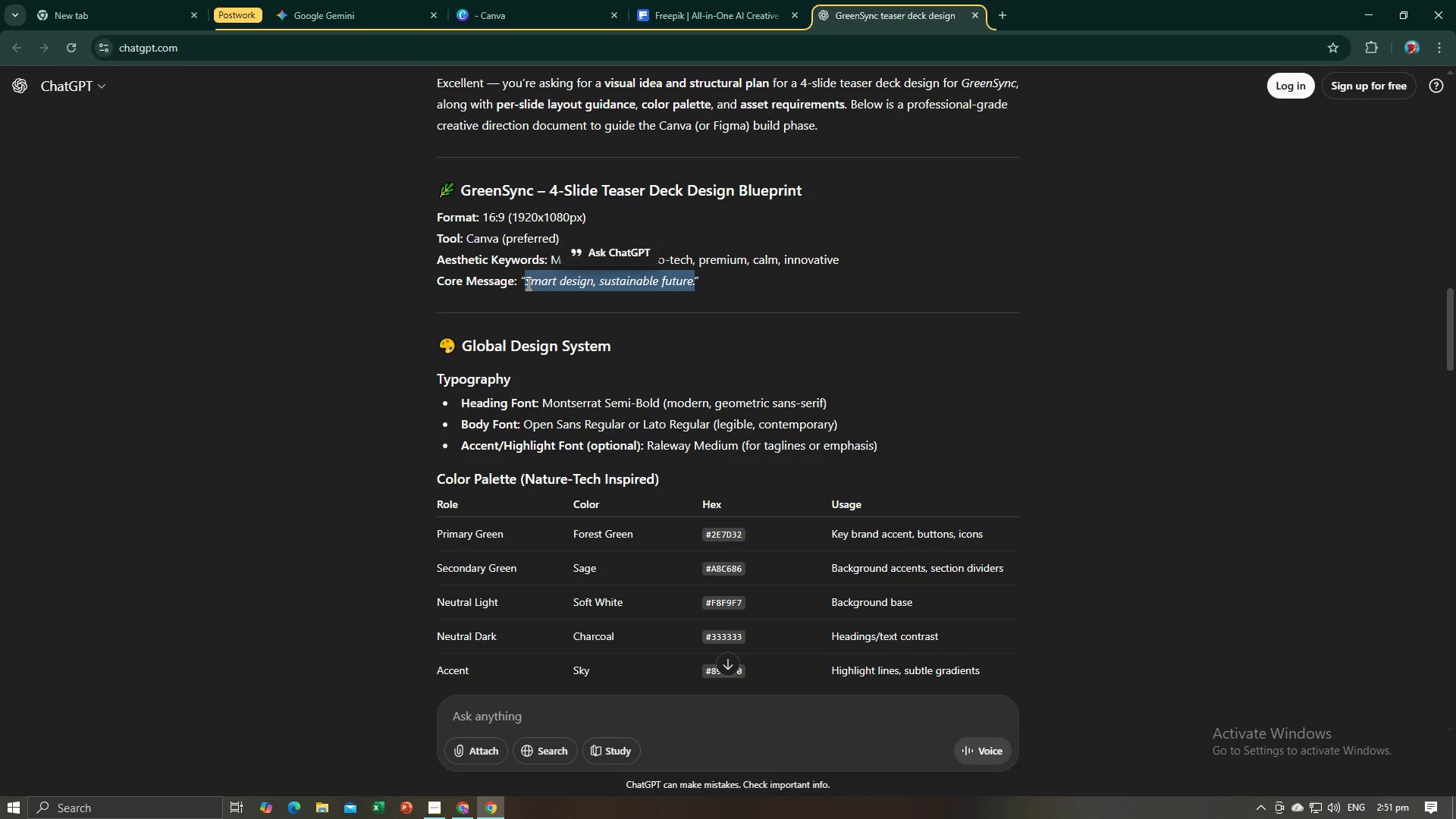 
key(Control+C)
 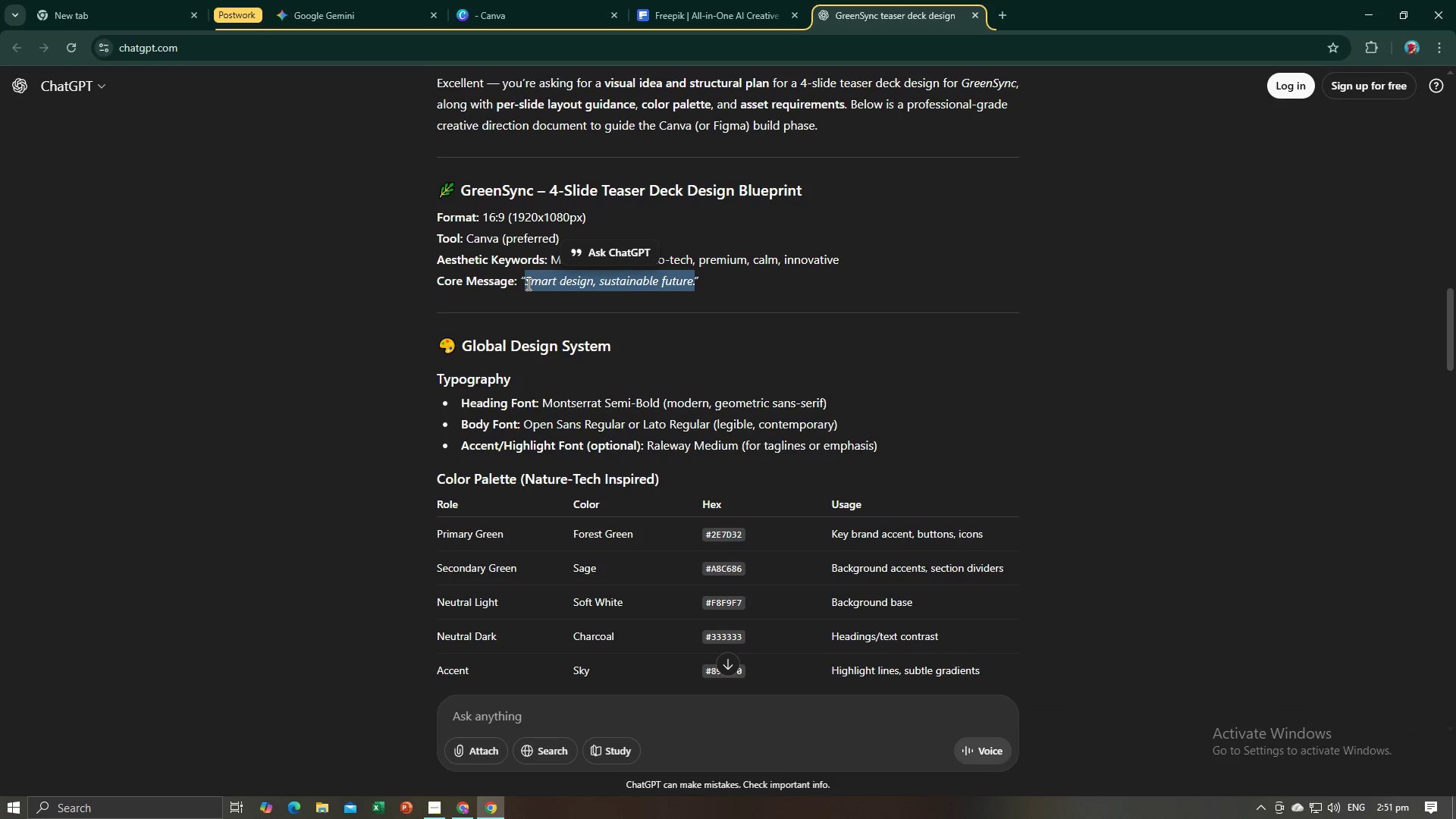 
key(Control+C)
 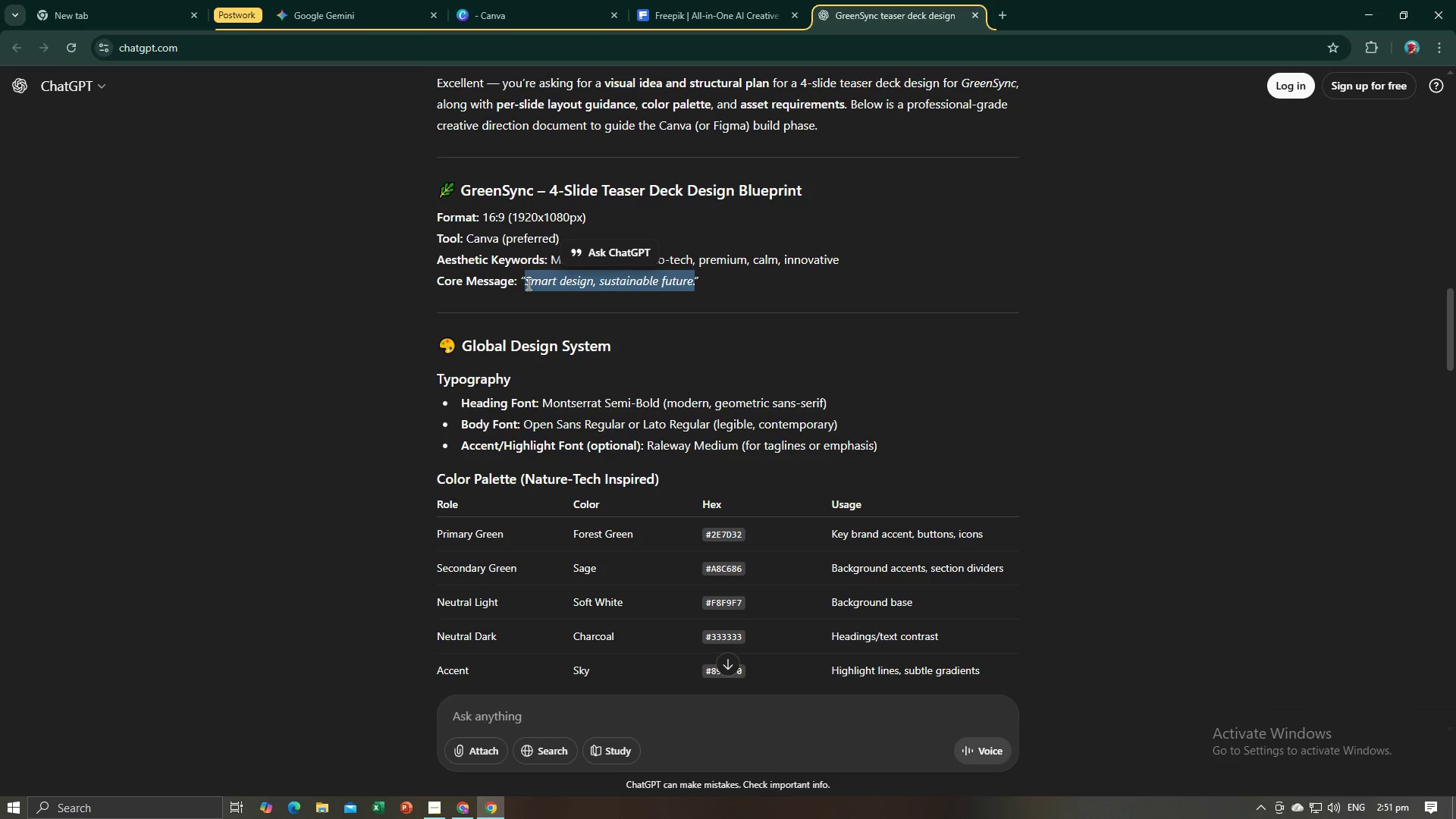 
key(Tab)
 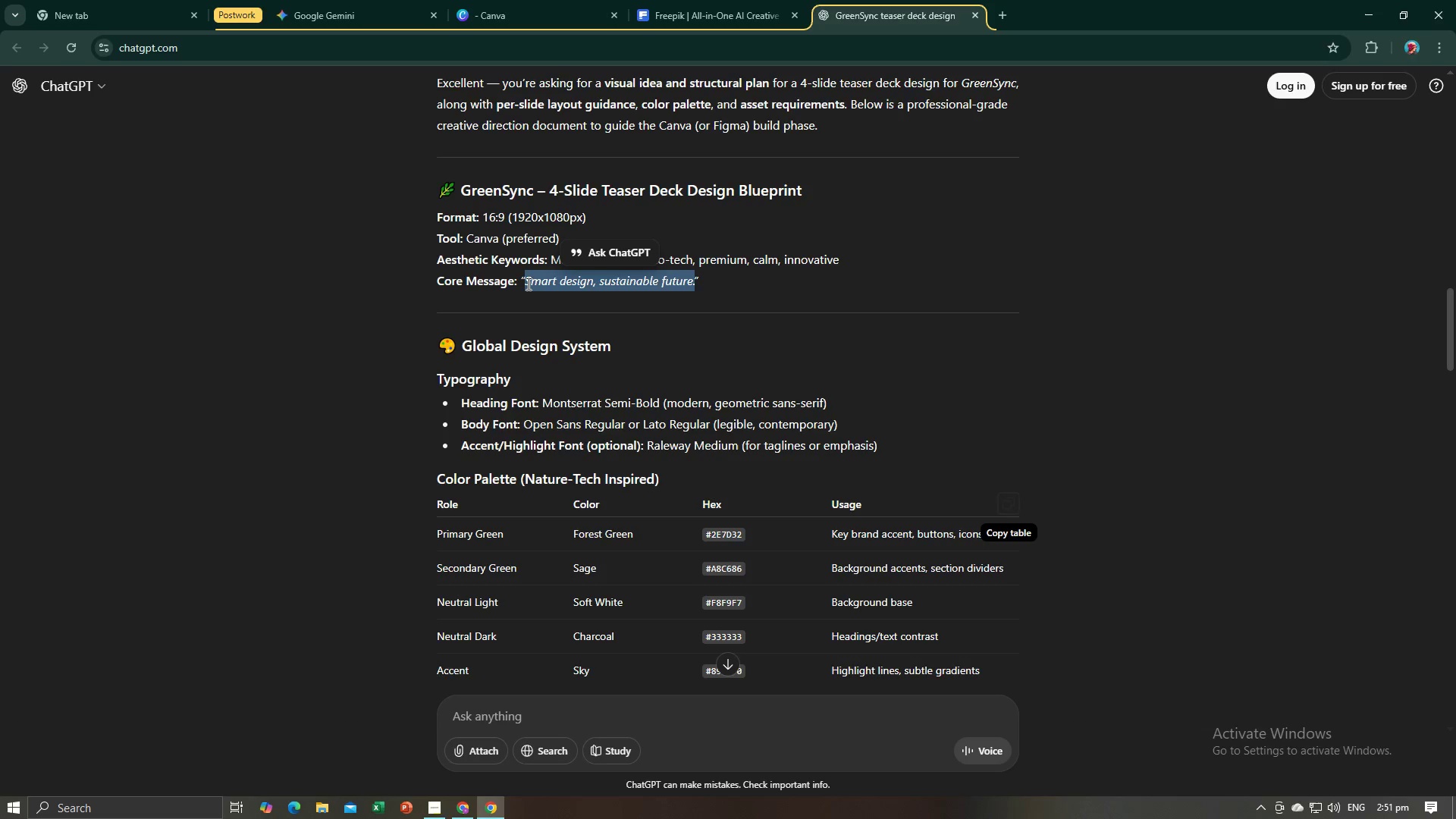 
key(Alt+AltLeft)
 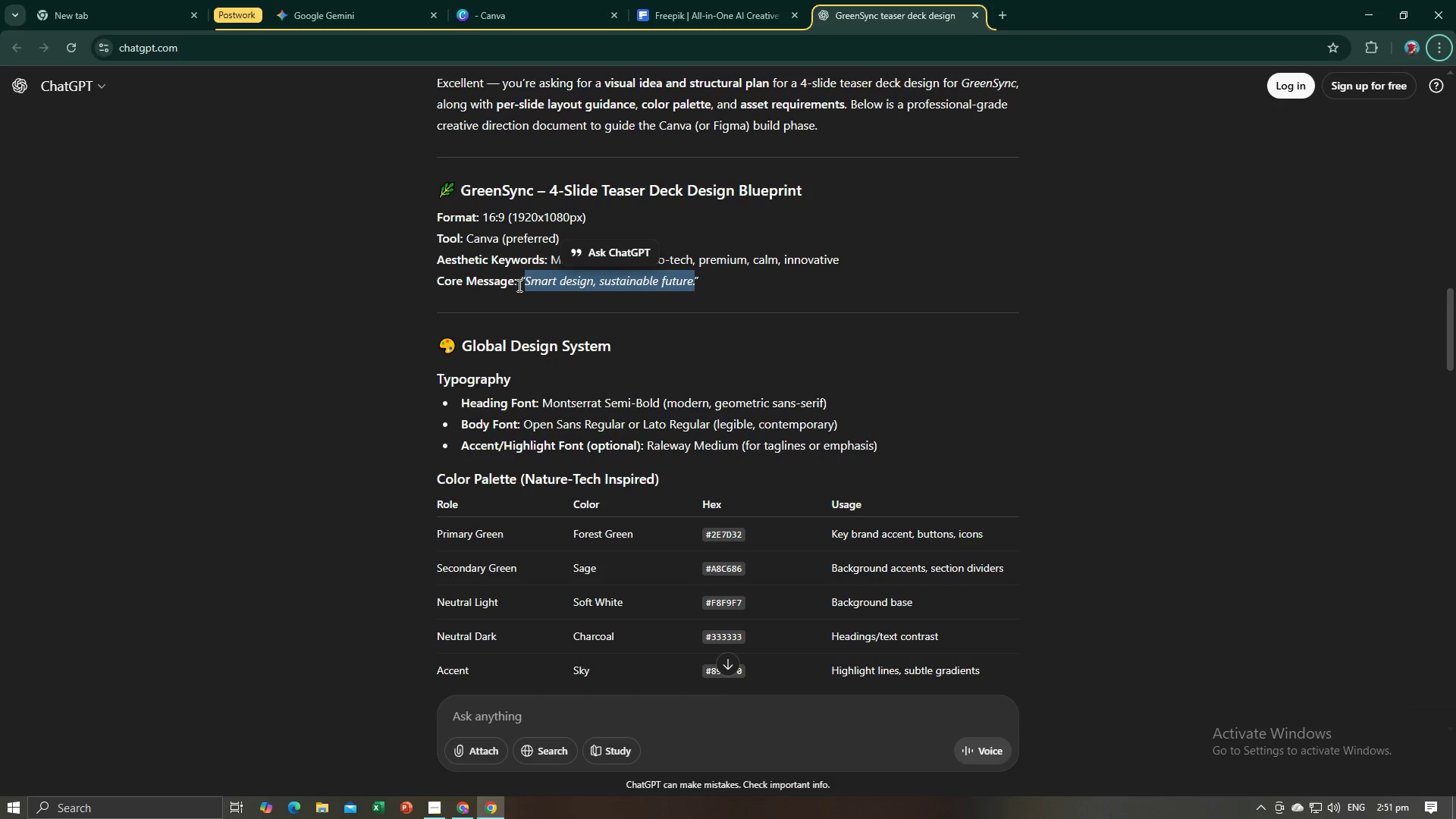 
key(Alt+AltLeft)
 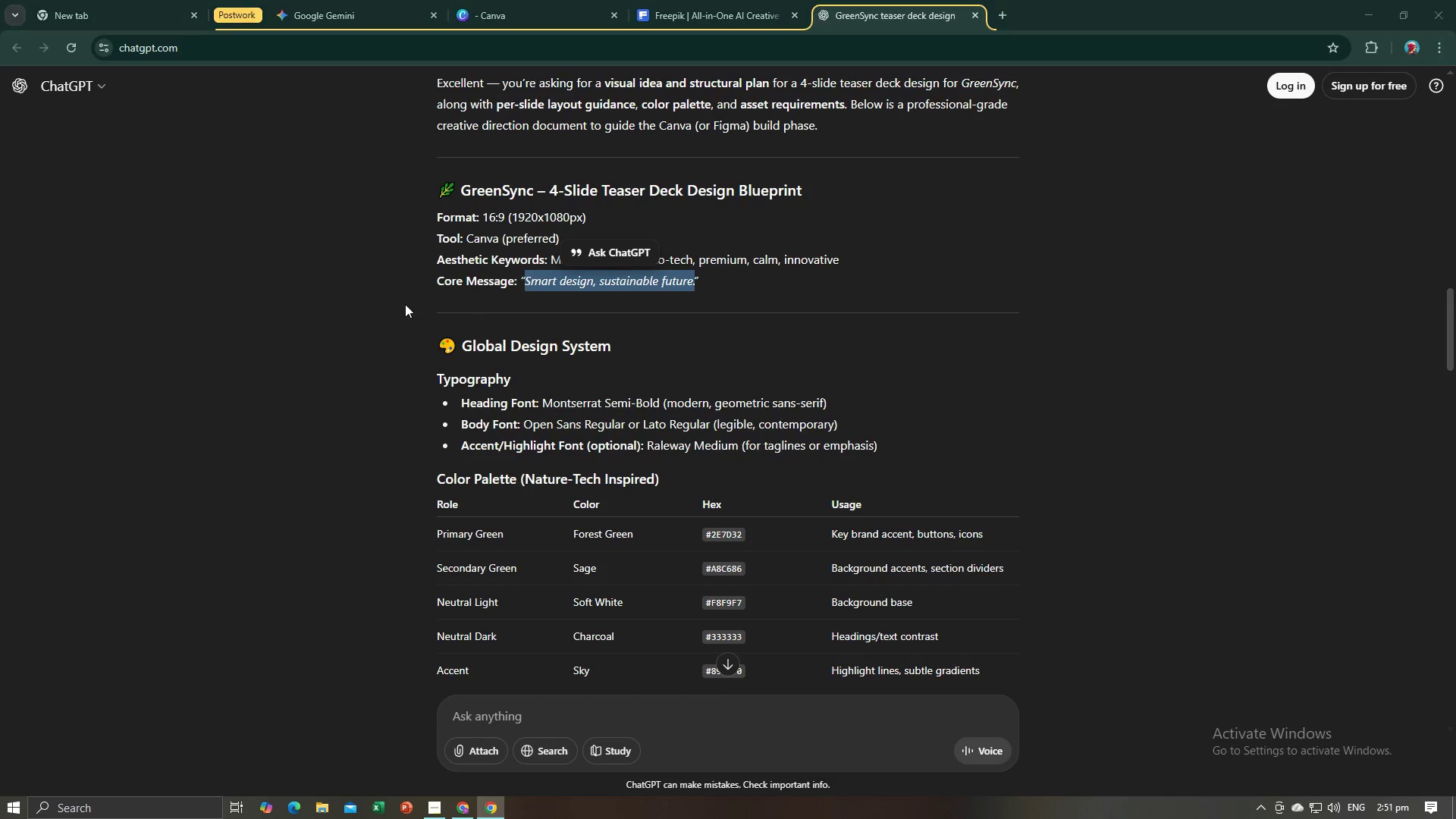 
key(Alt+Tab)
 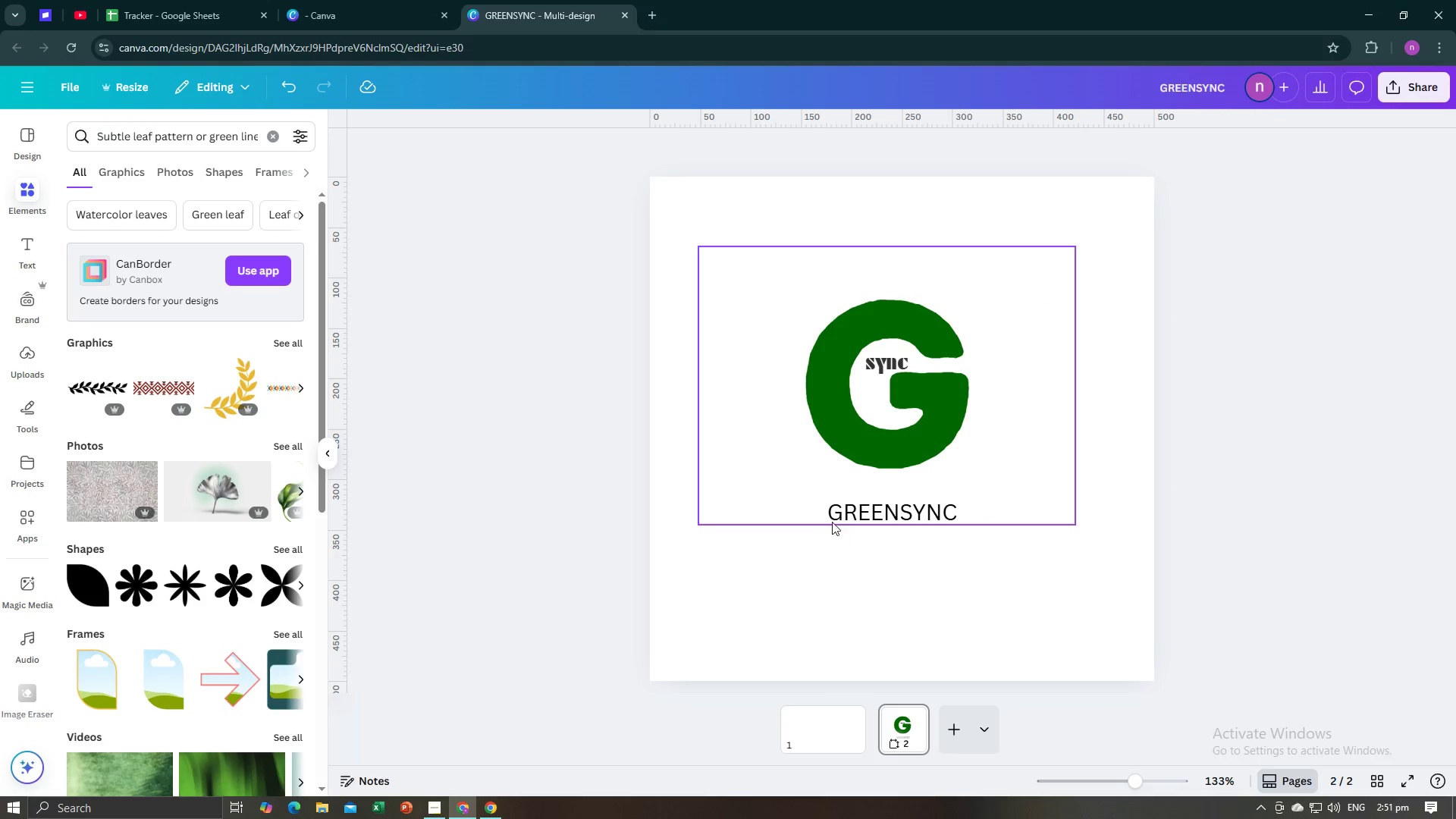 
left_click_drag(start_coordinate=[796, 516], to_coordinate=[791, 493])
 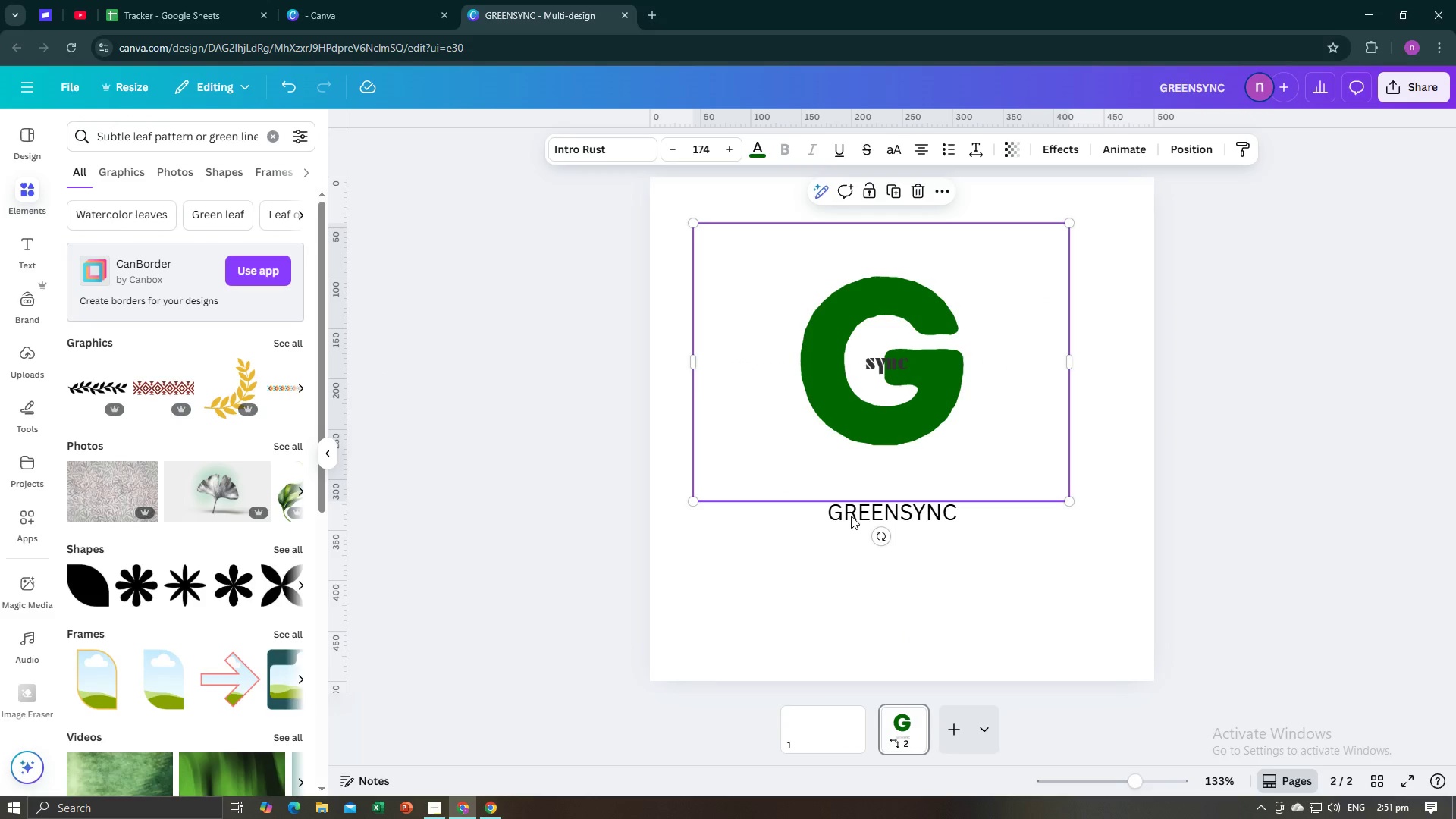 
left_click([851, 516])
 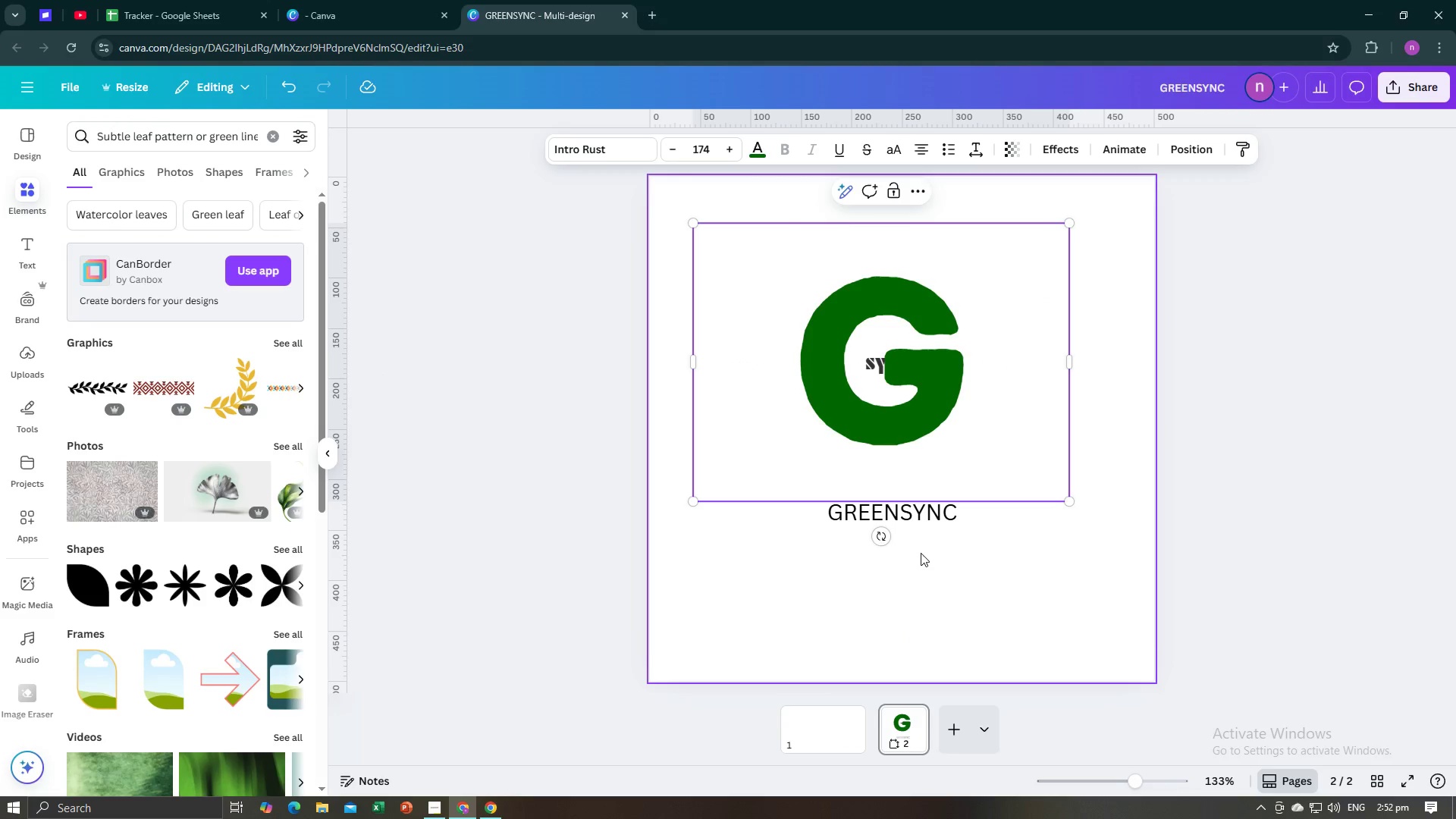 
double_click([973, 491])
 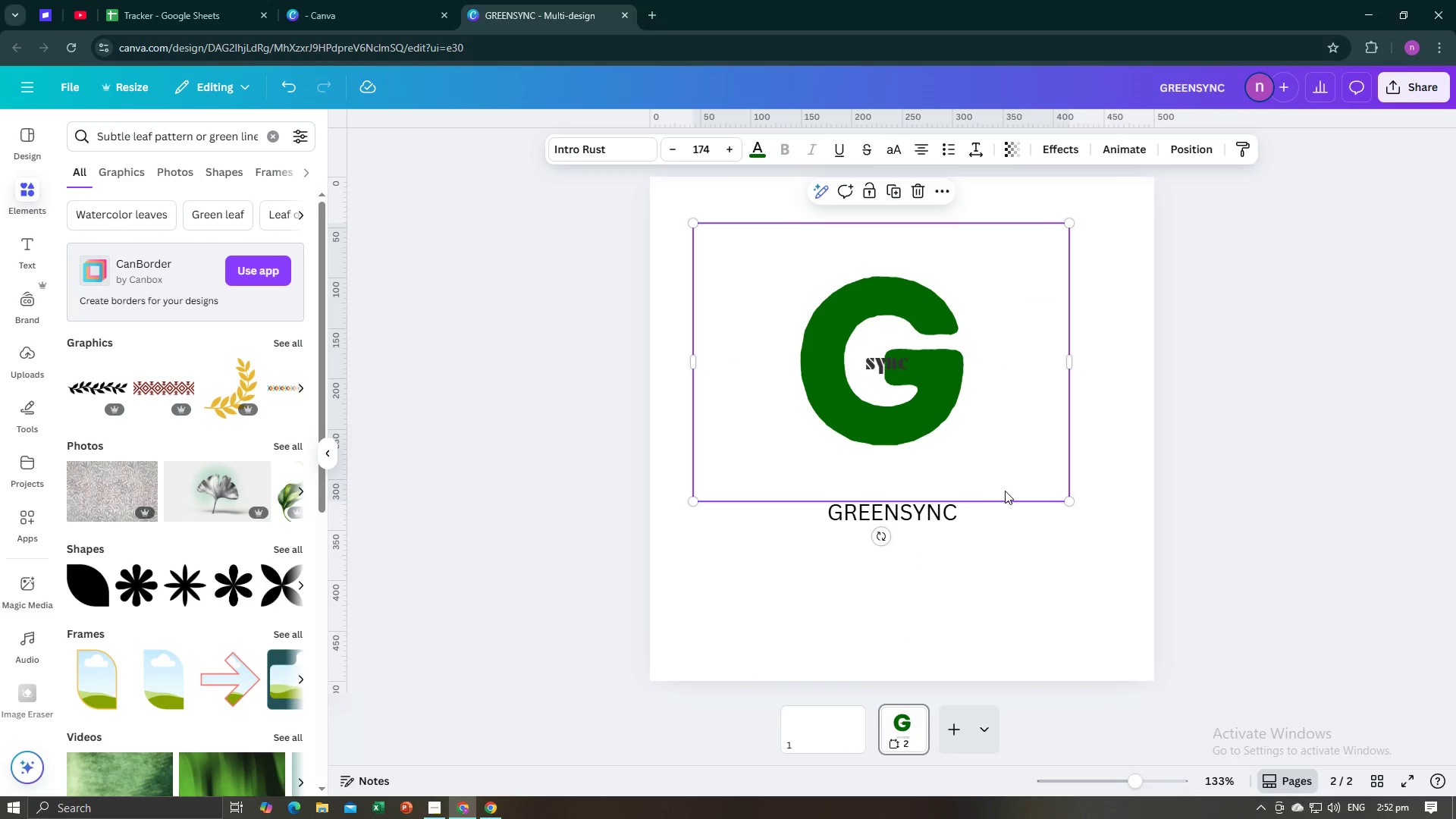 
left_click_drag(start_coordinate=[1005, 491], to_coordinate=[1001, 468])
 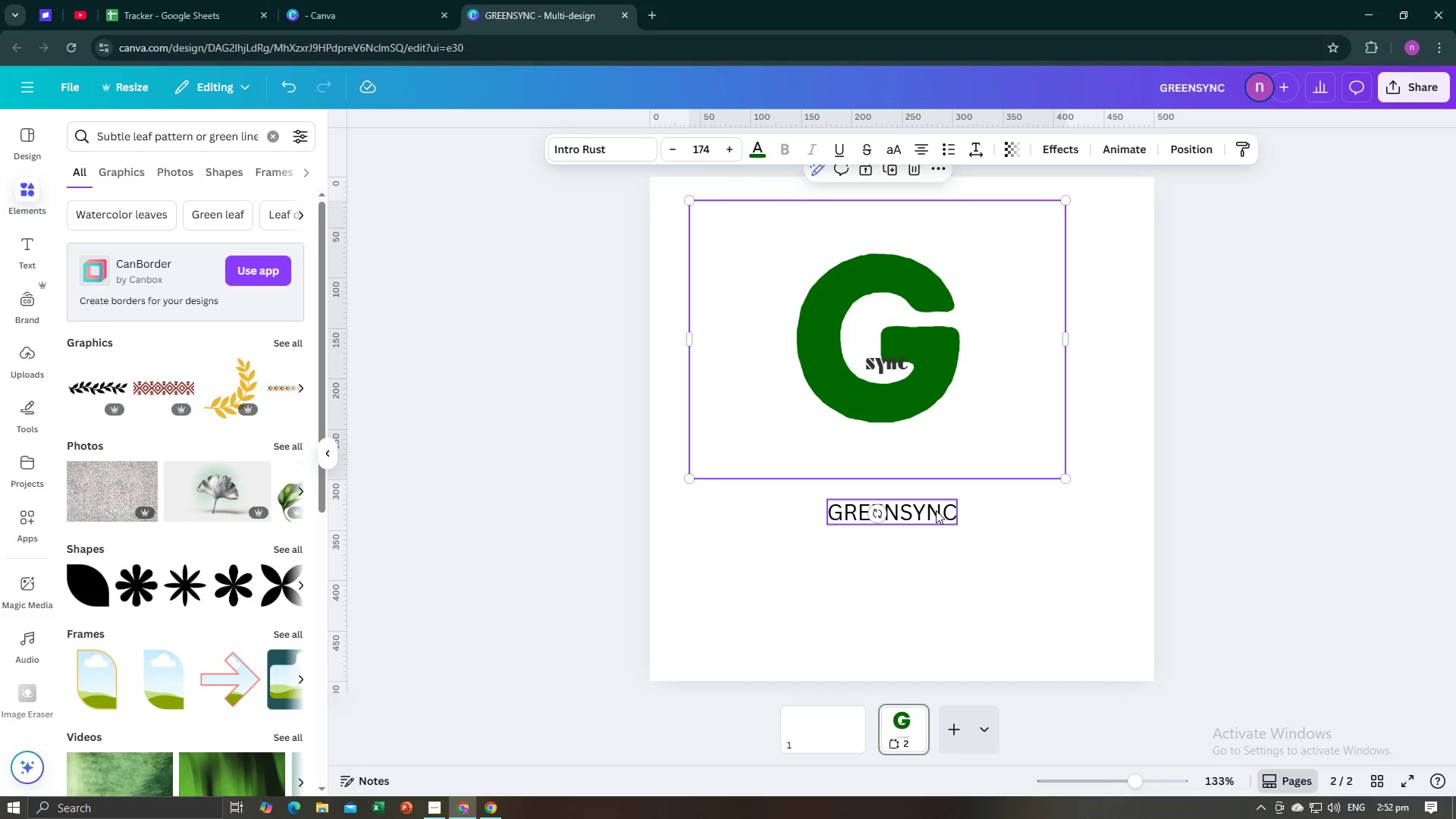 
left_click([936, 510])
 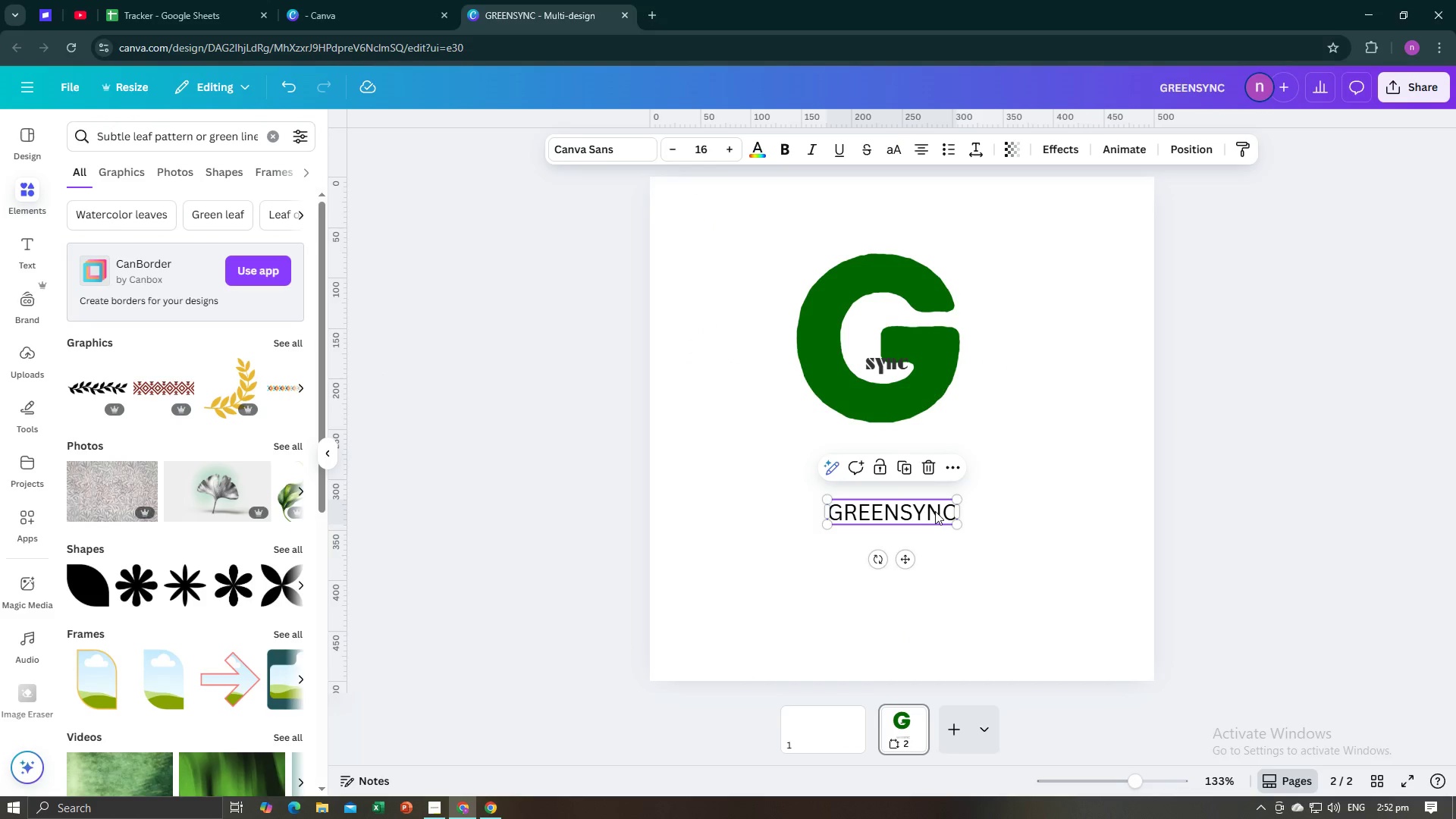 
left_click_drag(start_coordinate=[934, 510], to_coordinate=[932, 549])
 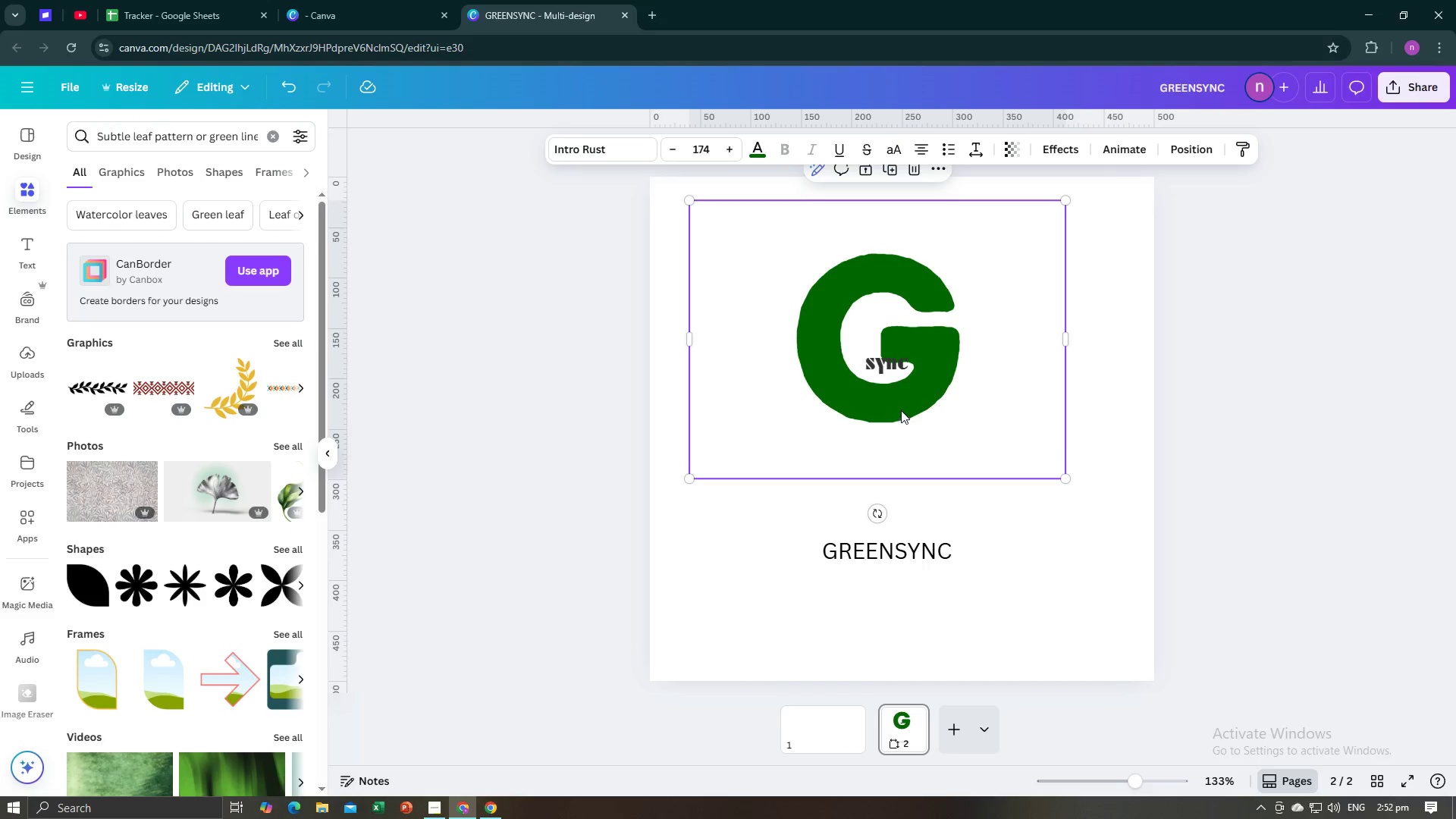 
left_click_drag(start_coordinate=[897, 400], to_coordinate=[910, 445])
 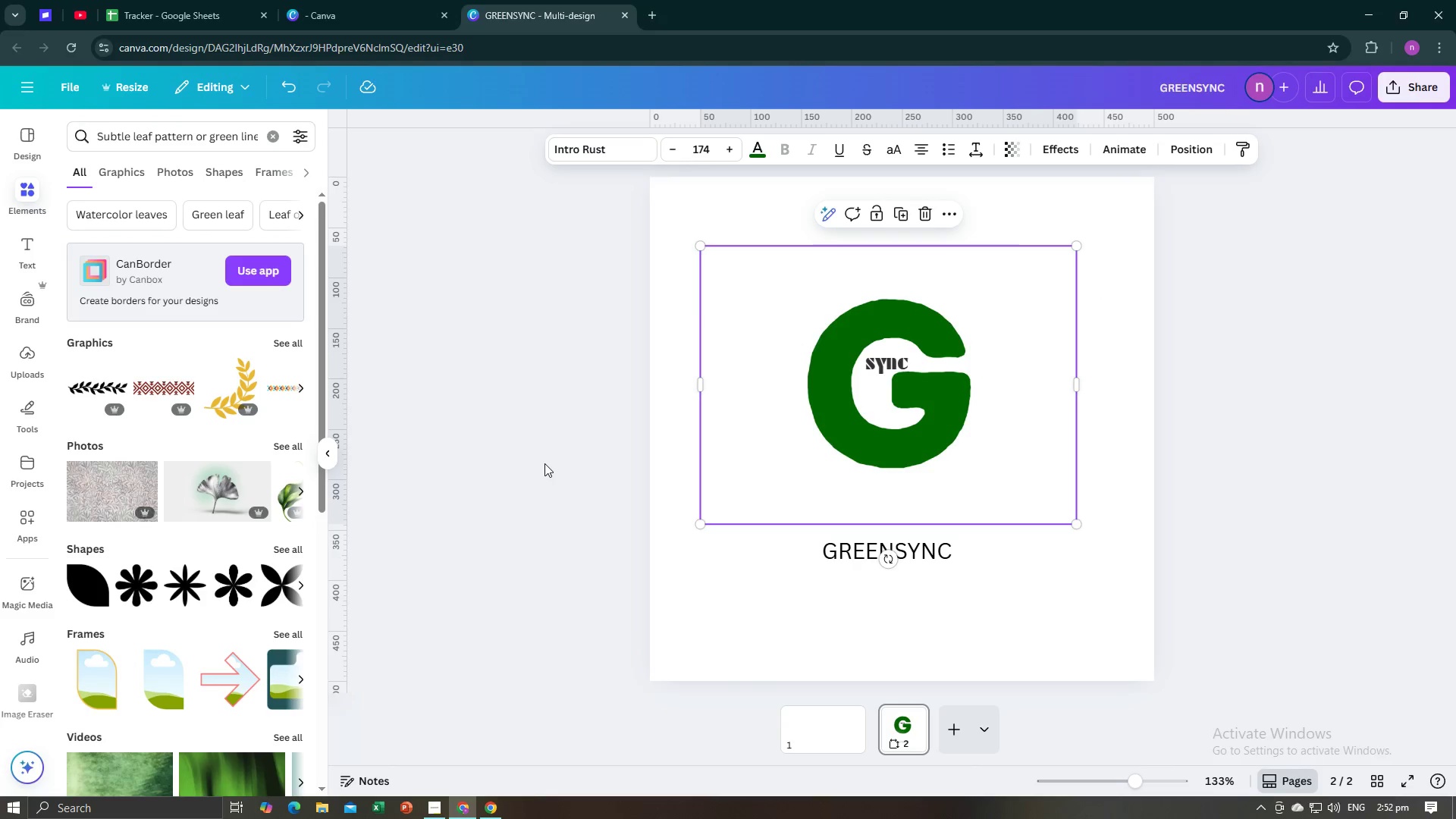 
left_click([544, 463])
 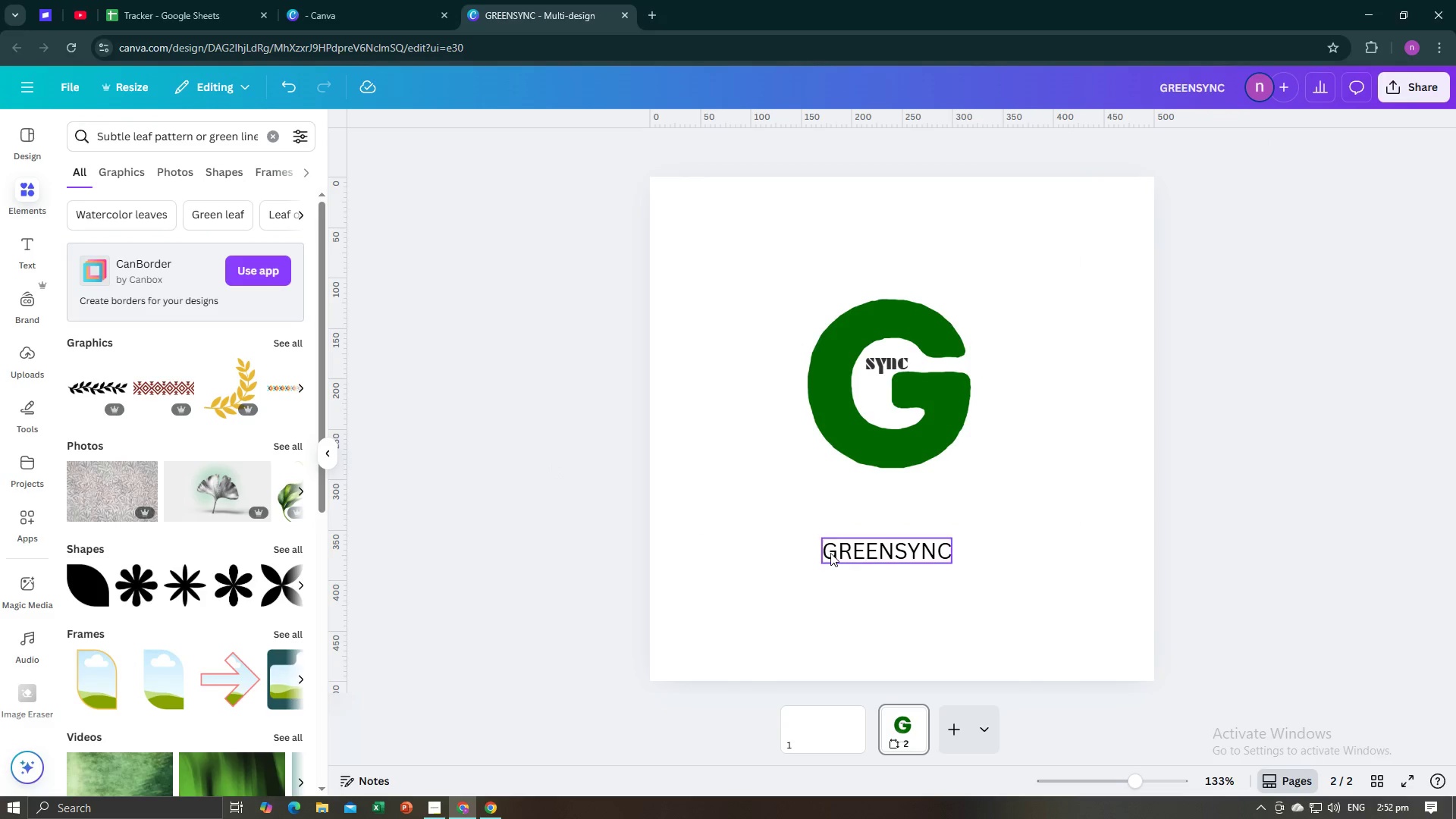 
left_click([830, 553])
 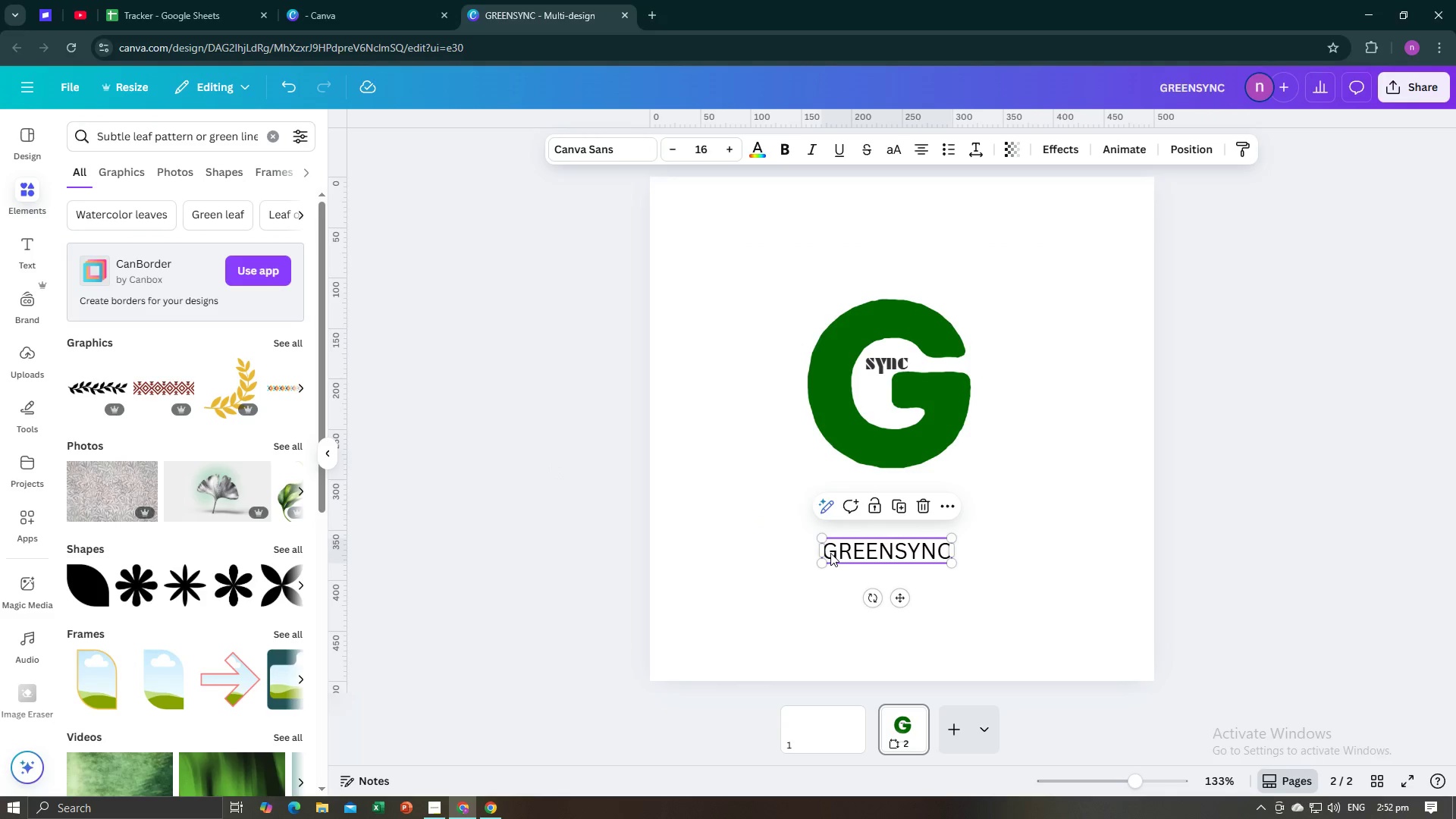 
left_click_drag(start_coordinate=[837, 549], to_coordinate=[836, 499])
 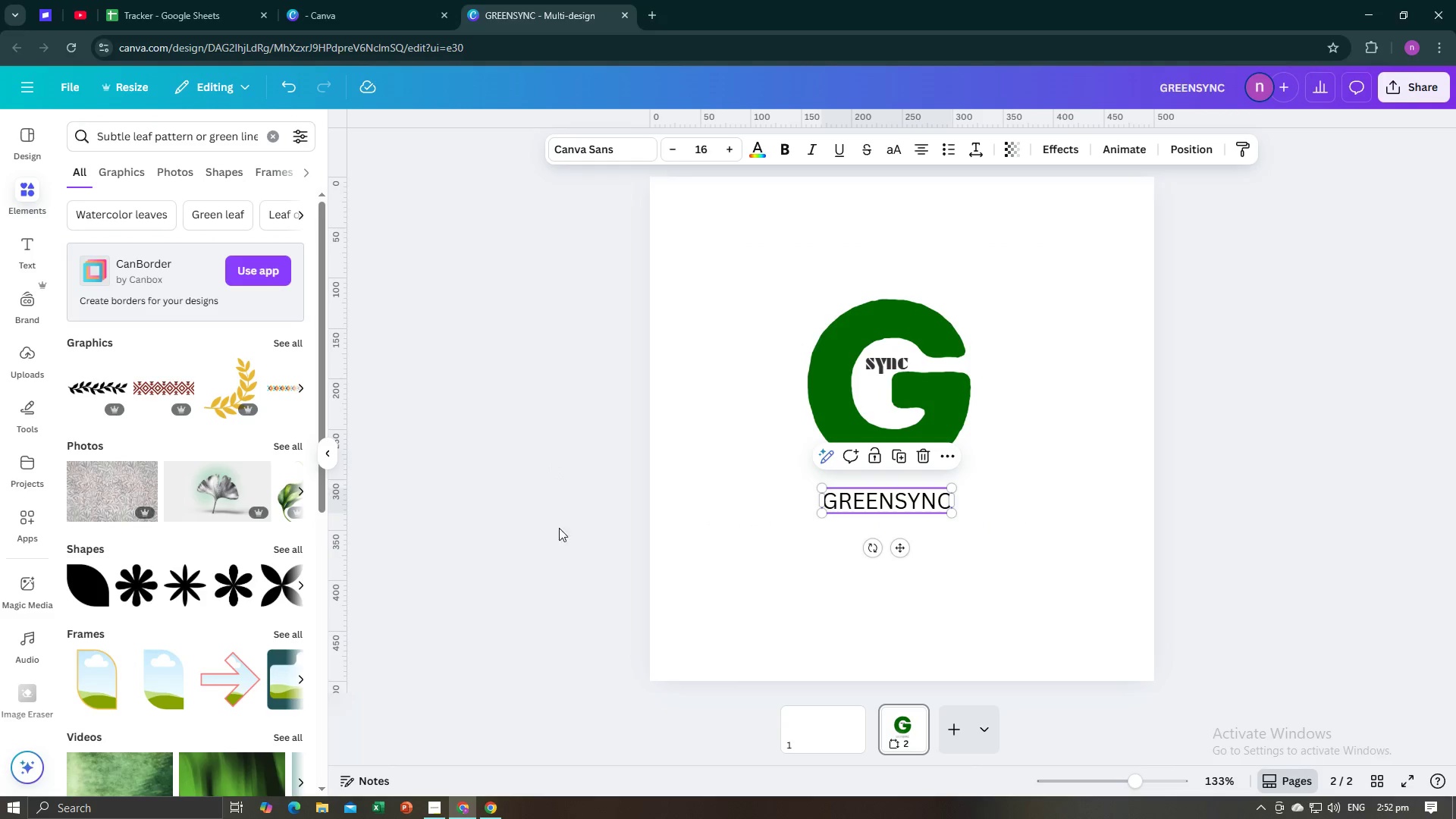 
left_click([548, 528])
 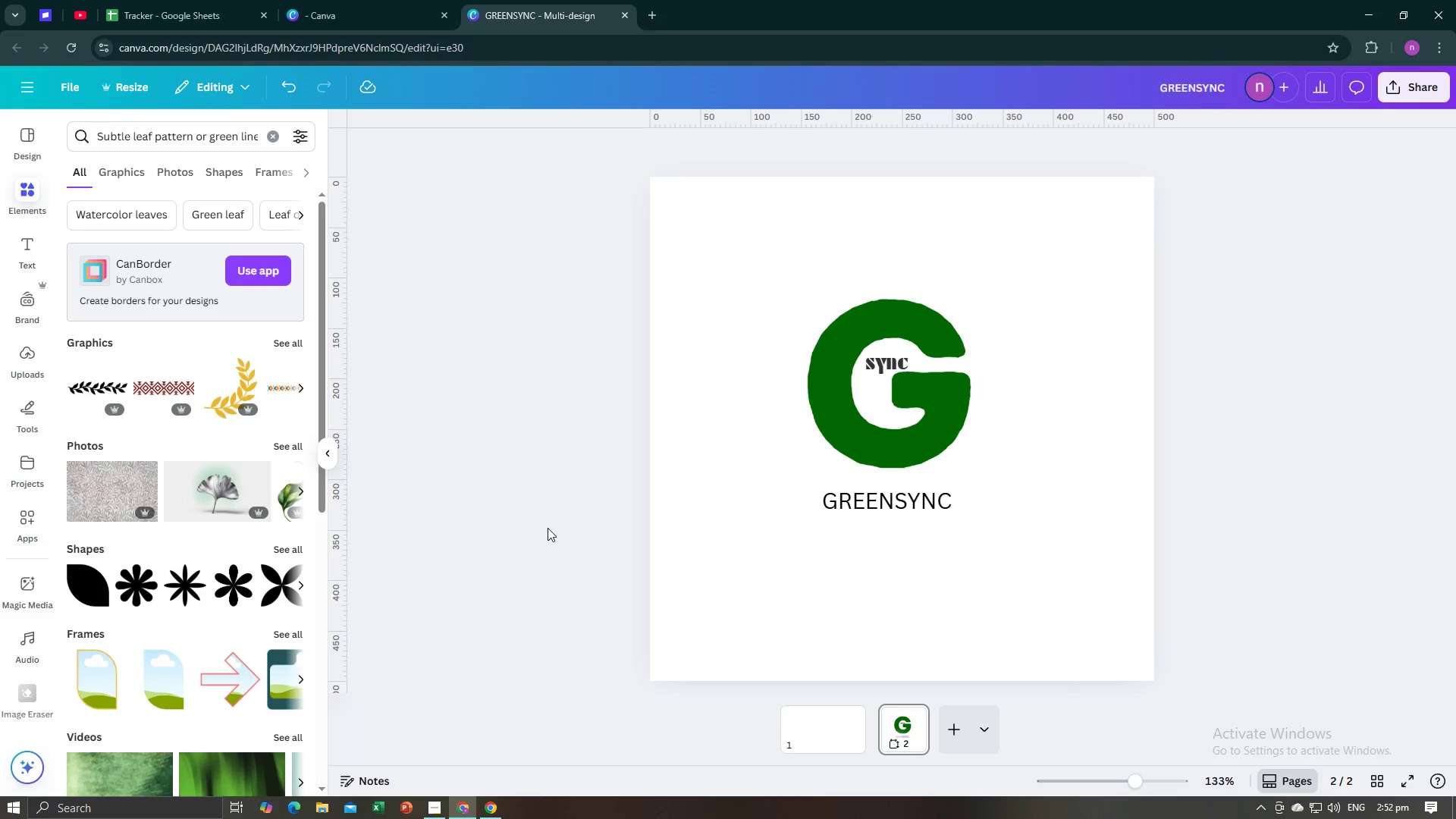 
key(Control+V)
 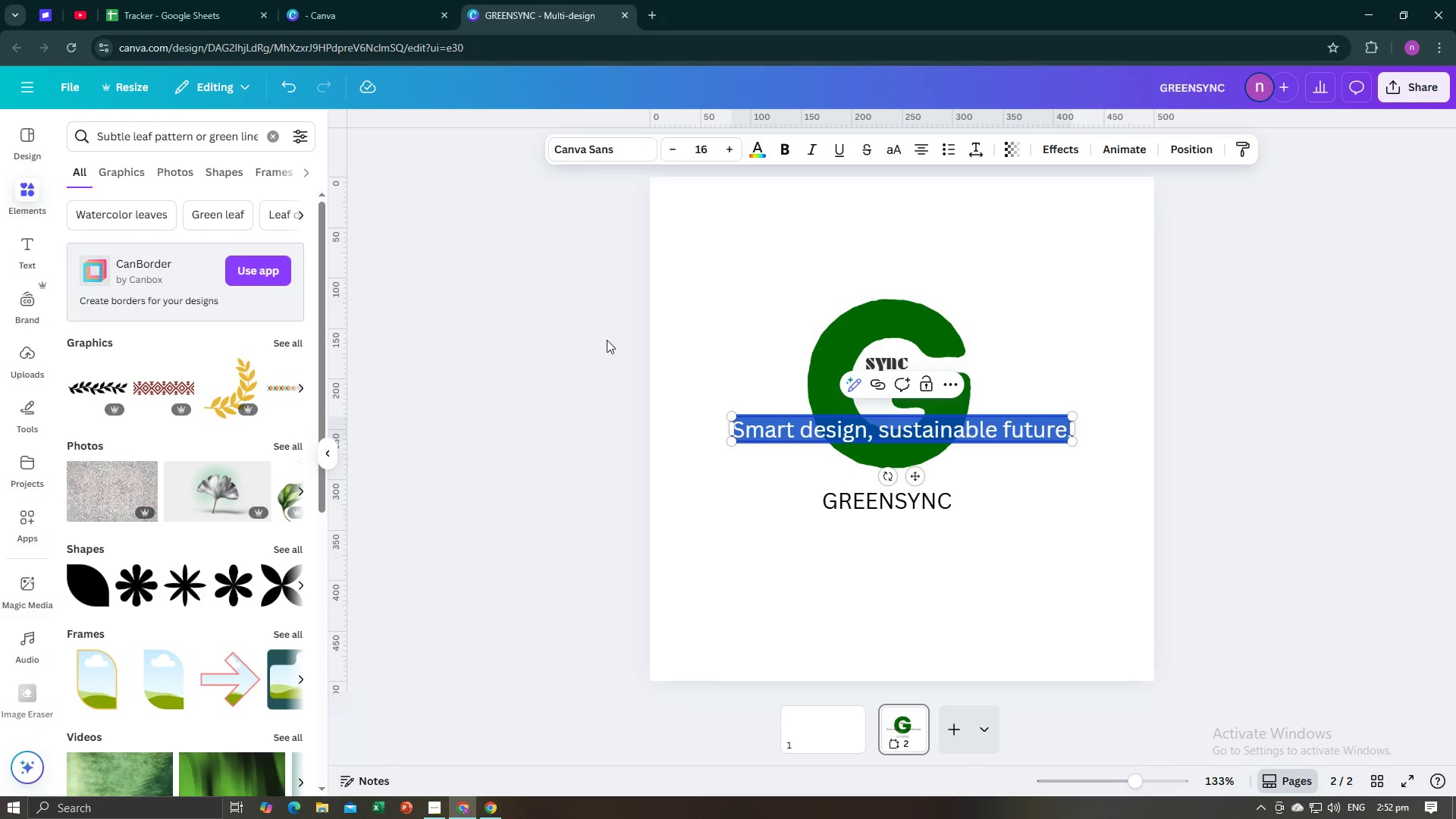 
left_click([575, 142])
 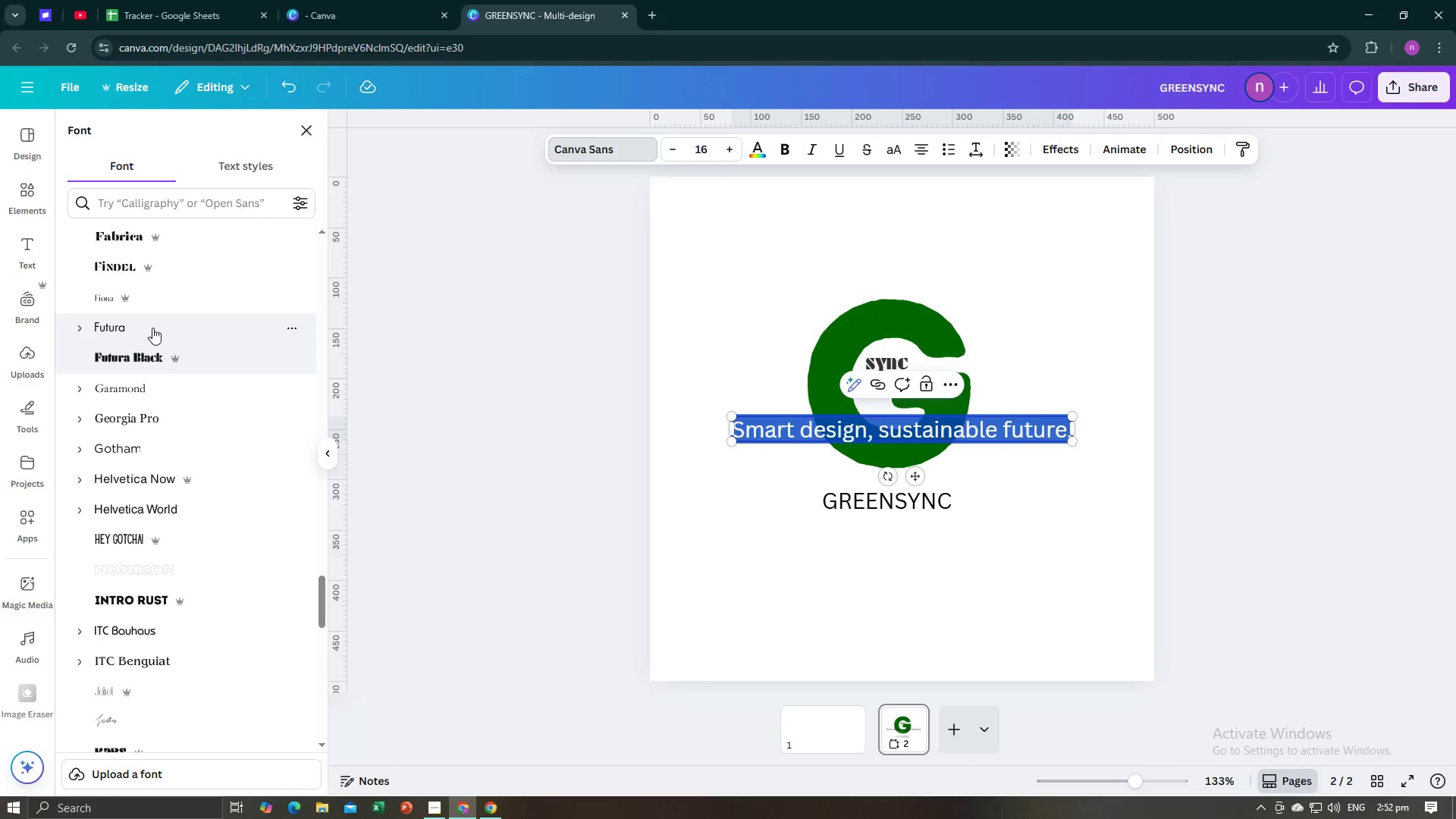 
scroll: coordinate [152, 332], scroll_direction: up, amount: 2.0
 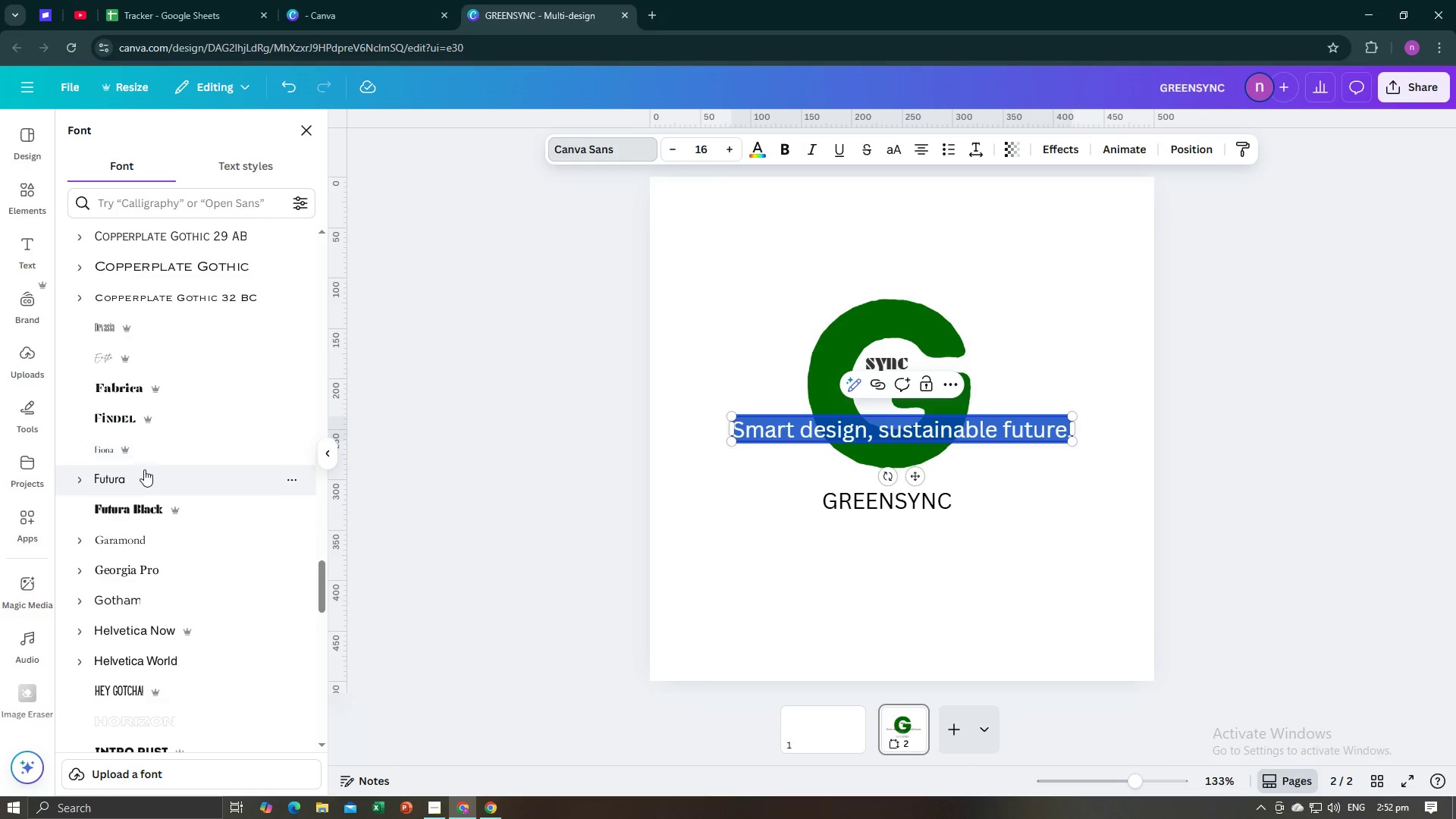 
left_click([143, 482])
 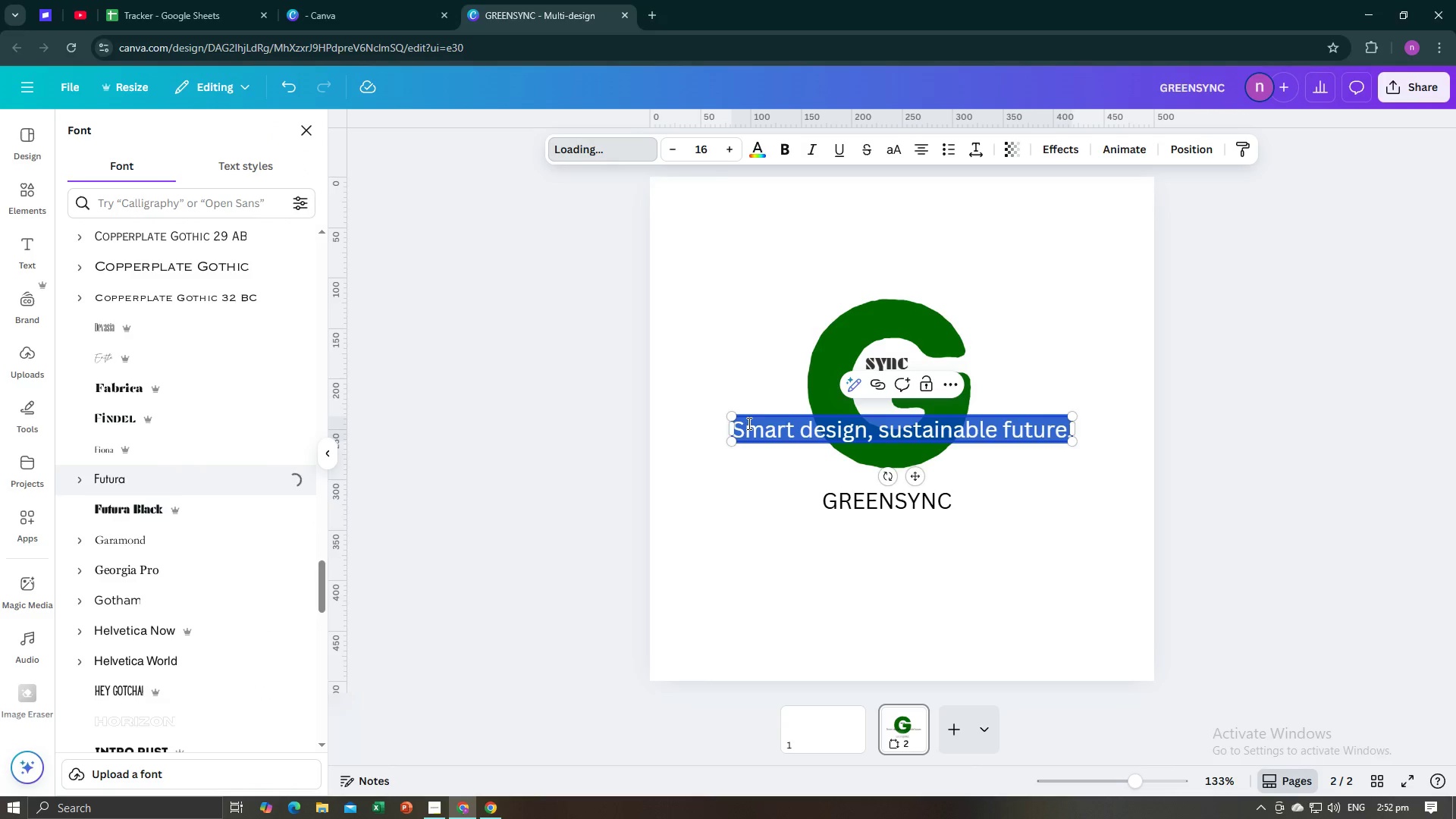 
wait(9.84)
 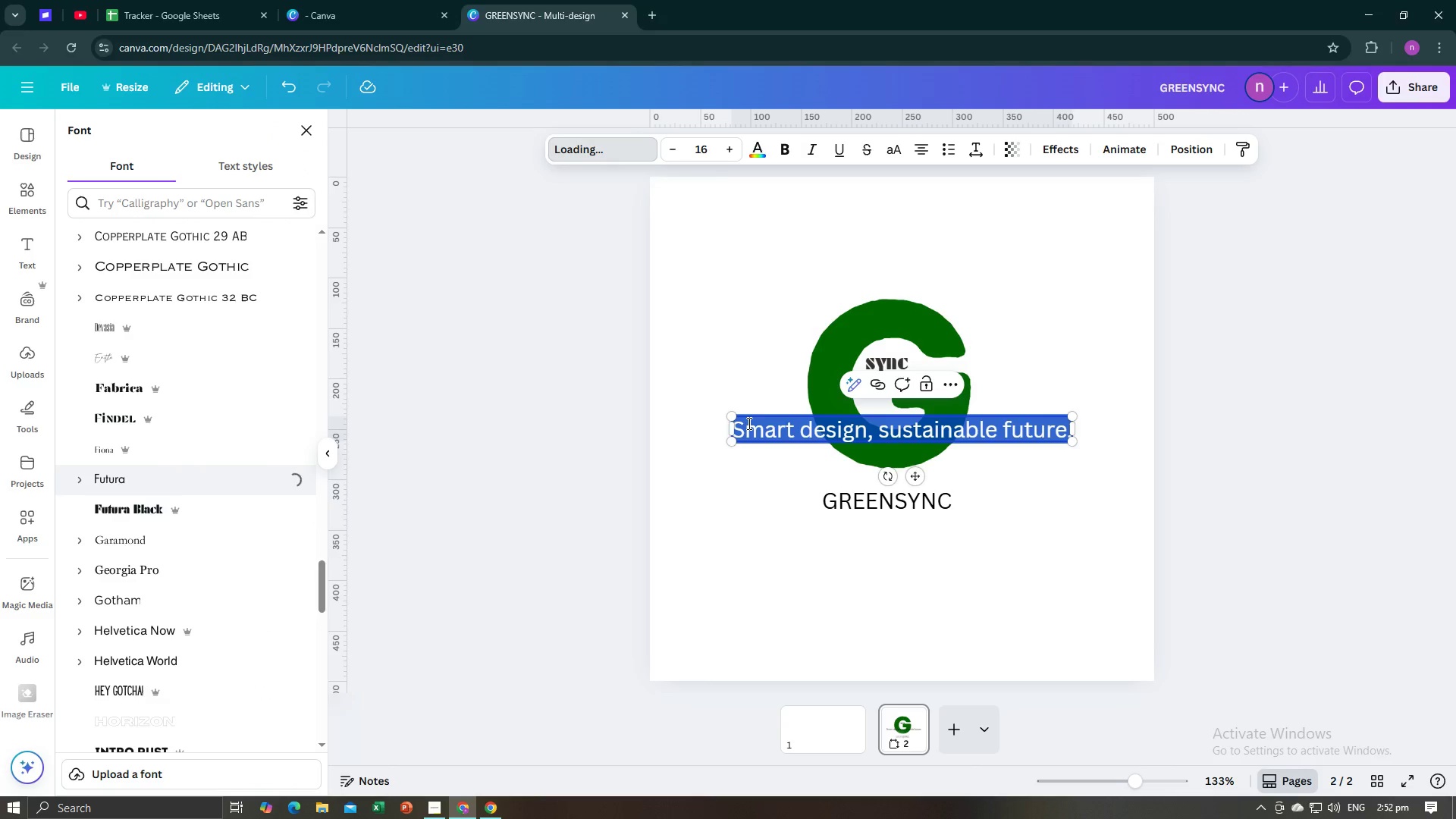 
left_click([544, 478])
 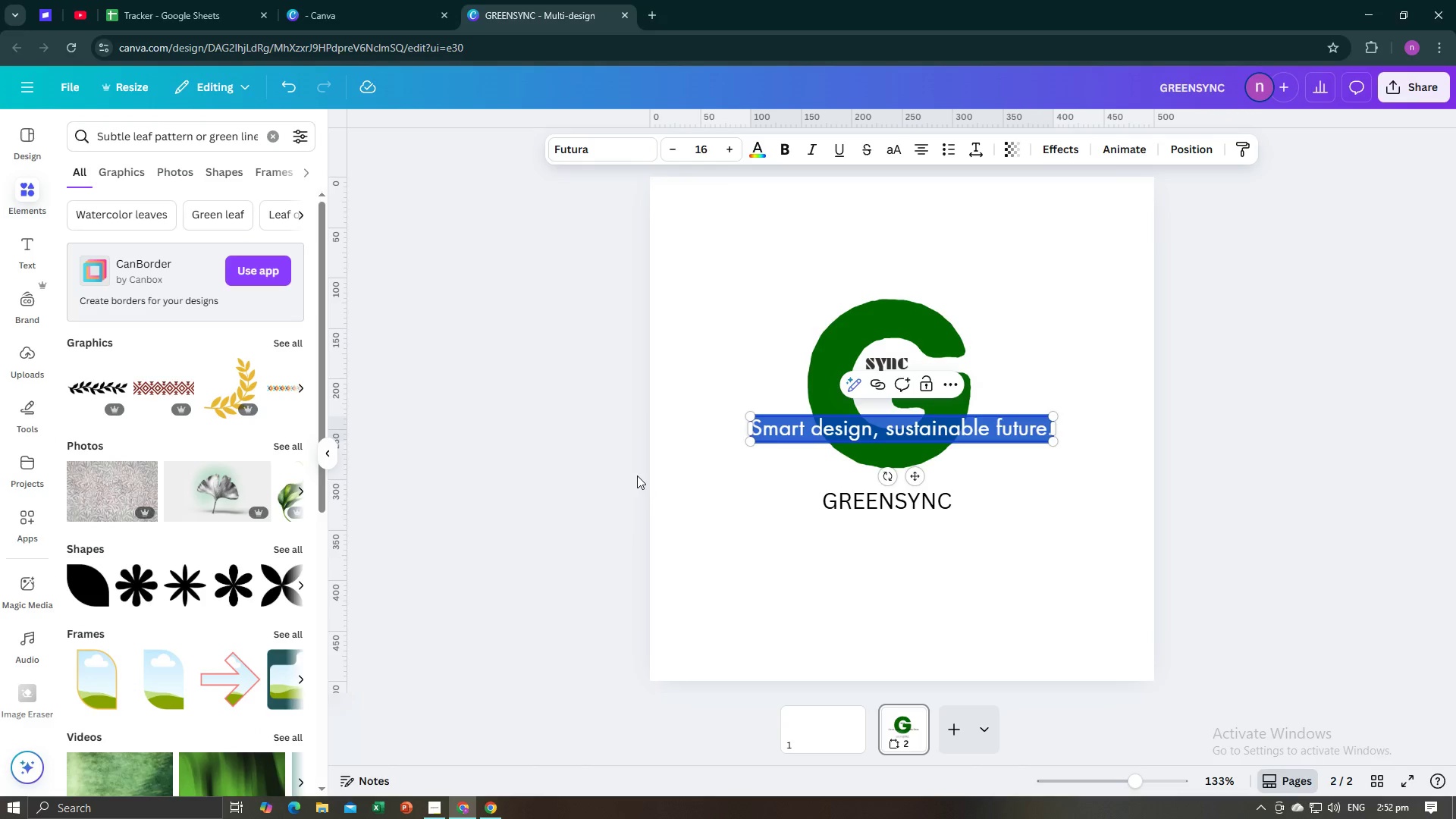 
left_click_drag(start_coordinate=[399, 488], to_coordinate=[403, 488])
 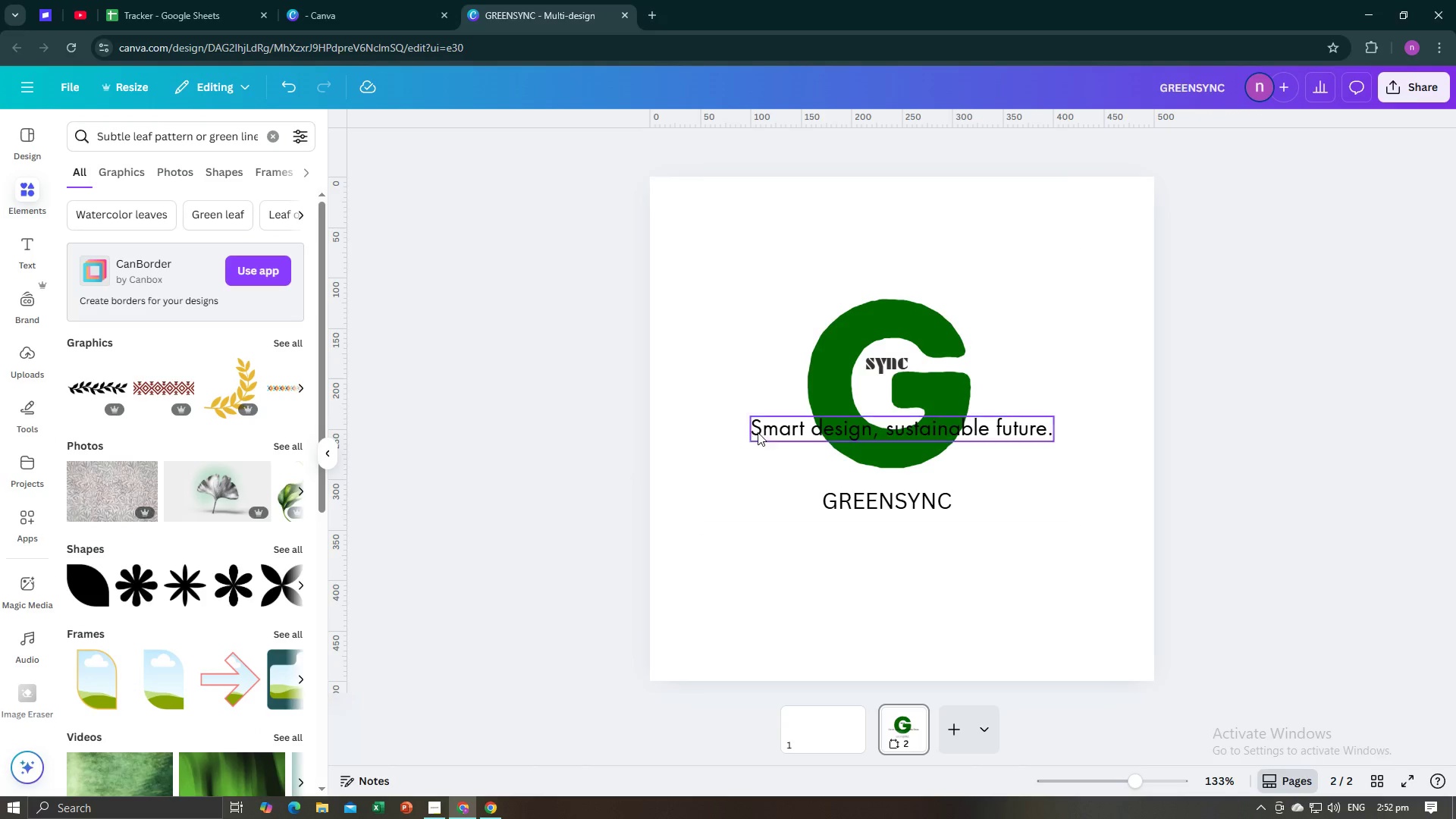 
left_click([761, 431])
 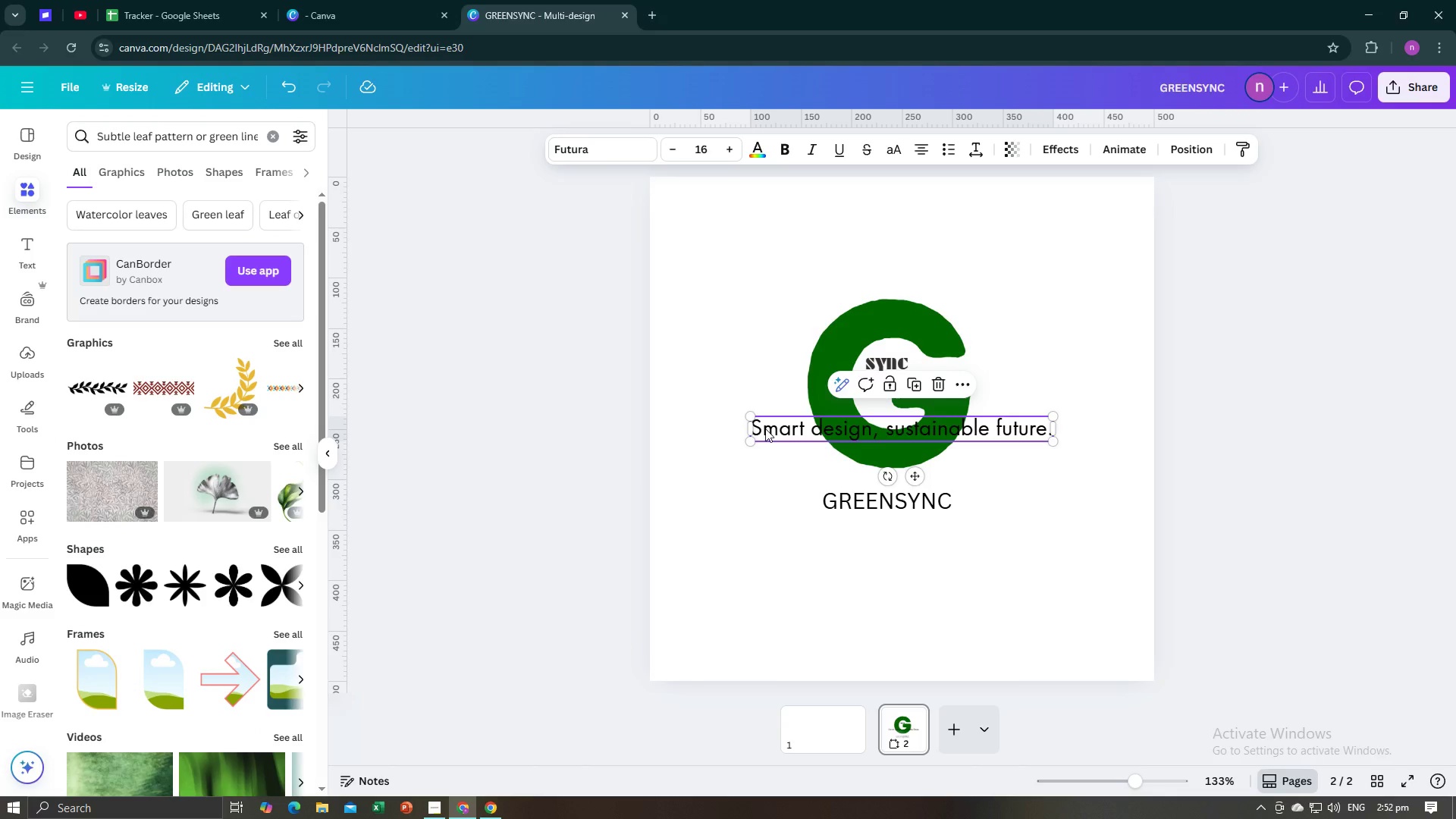 
left_click_drag(start_coordinate=[765, 428], to_coordinate=[767, 527])
 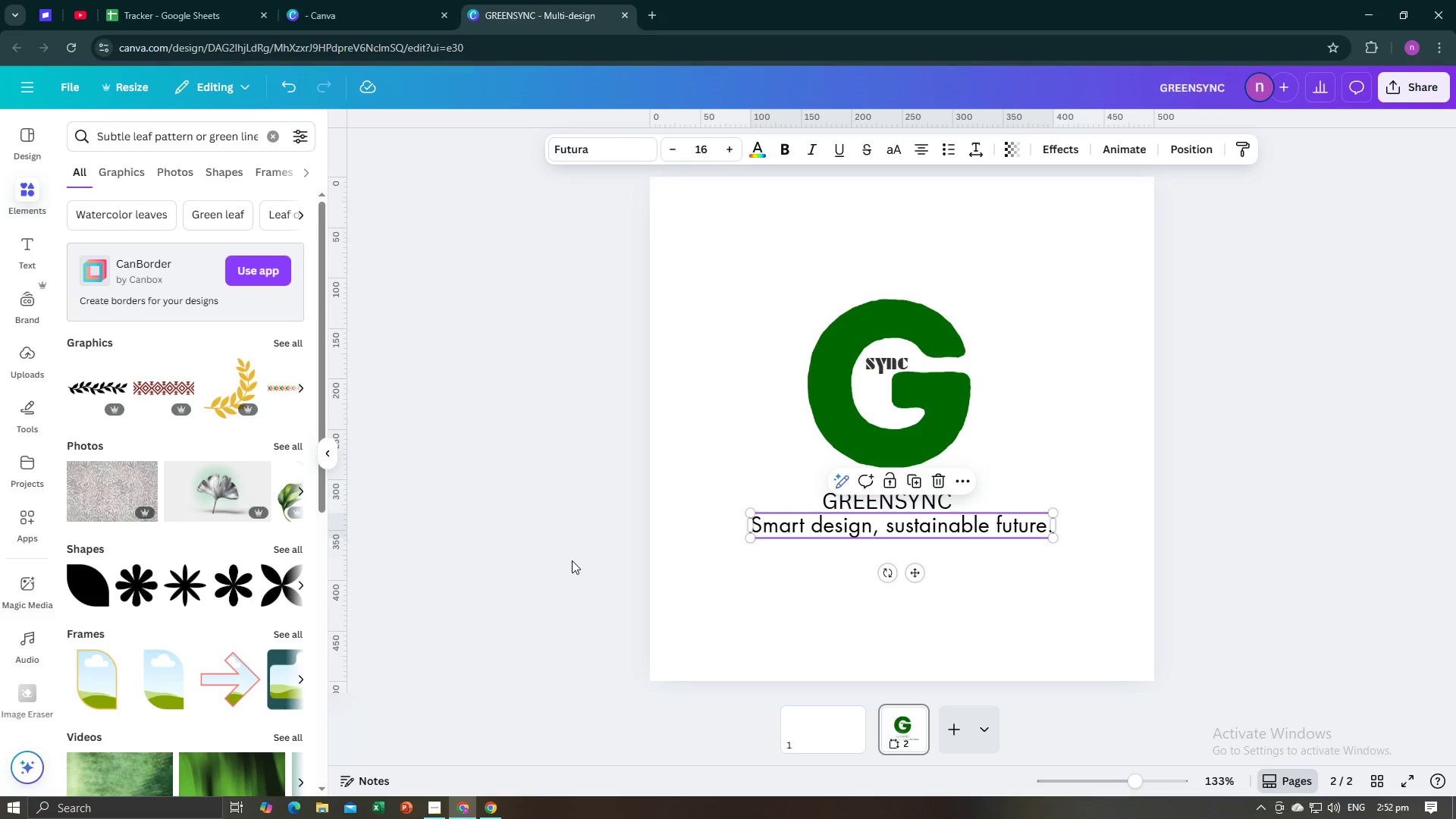 
left_click([572, 561])
 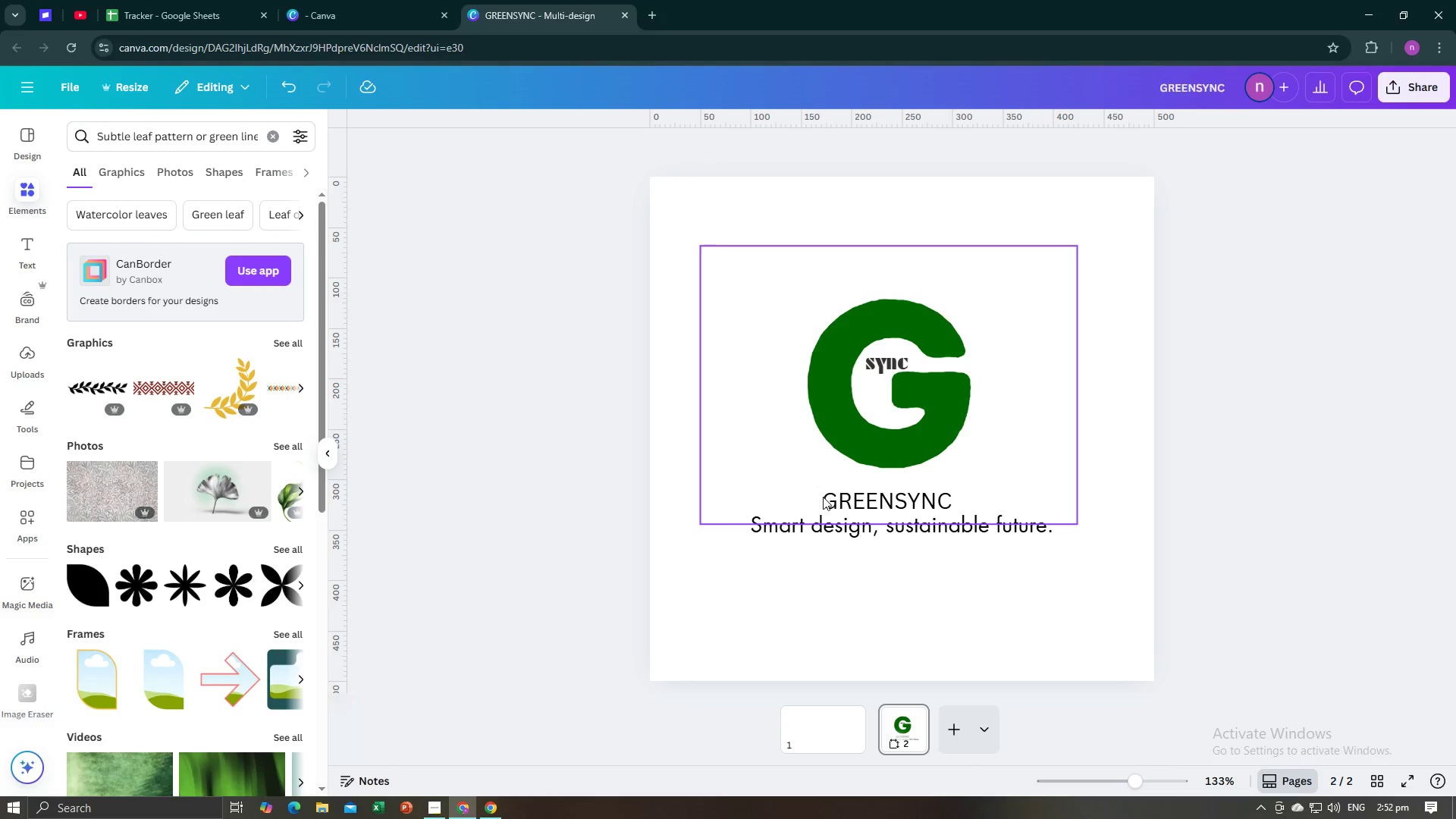 
left_click([852, 498])
 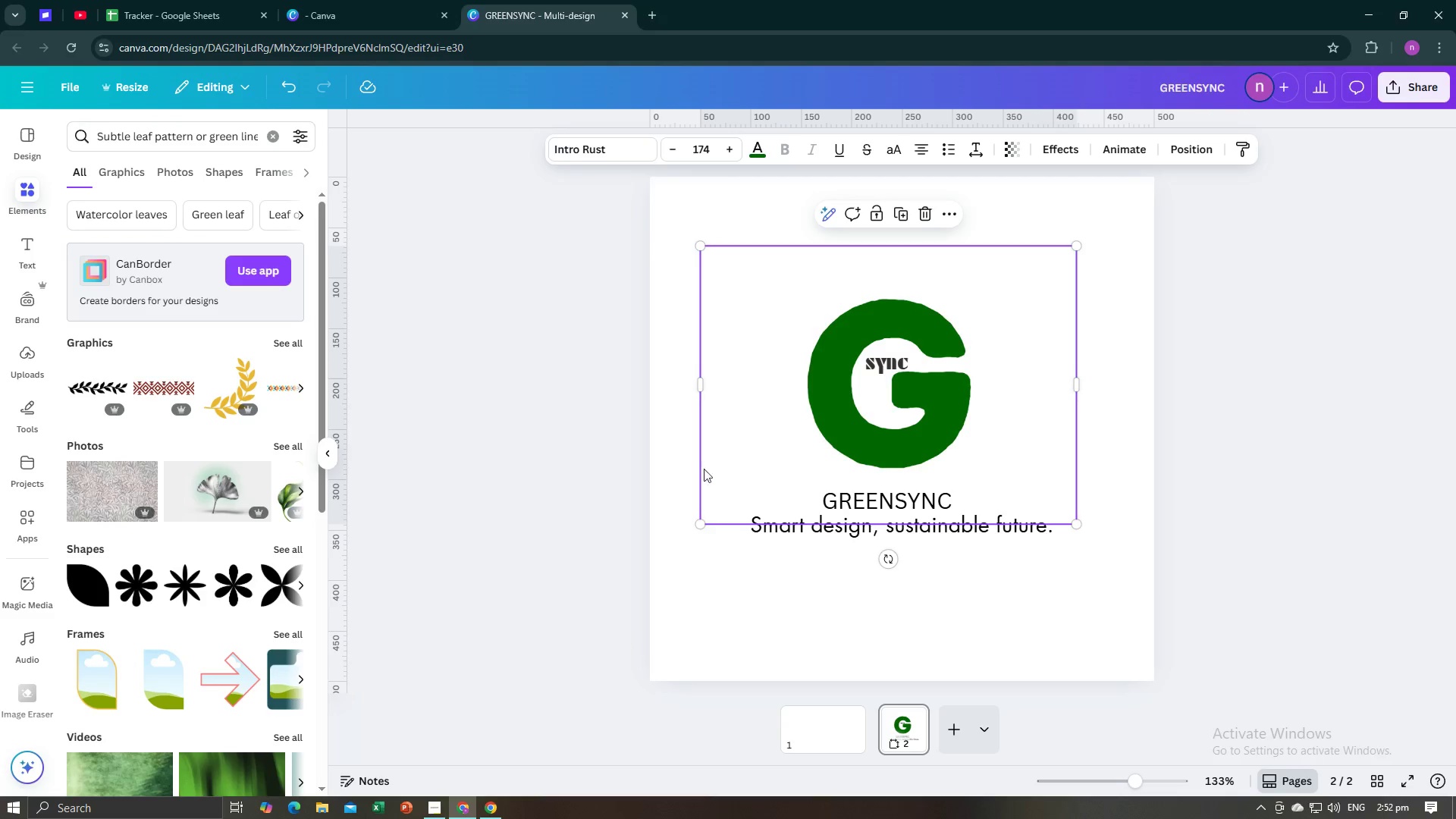 
left_click([534, 524])
 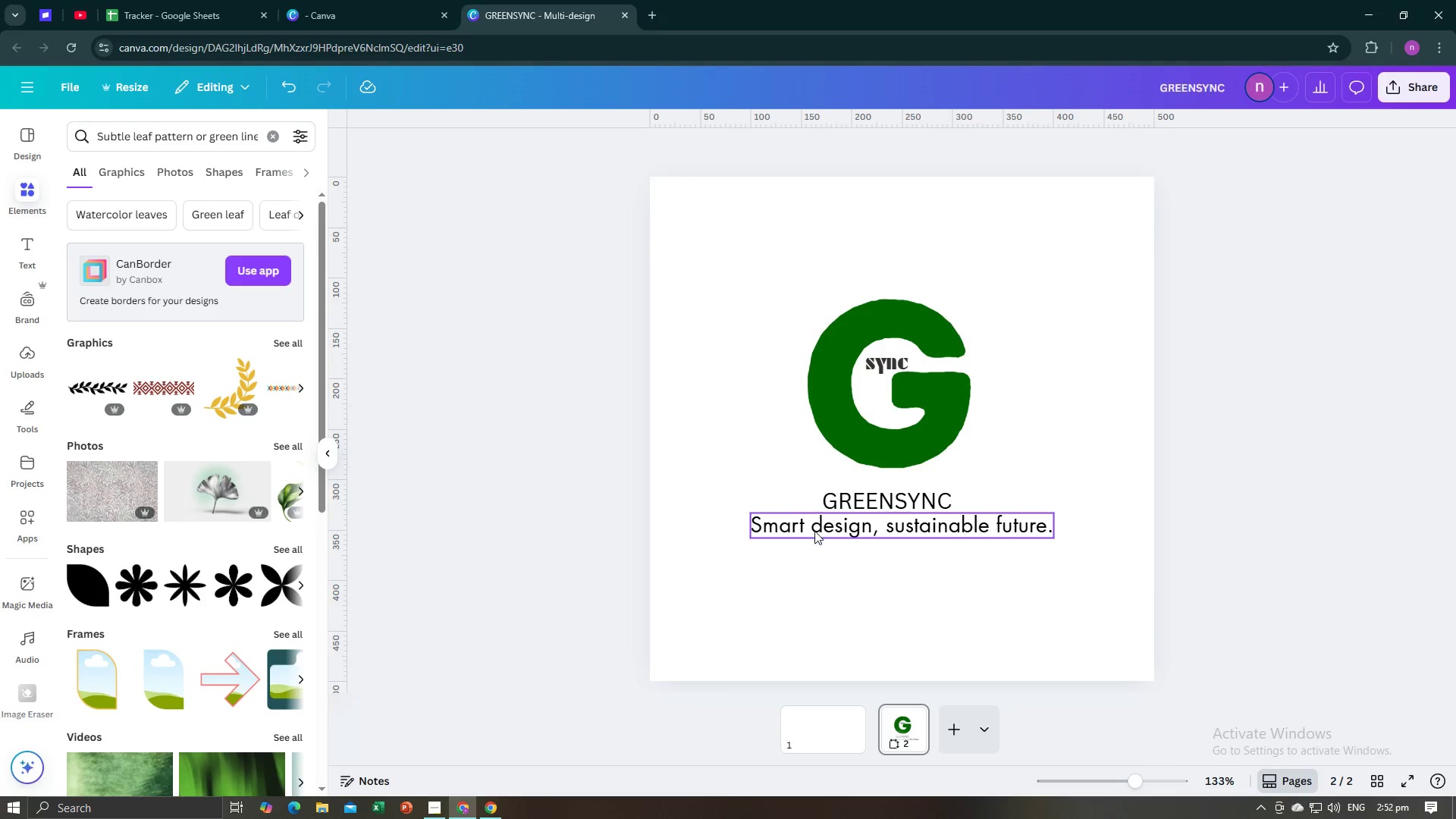 
left_click([810, 529])
 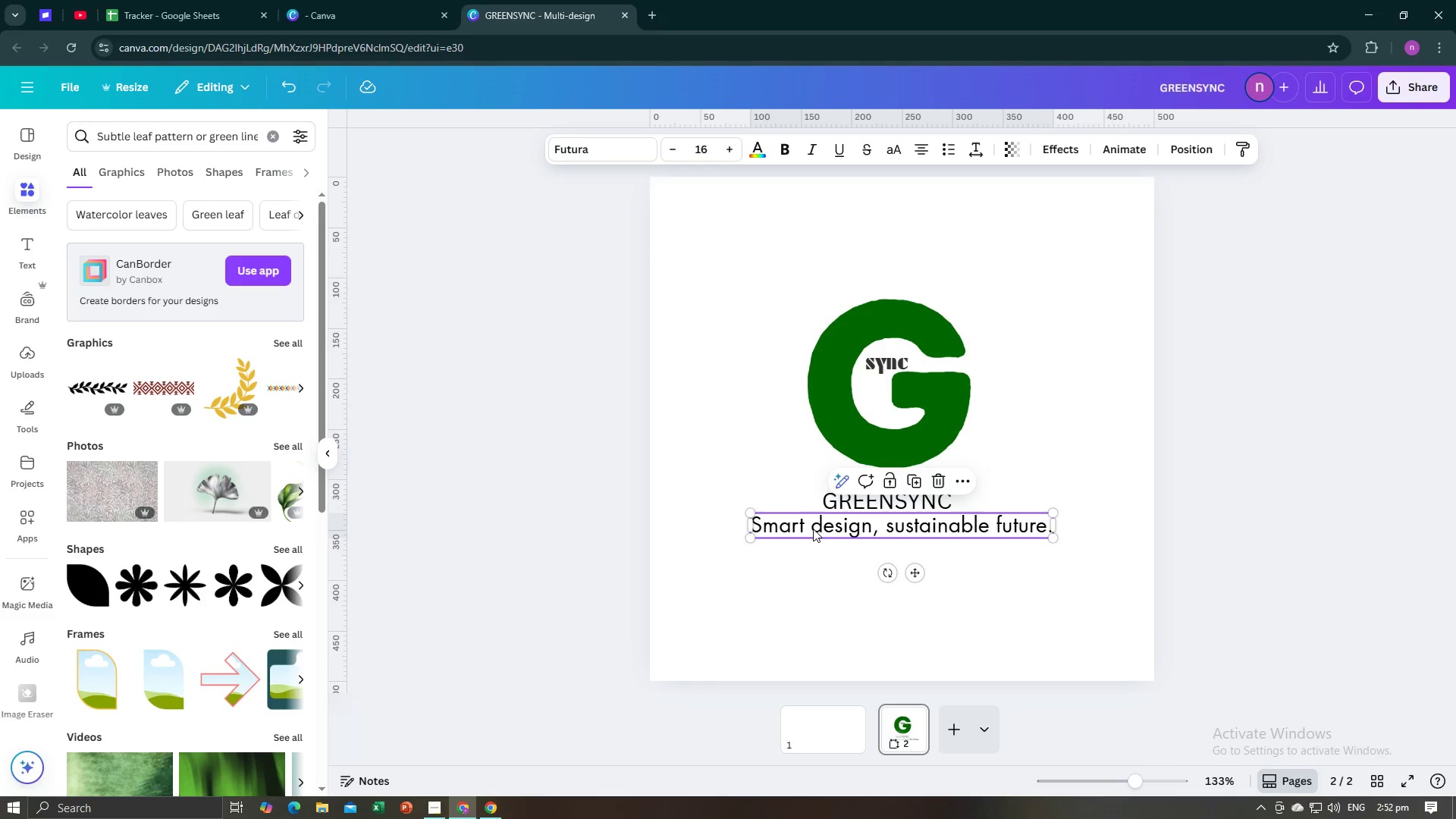 
left_click_drag(start_coordinate=[813, 528], to_coordinate=[809, 540])
 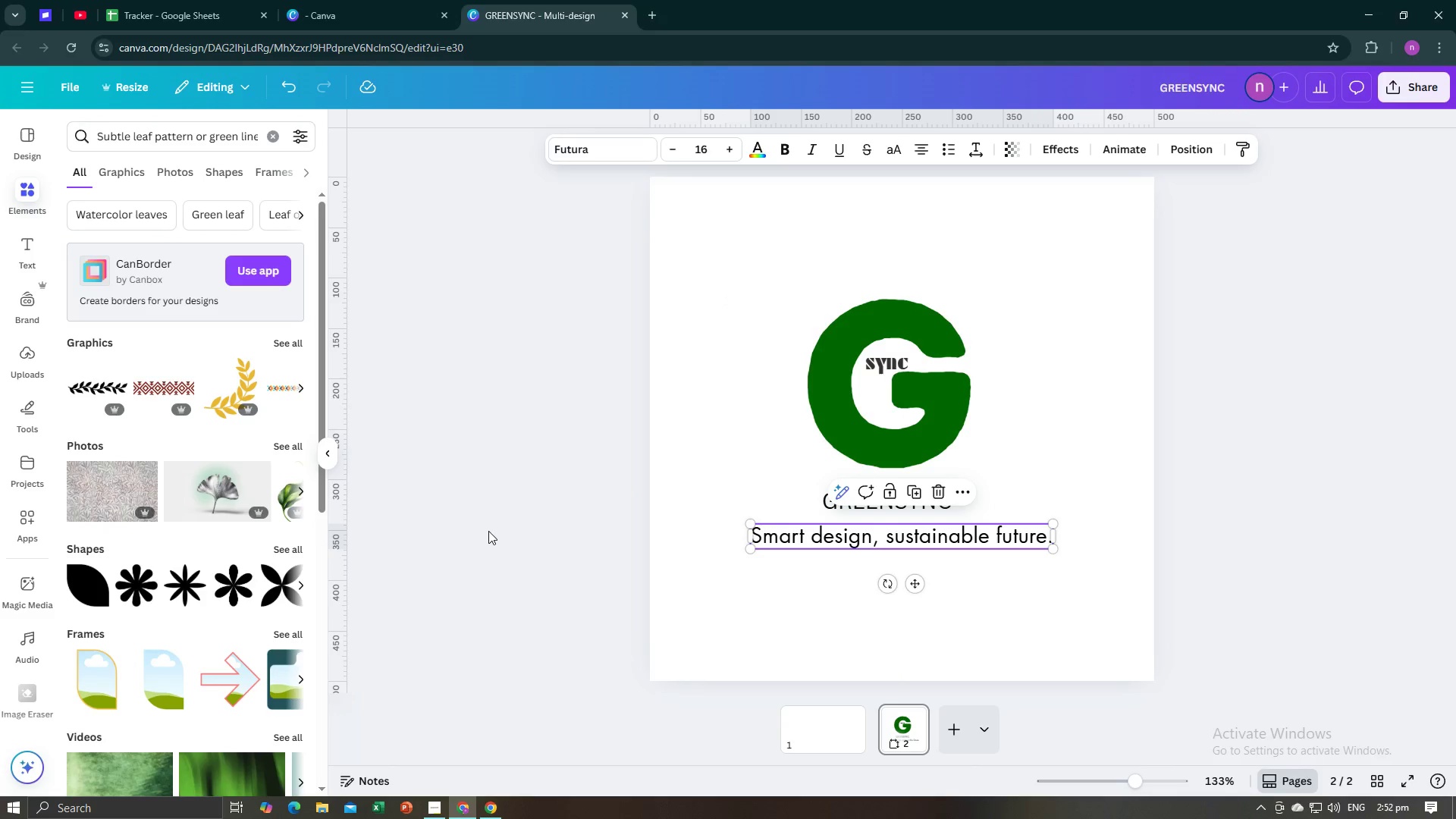 
left_click([487, 531])
 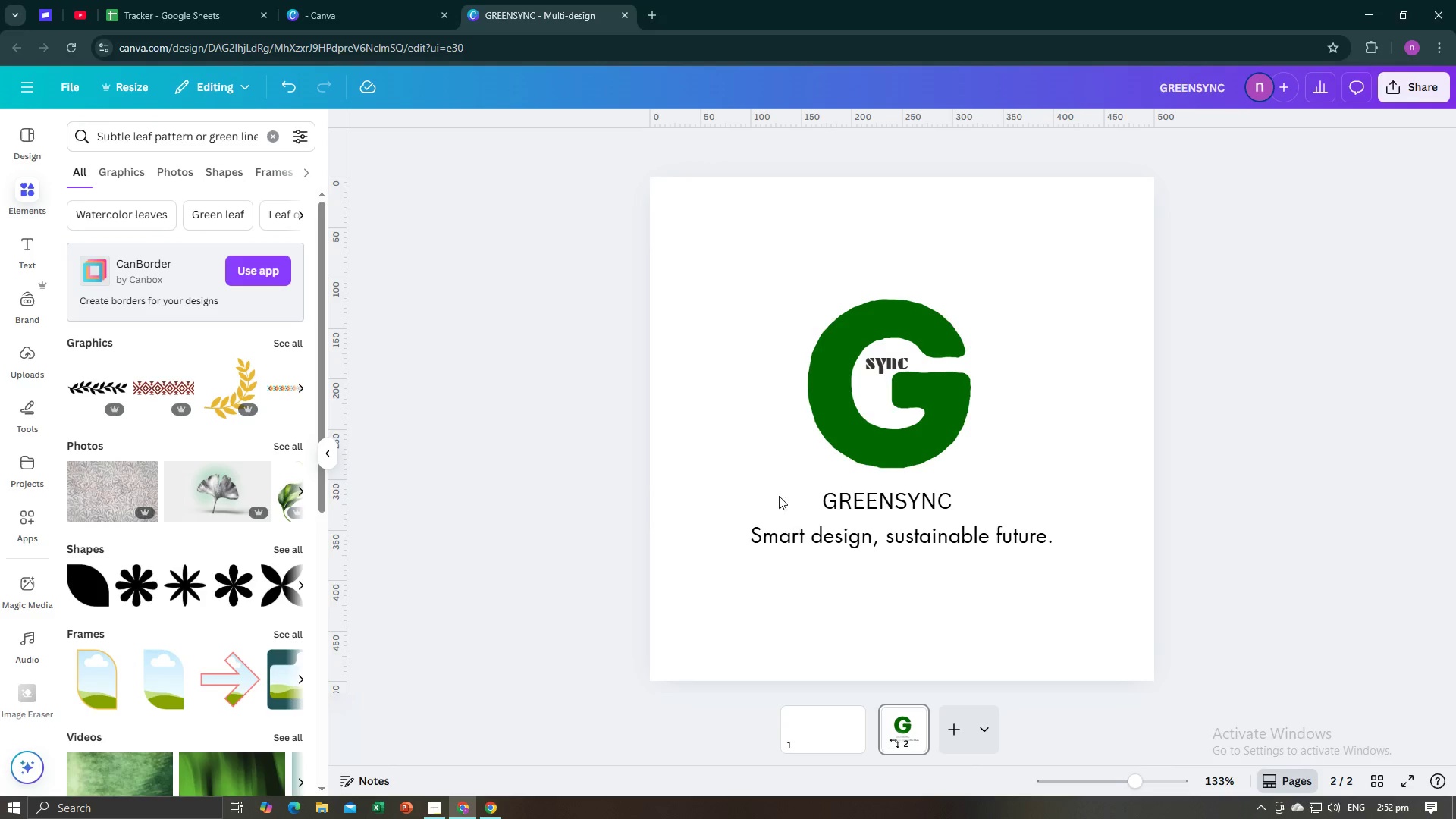 
left_click_drag(start_coordinate=[886, 500], to_coordinate=[875, 410])
 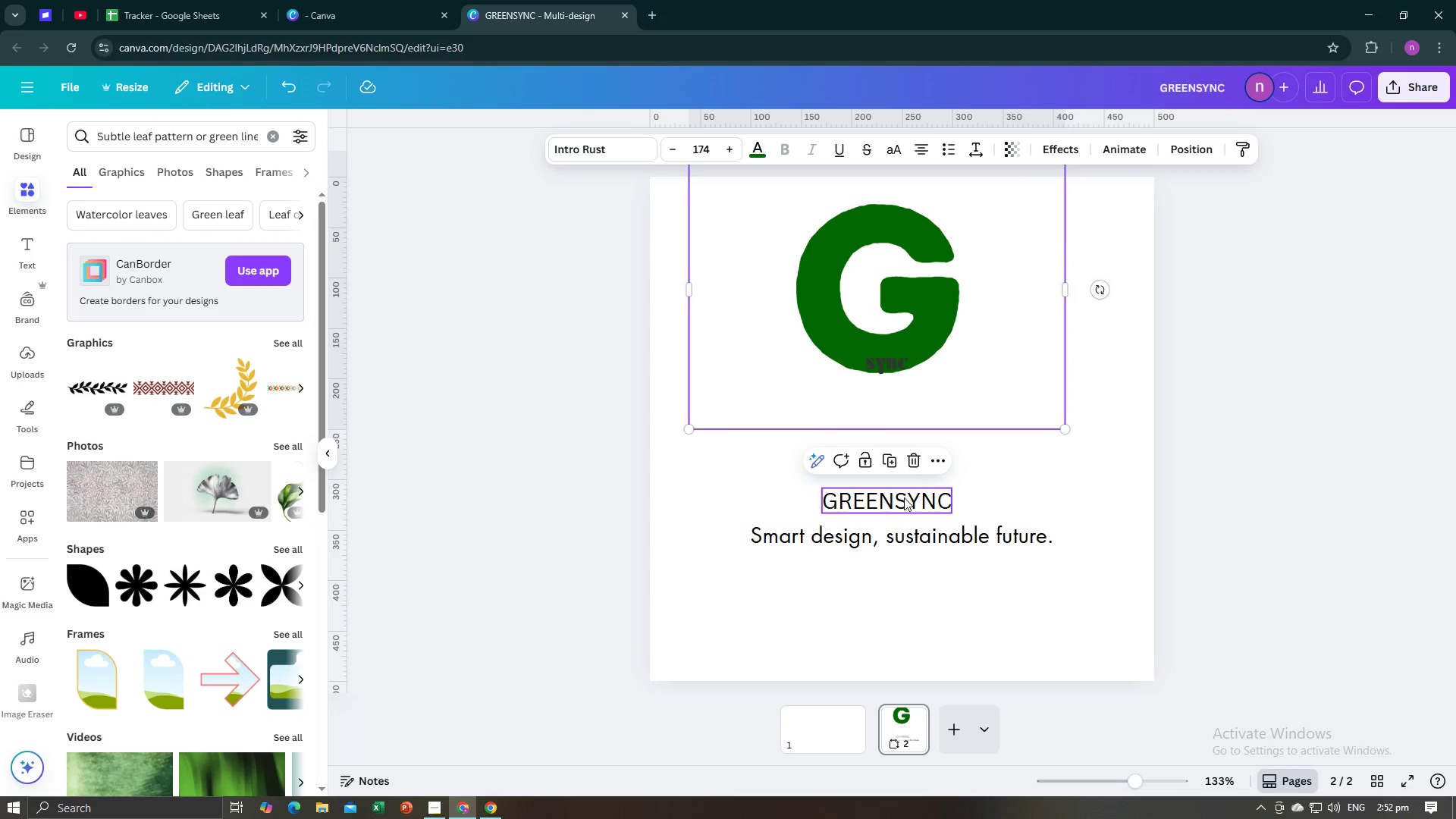 
left_click([904, 497])
 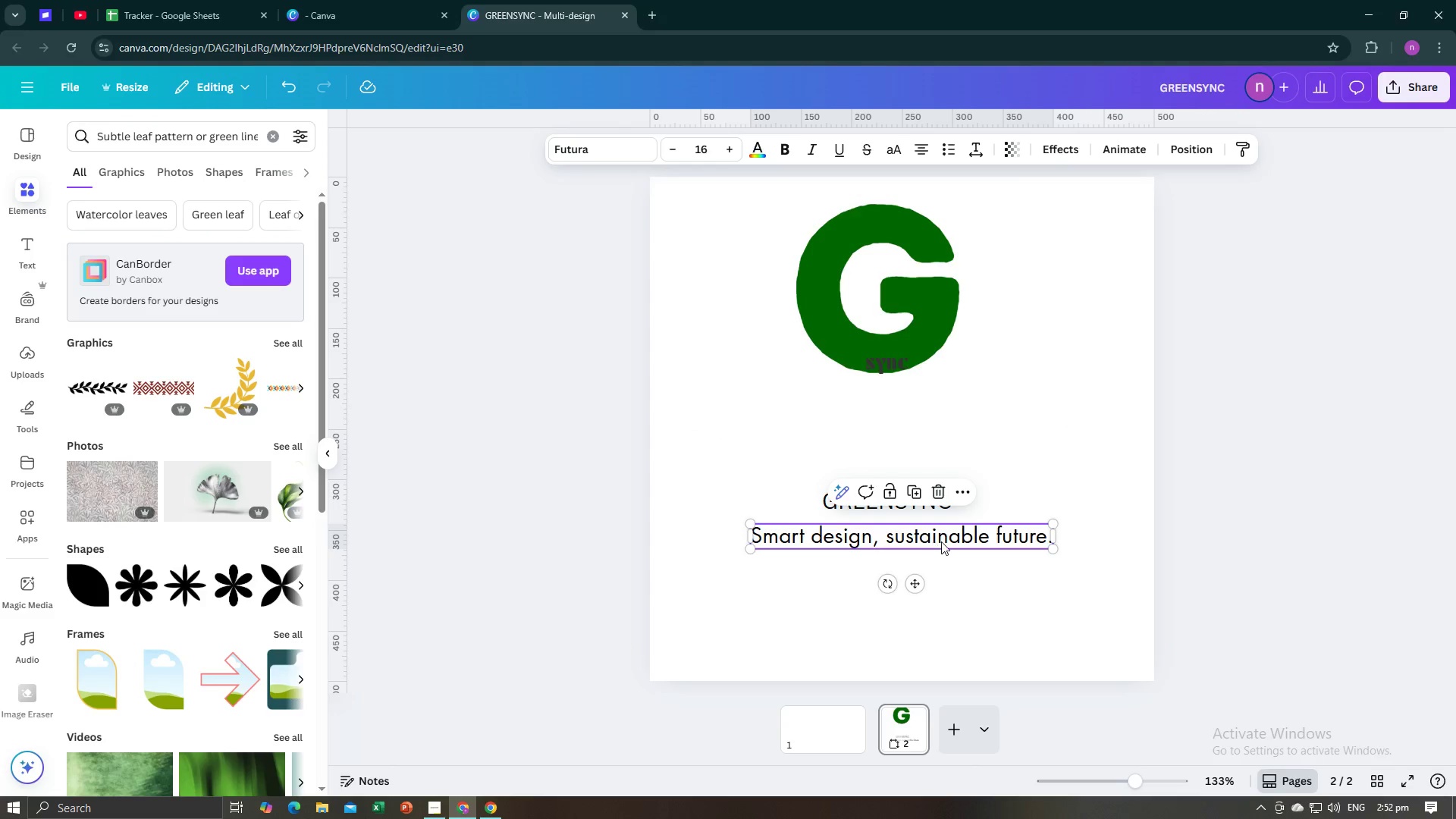 
left_click_drag(start_coordinate=[945, 541], to_coordinate=[942, 619])
 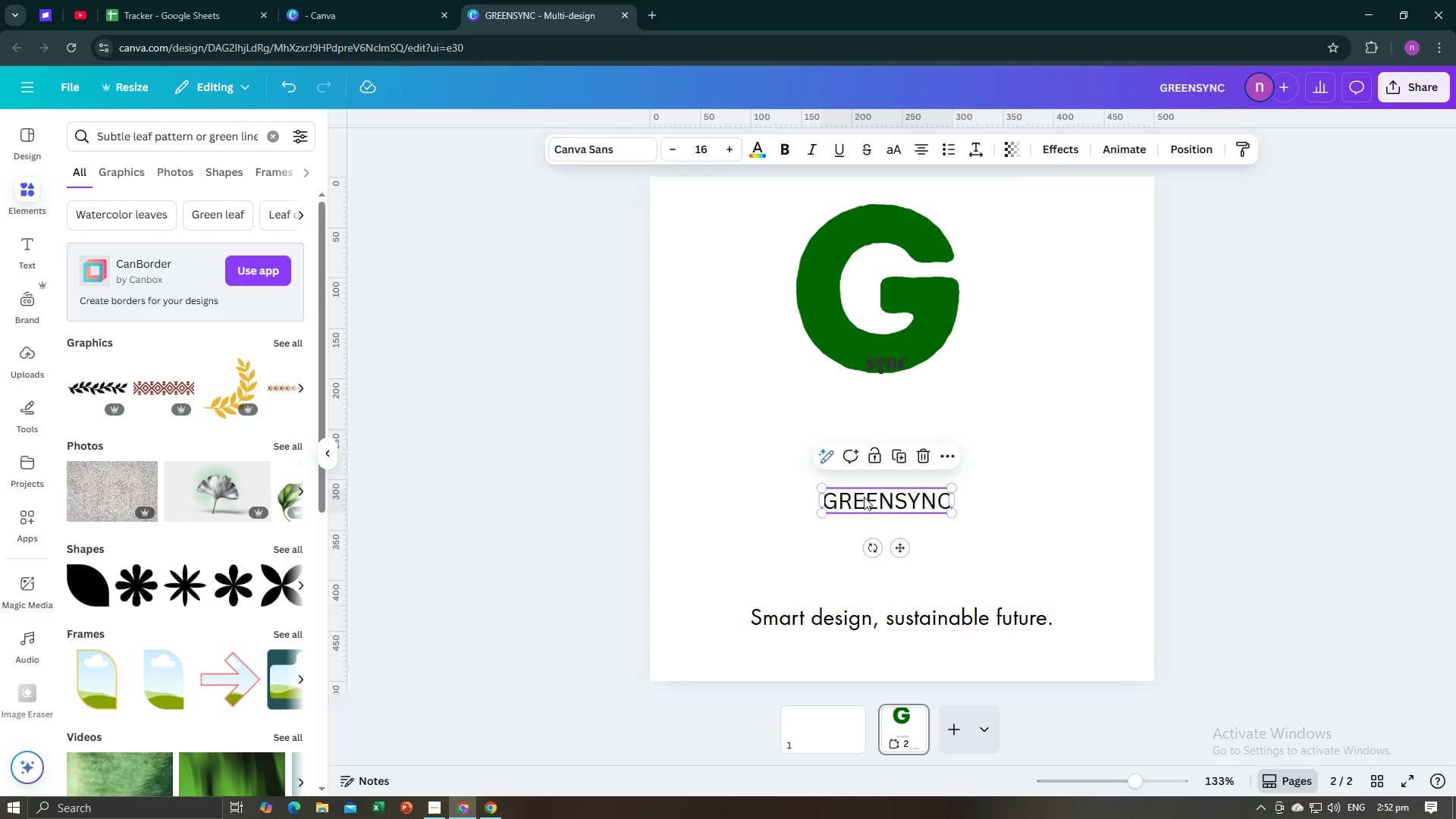 
left_click([864, 497])
 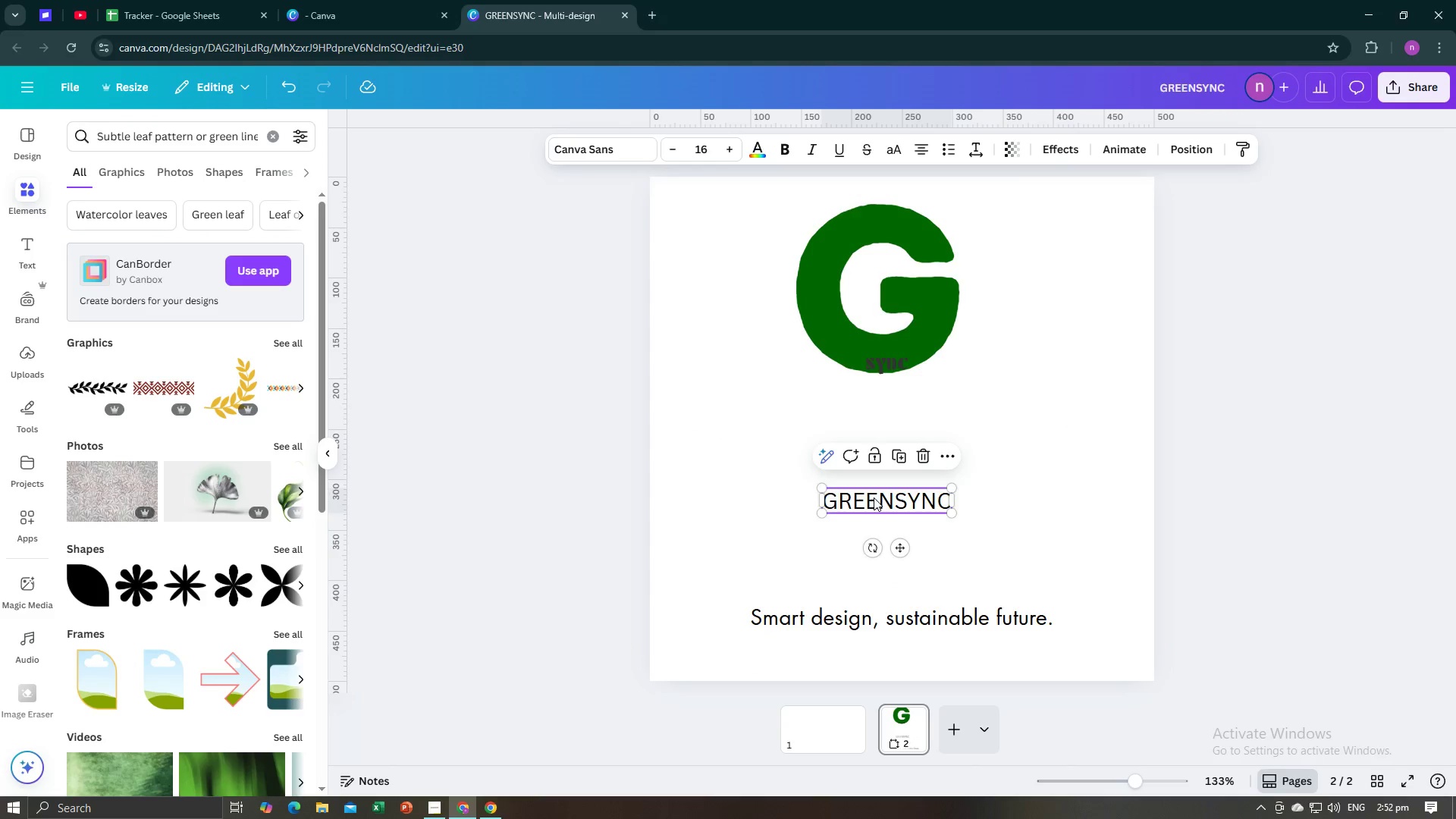 
left_click_drag(start_coordinate=[874, 497], to_coordinate=[883, 566])
 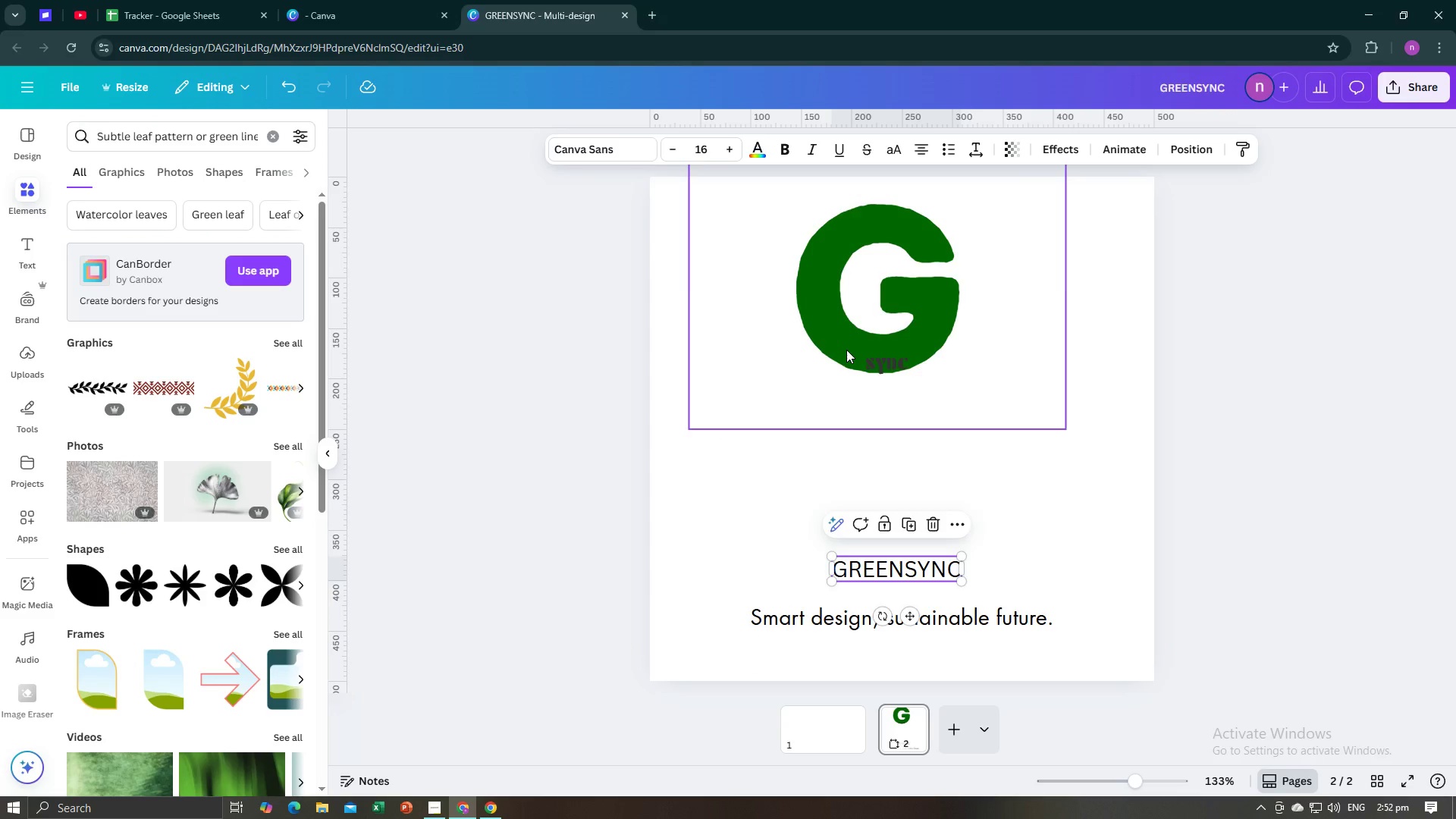 
left_click([846, 350])
 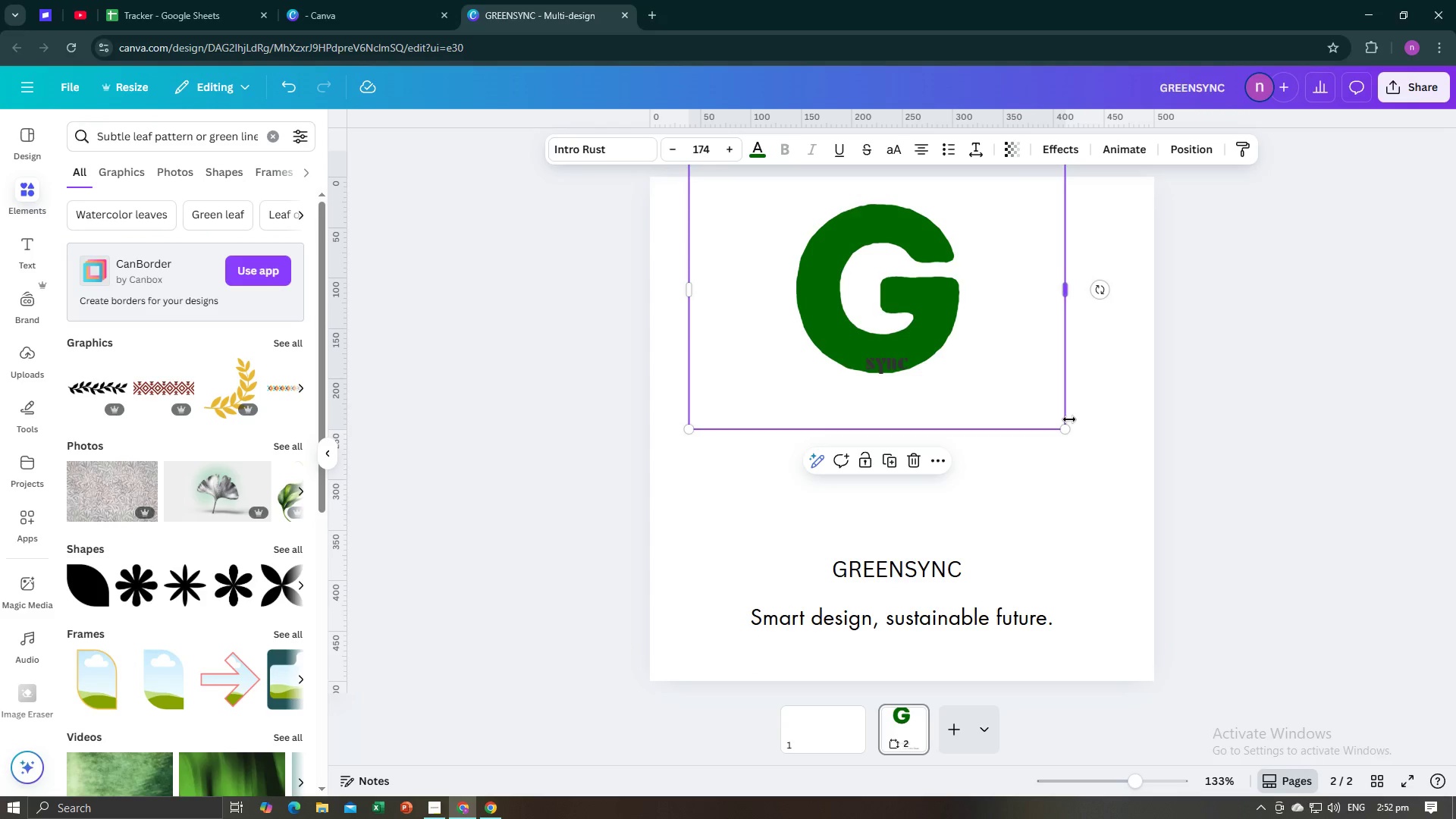 
left_click_drag(start_coordinate=[1065, 428], to_coordinate=[1110, 540])
 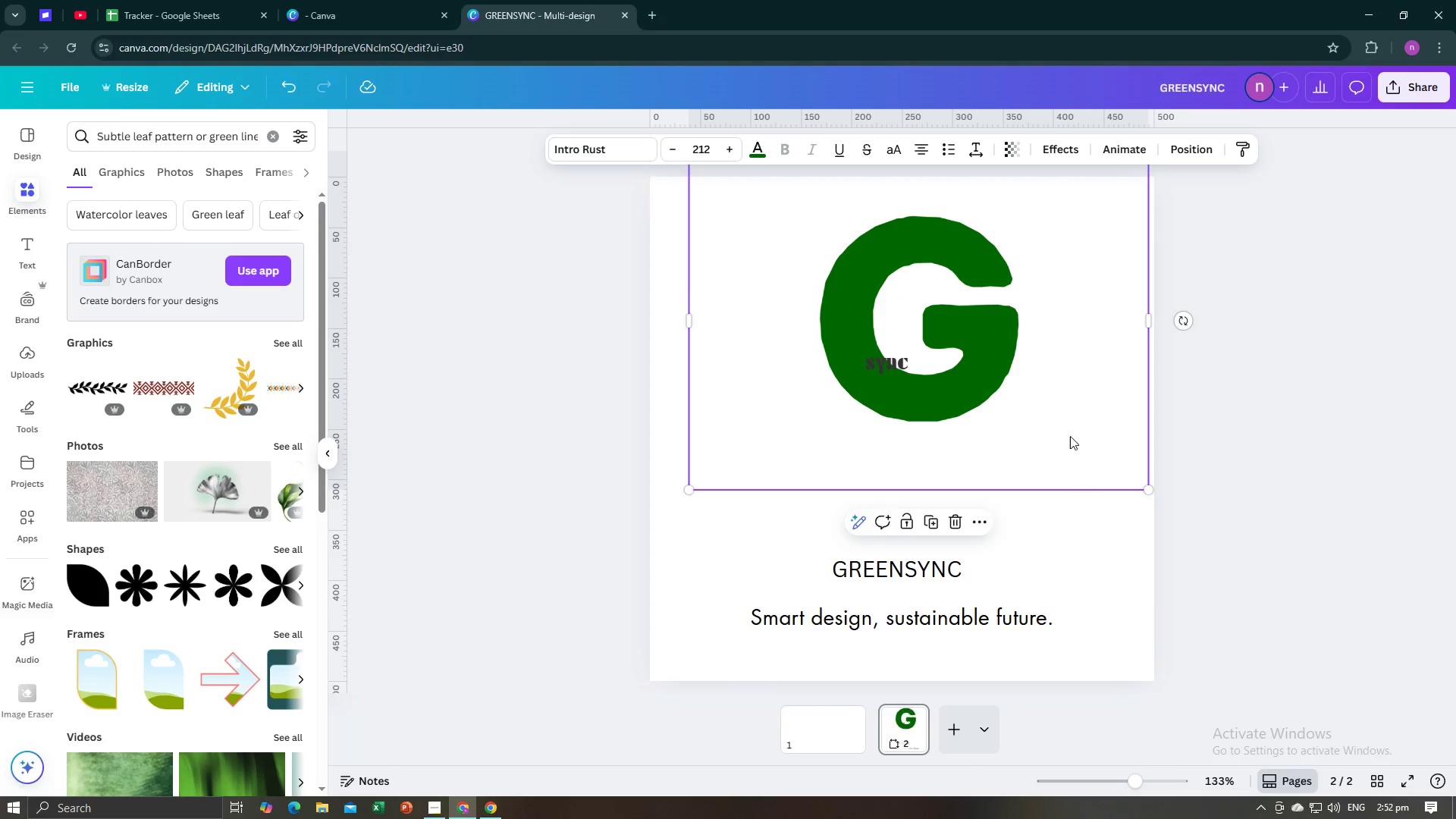 
left_click_drag(start_coordinate=[1068, 432], to_coordinate=[1033, 492])
 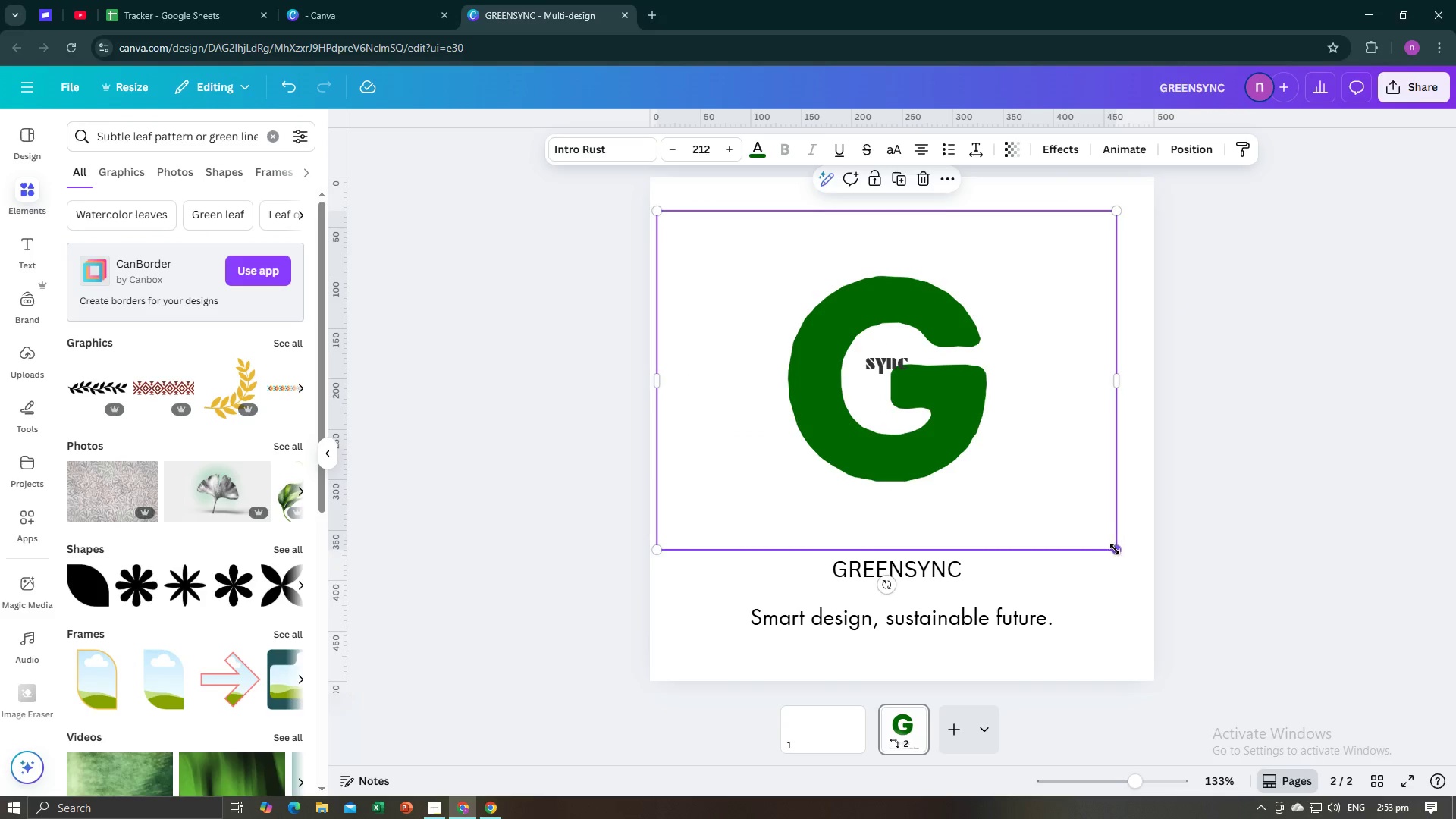 
left_click_drag(start_coordinate=[1116, 550], to_coordinate=[1157, 567])
 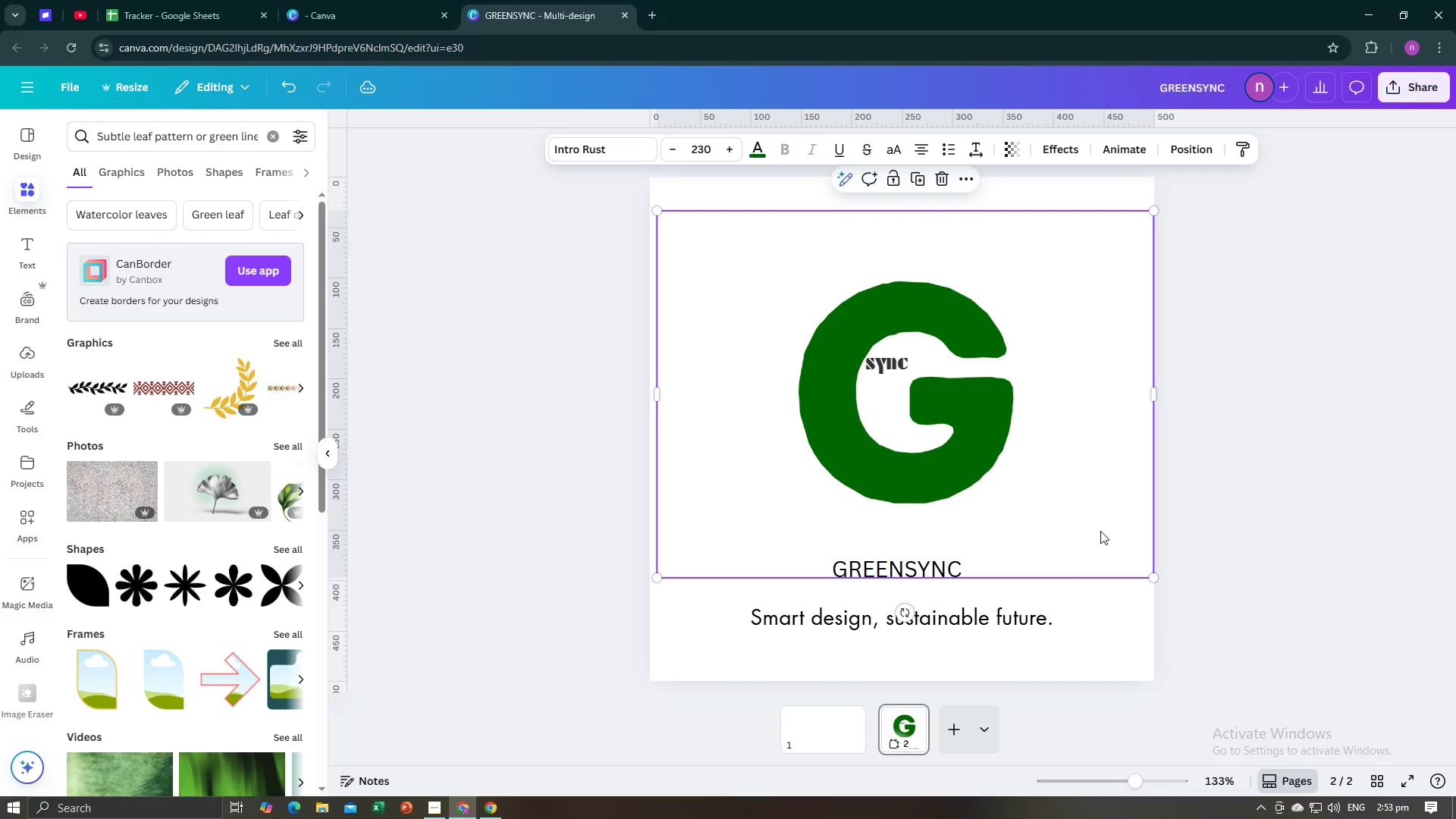 
left_click_drag(start_coordinate=[1100, 531], to_coordinate=[1094, 526])
 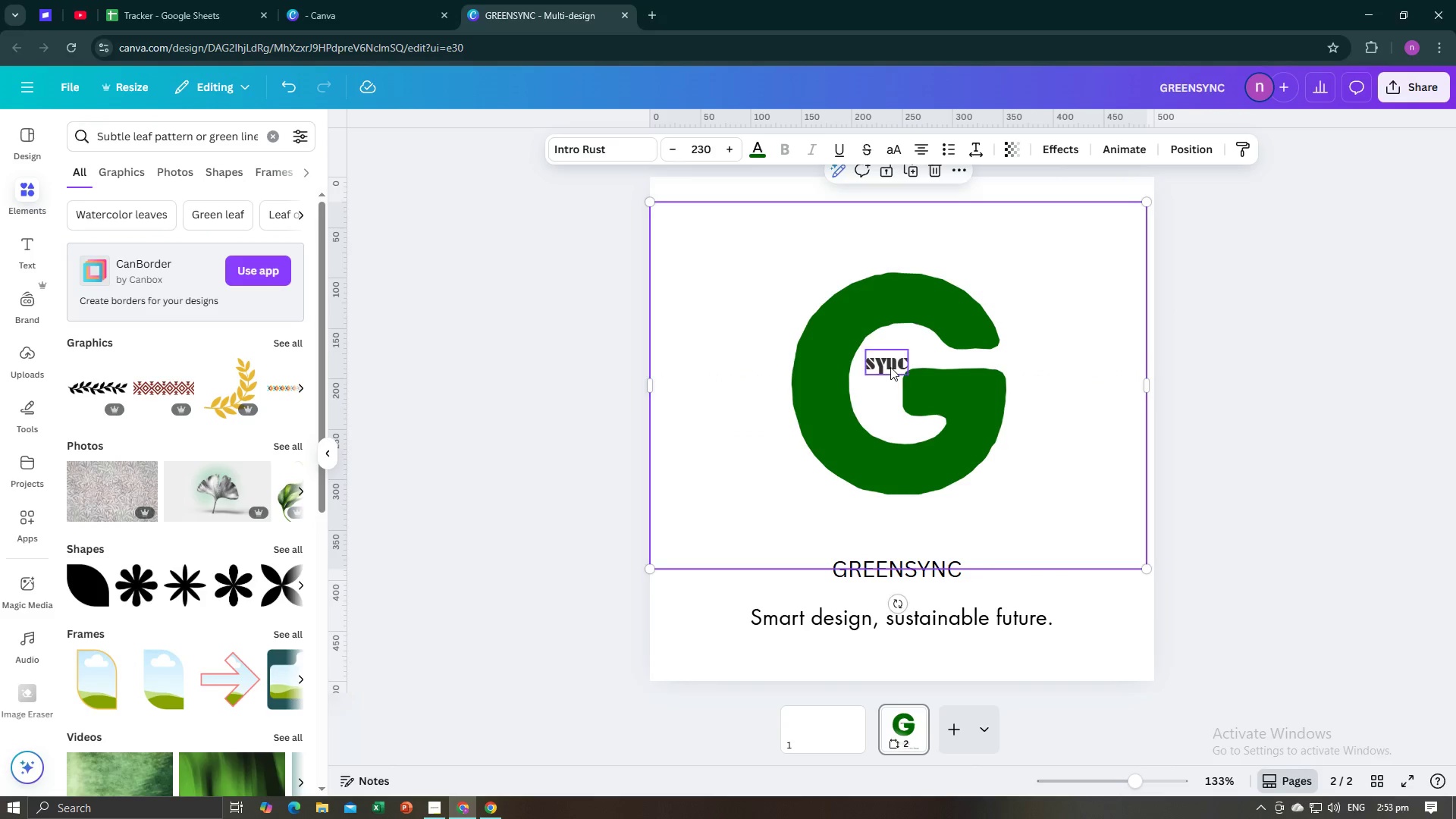 
left_click([890, 367])
 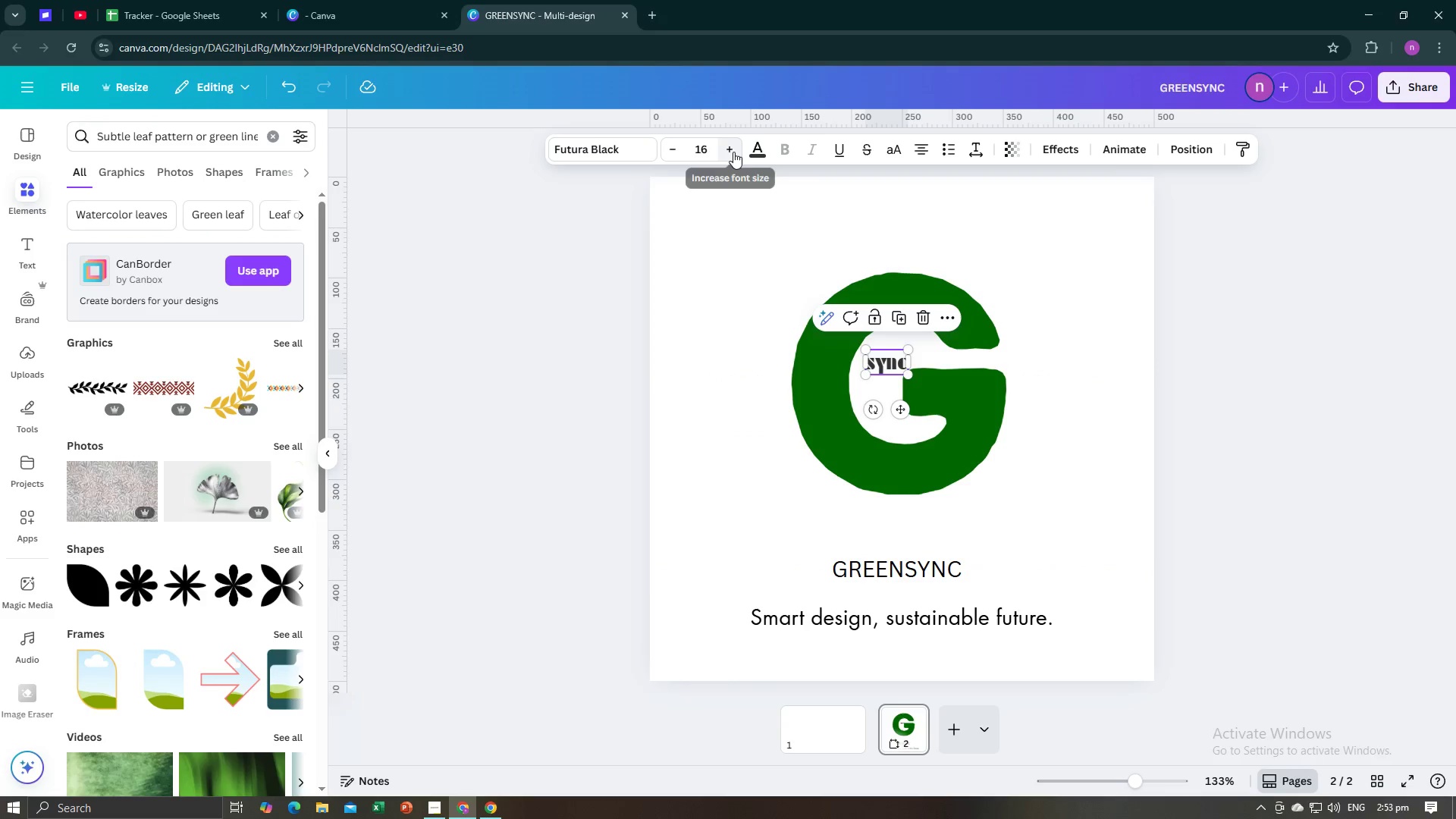 
double_click([732, 152])
 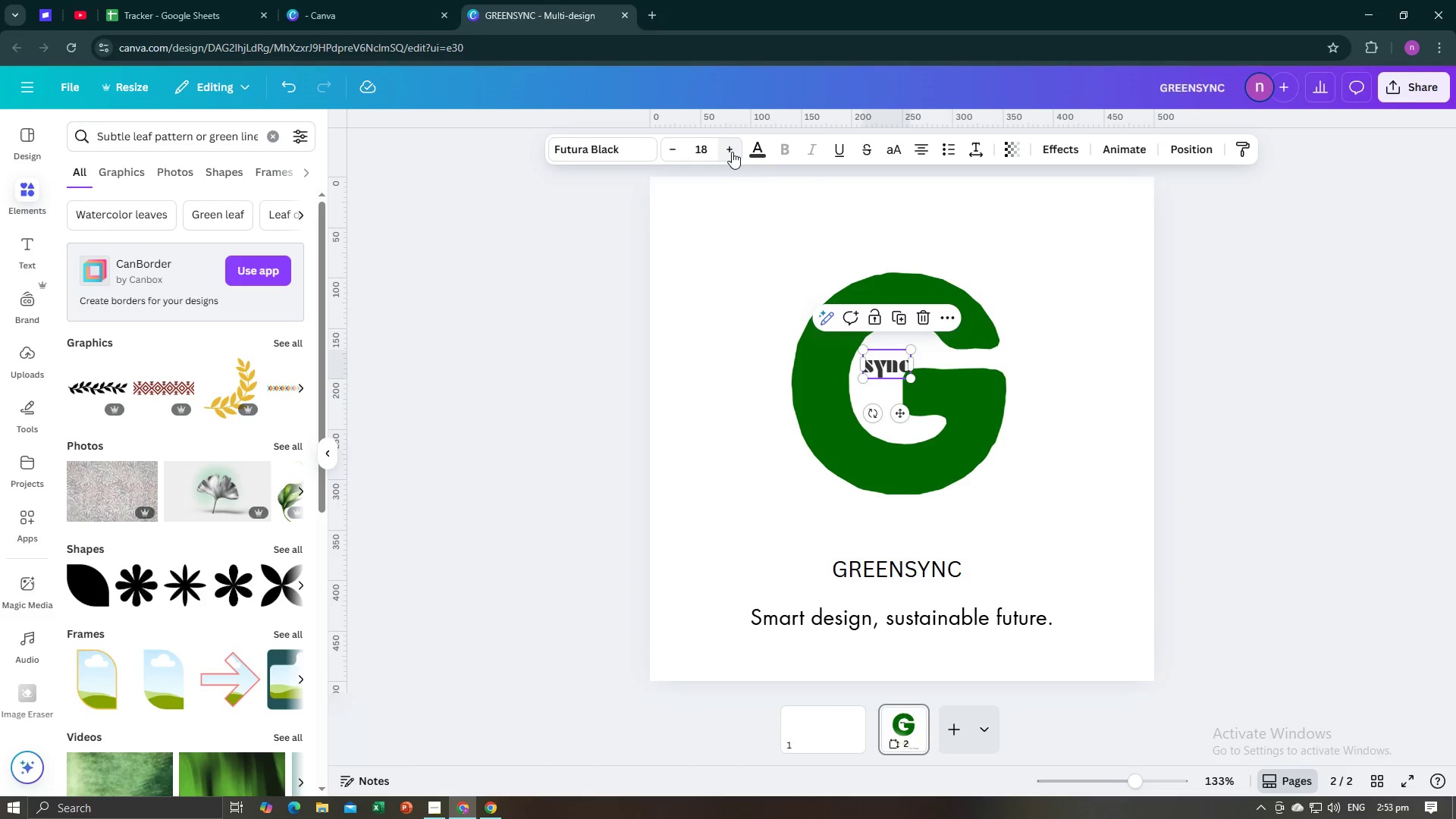 
triple_click([732, 152])
 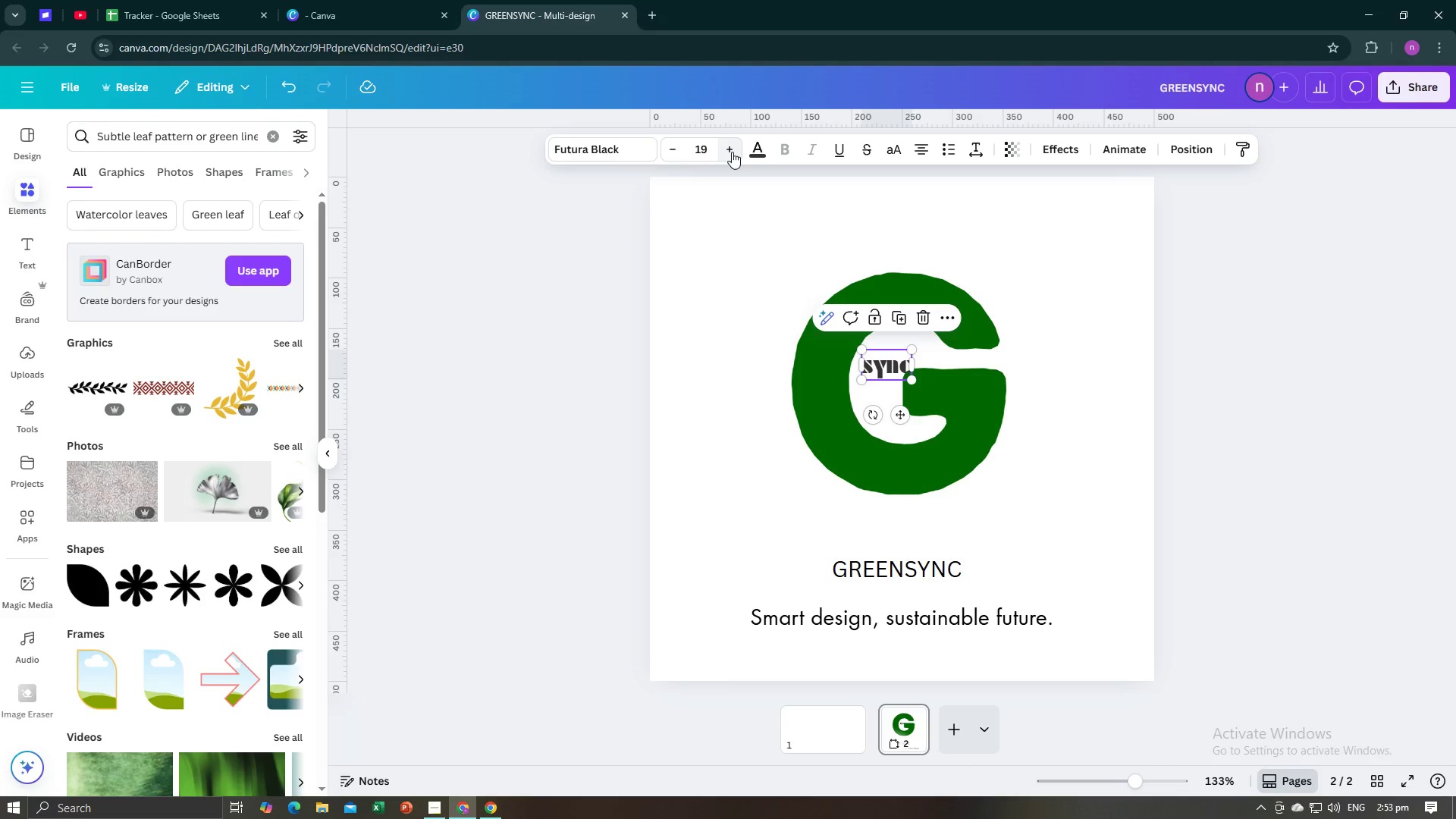 
left_click([732, 152])
 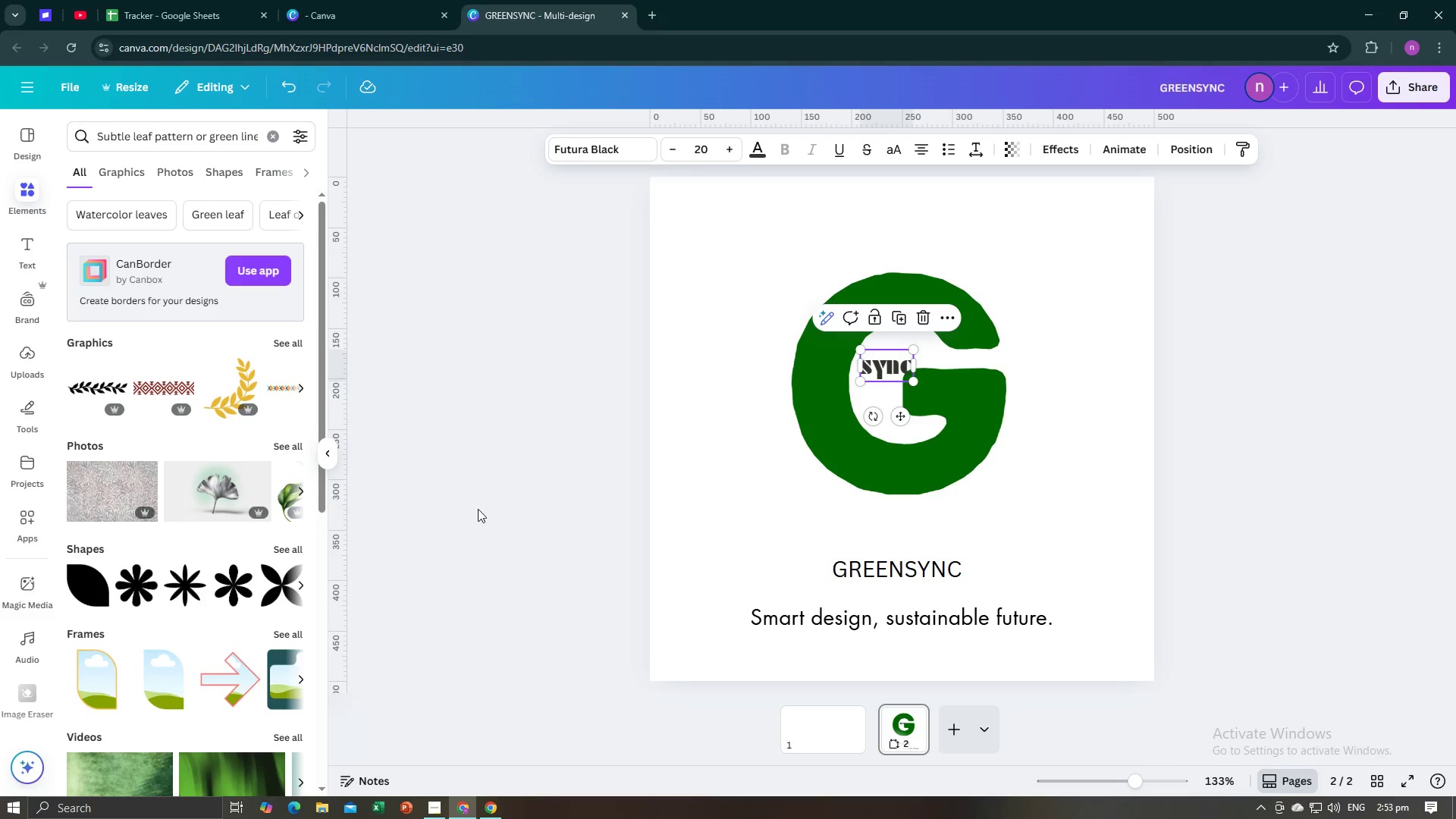 
left_click([459, 515])
 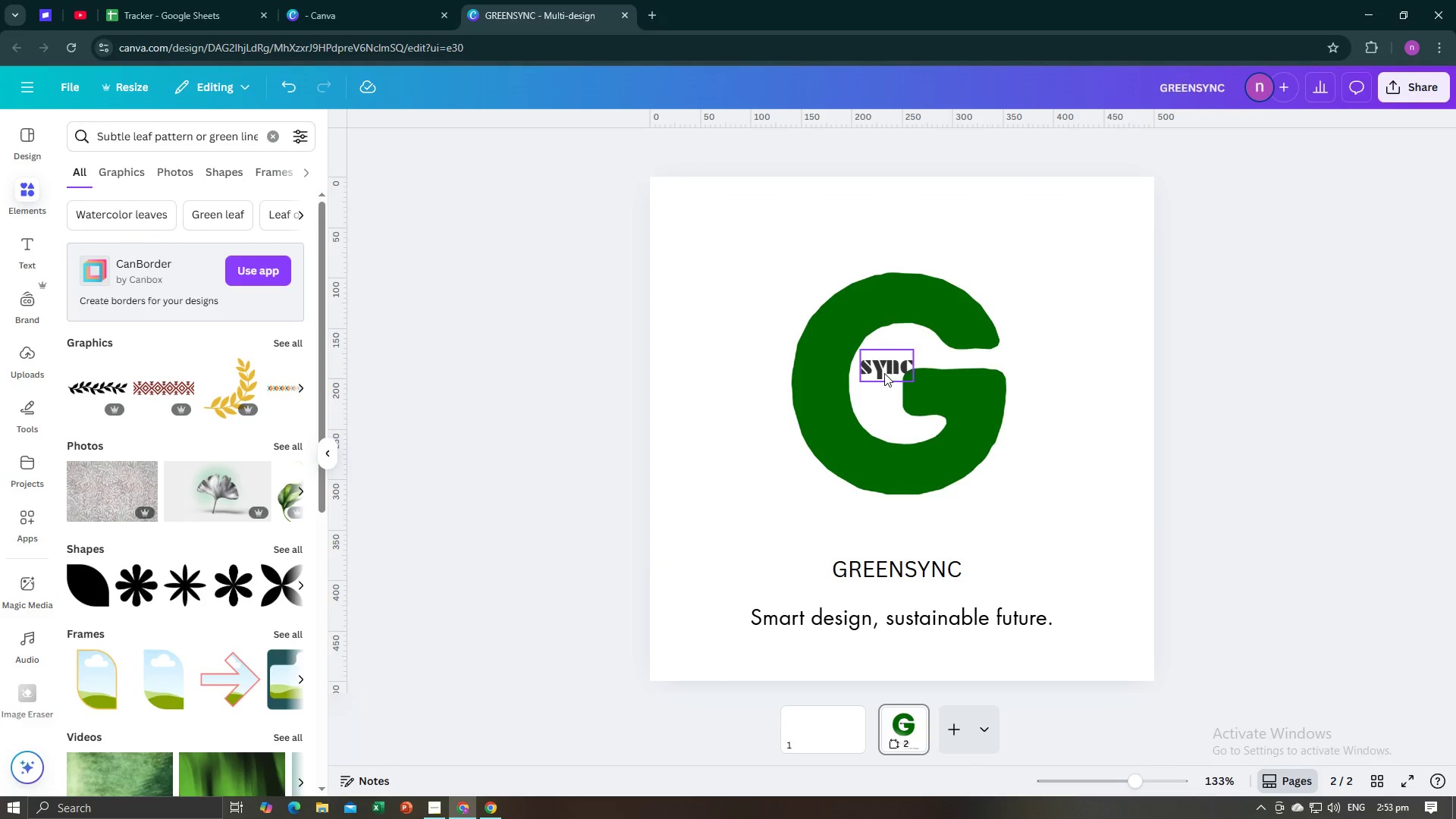 
left_click([882, 370])
 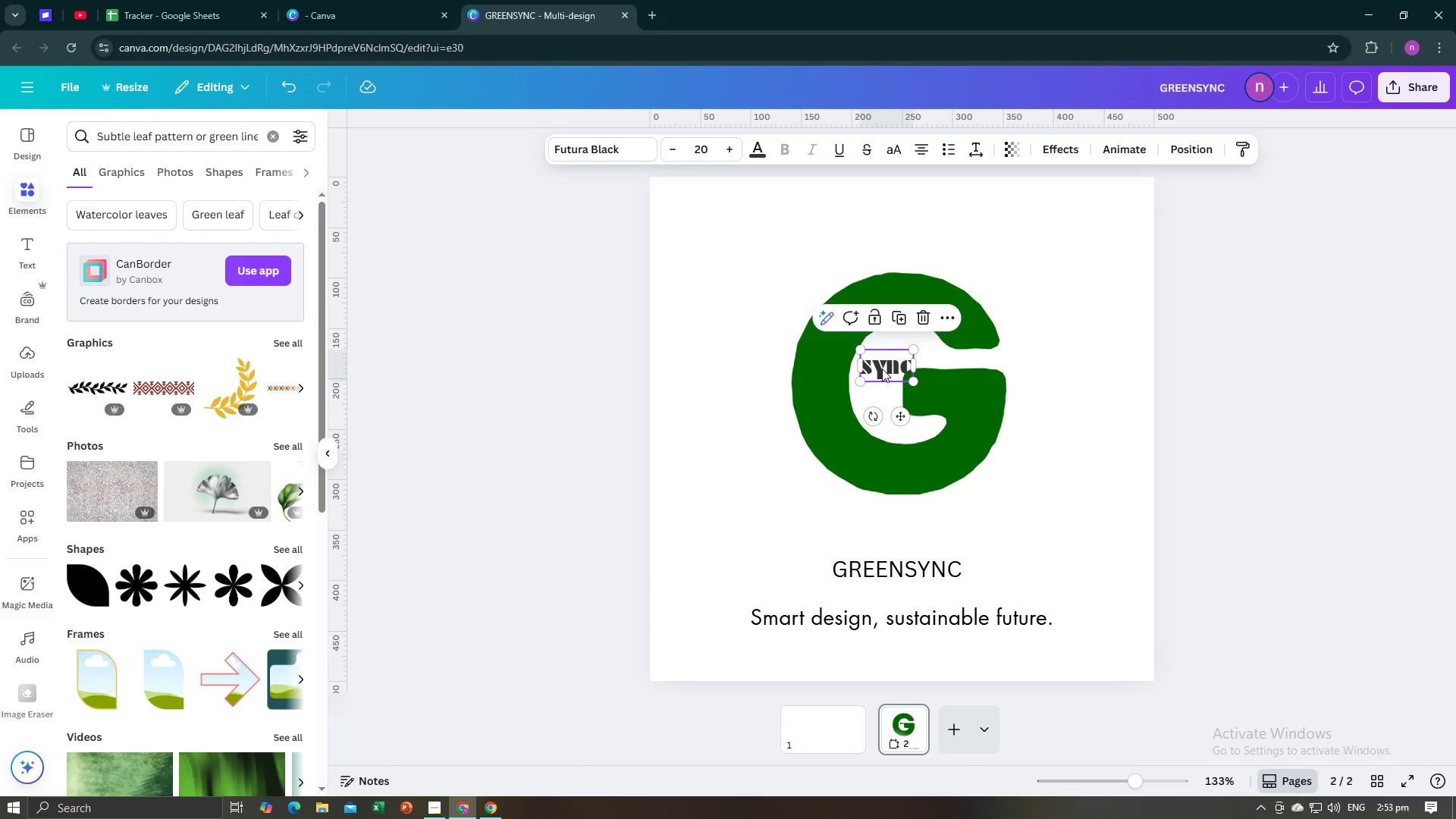 
left_click_drag(start_coordinate=[882, 369], to_coordinate=[896, 359])
 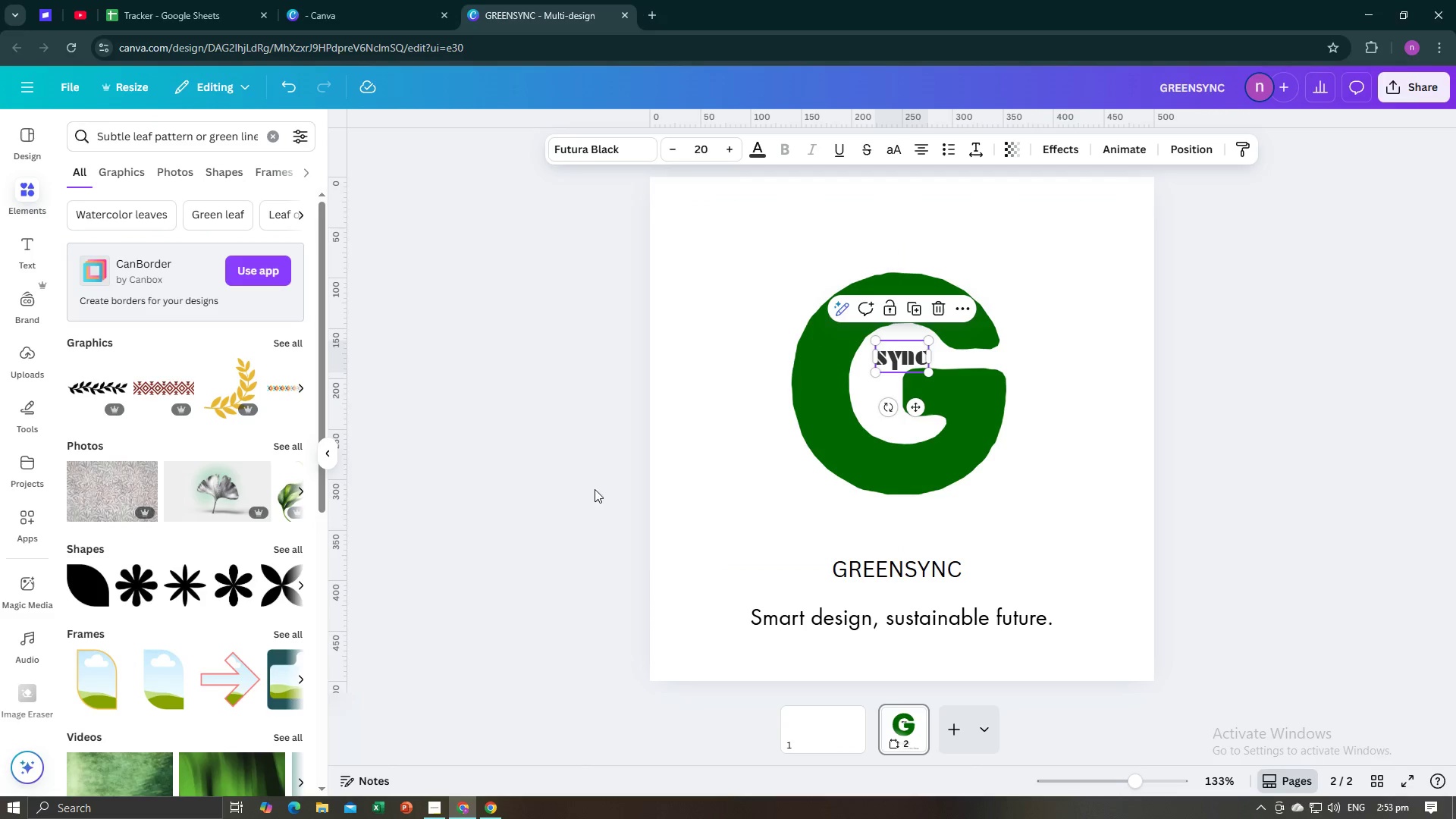 
left_click([541, 494])
 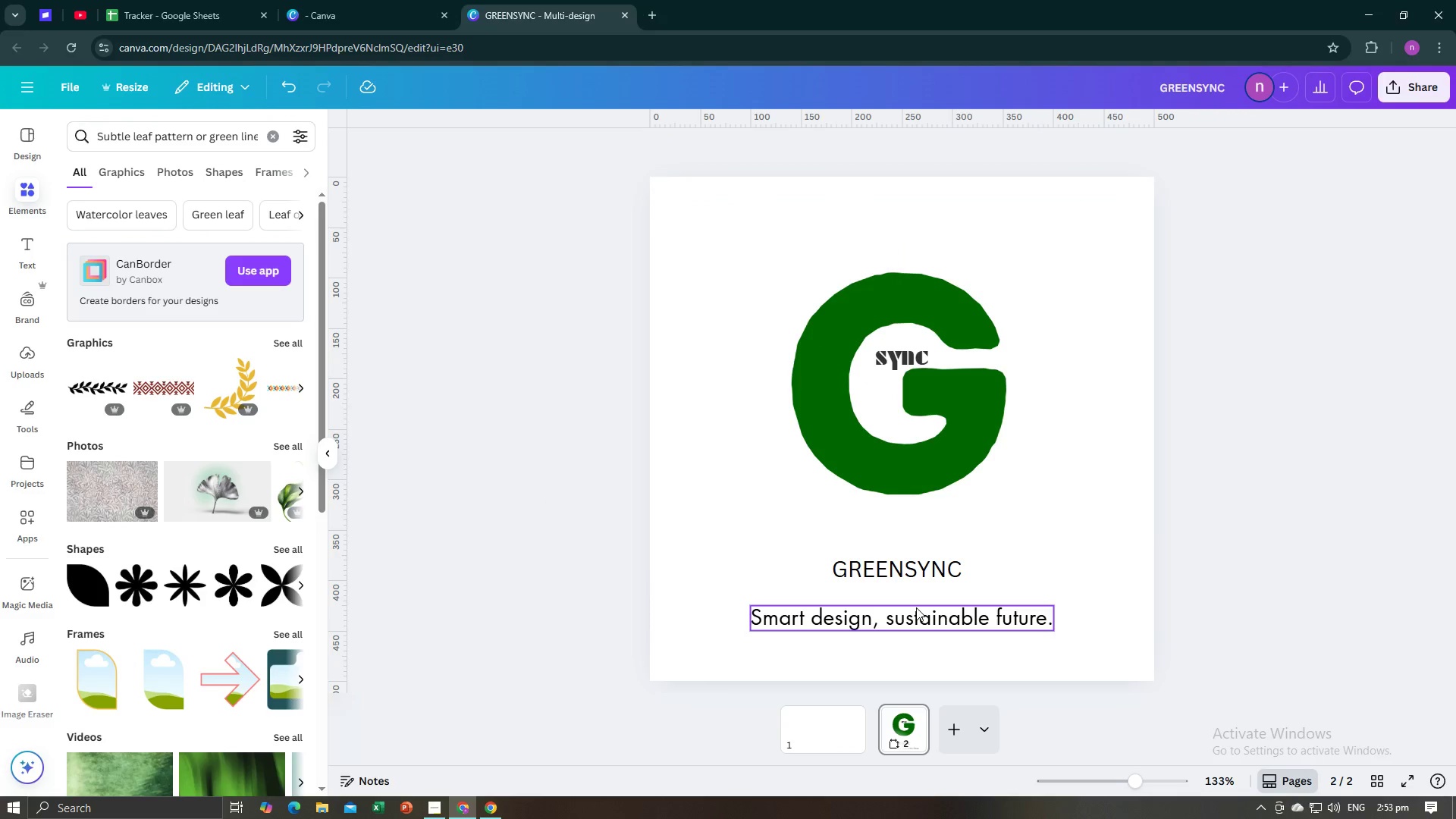 
left_click([905, 577])
 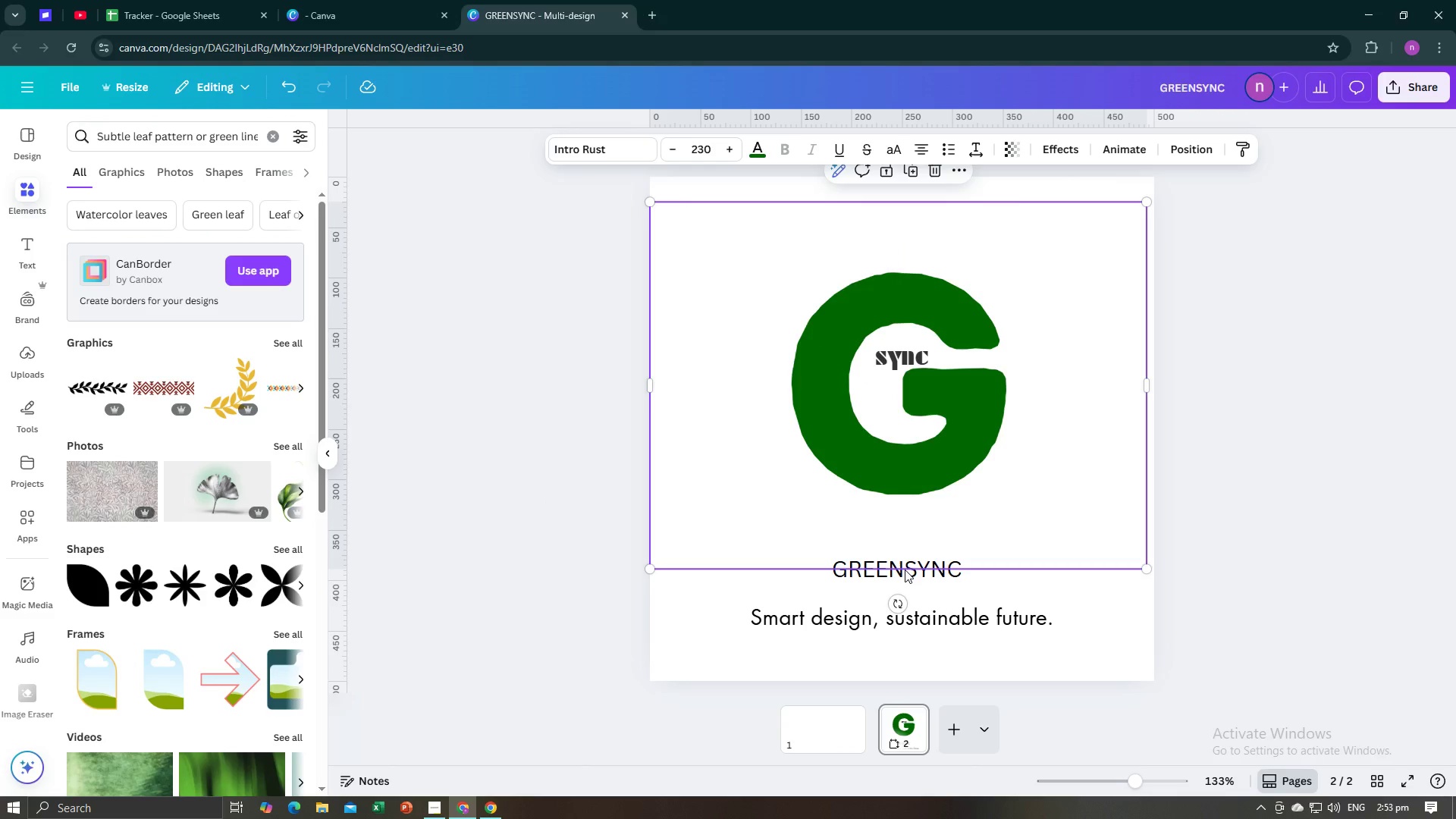 
left_click([905, 570])
 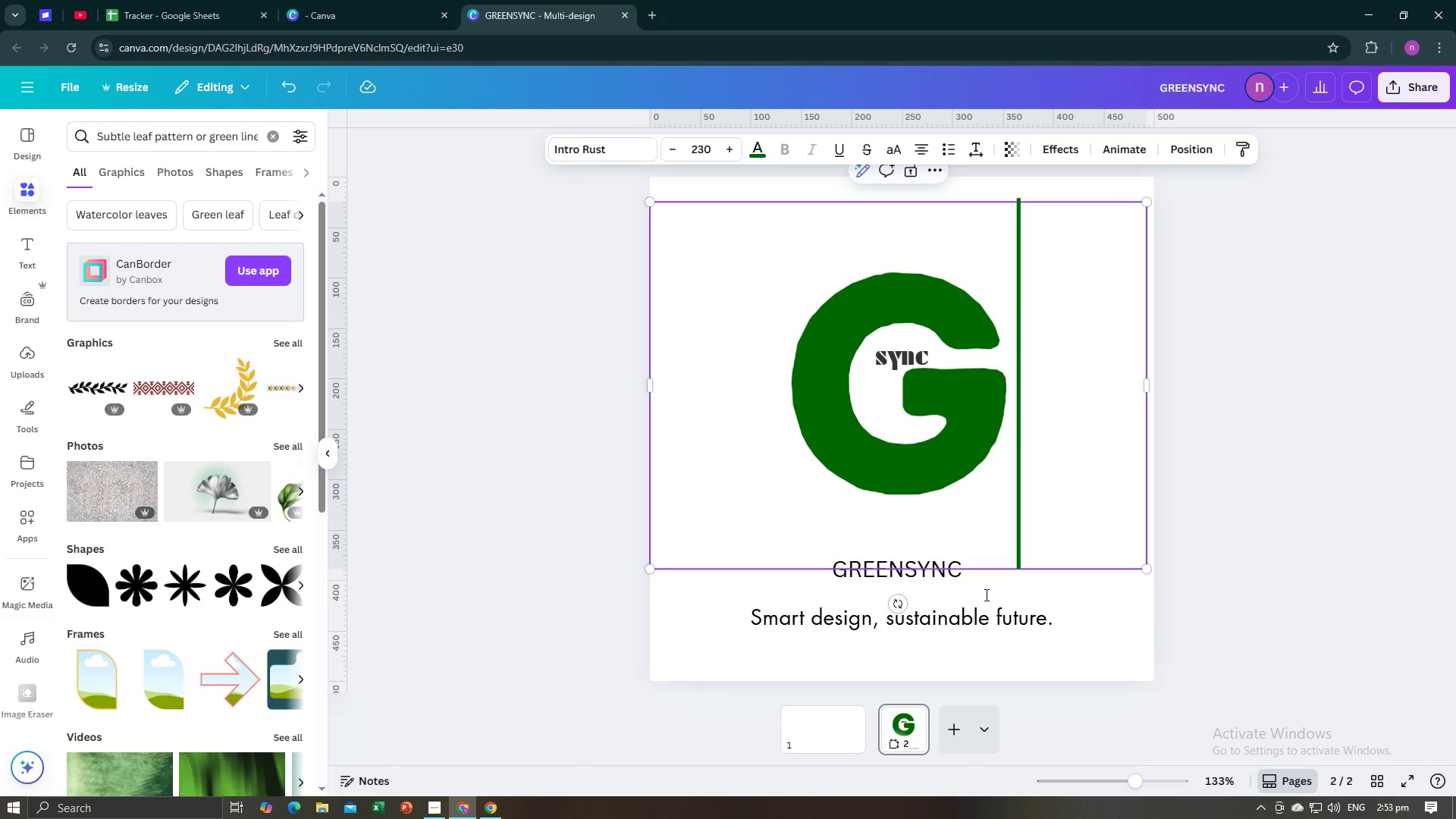 
left_click([985, 595])
 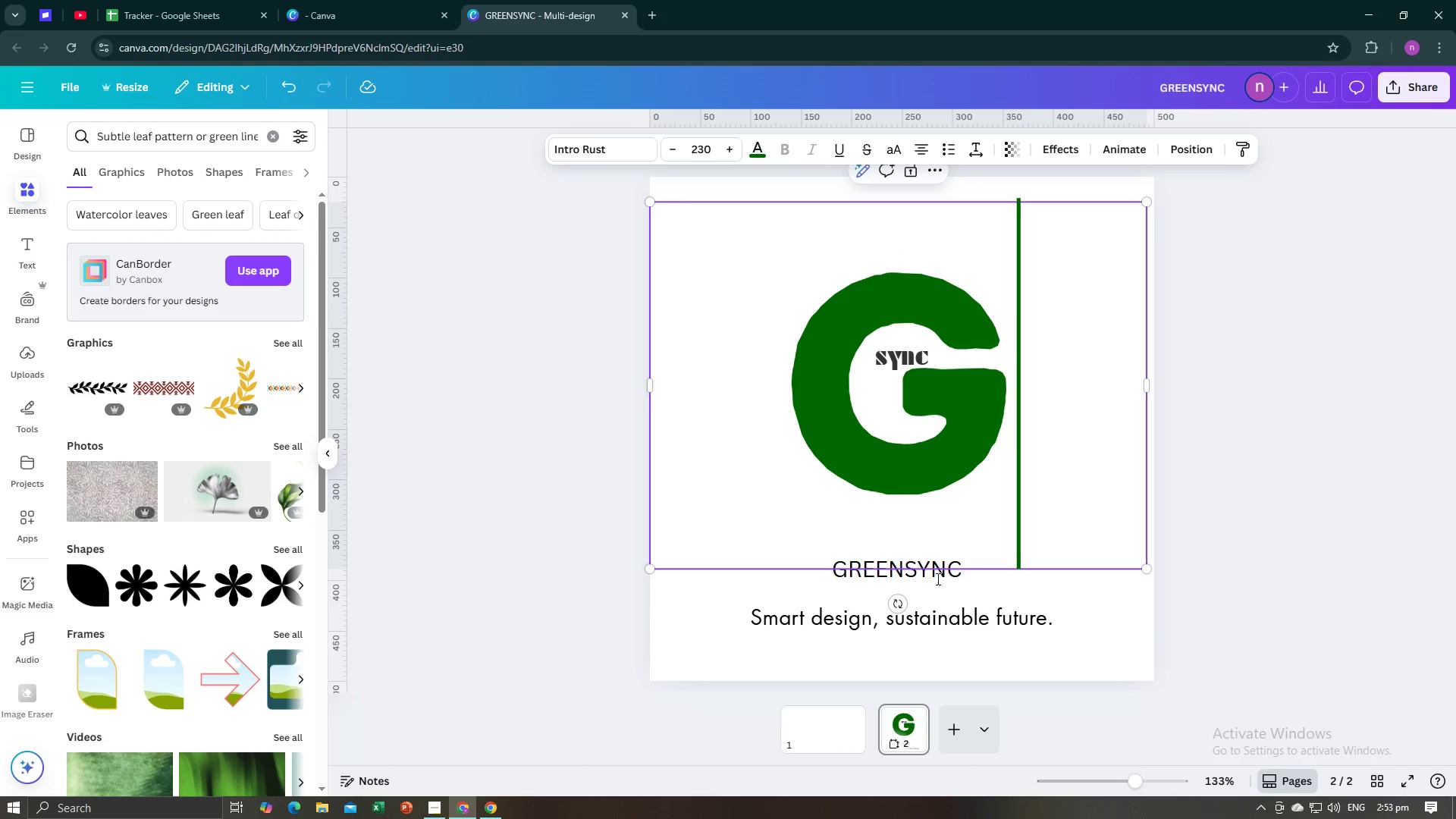 
left_click_drag(start_coordinate=[937, 577], to_coordinate=[932, 577])
 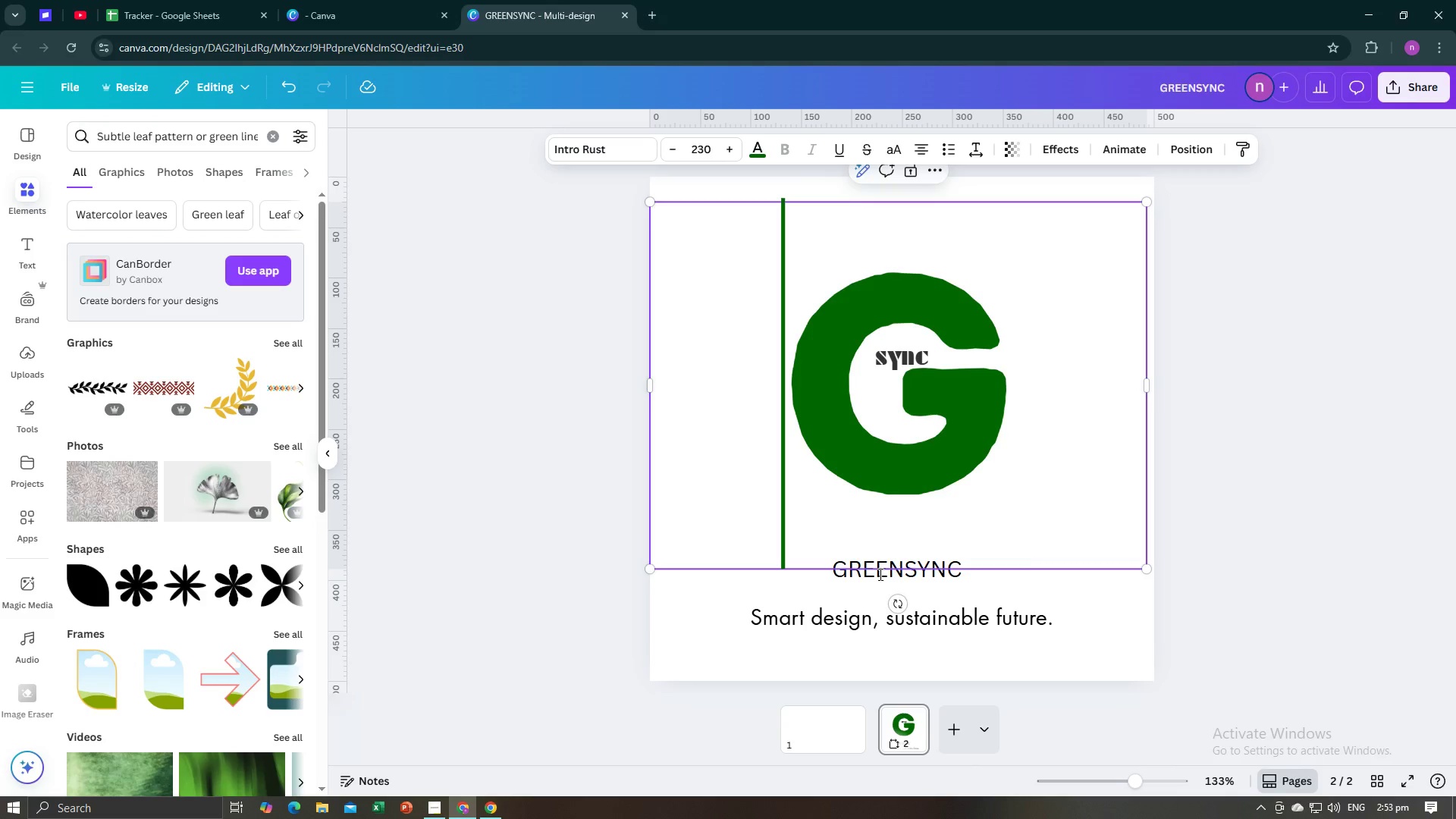 
double_click([879, 574])
 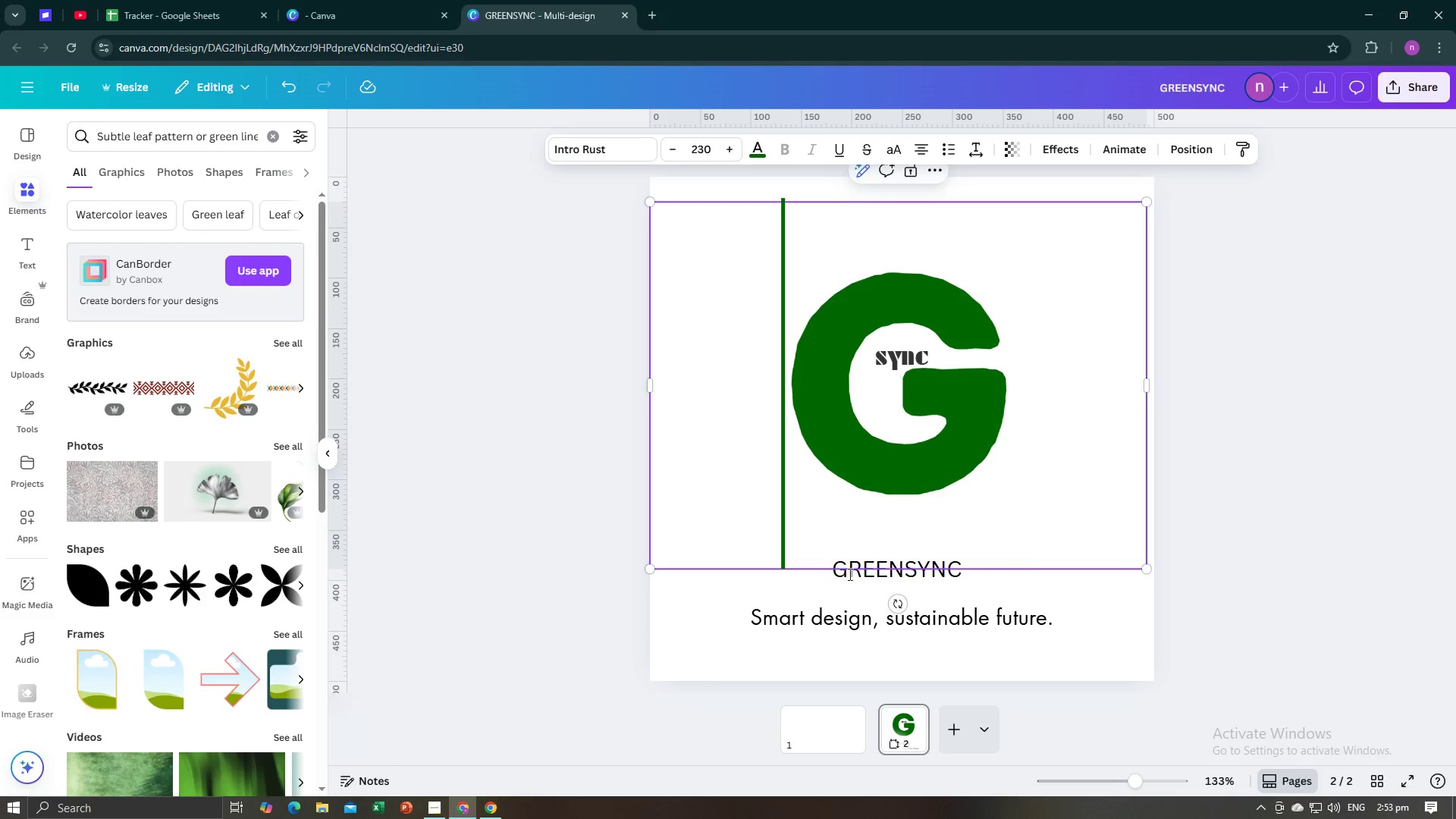 
triple_click([845, 574])
 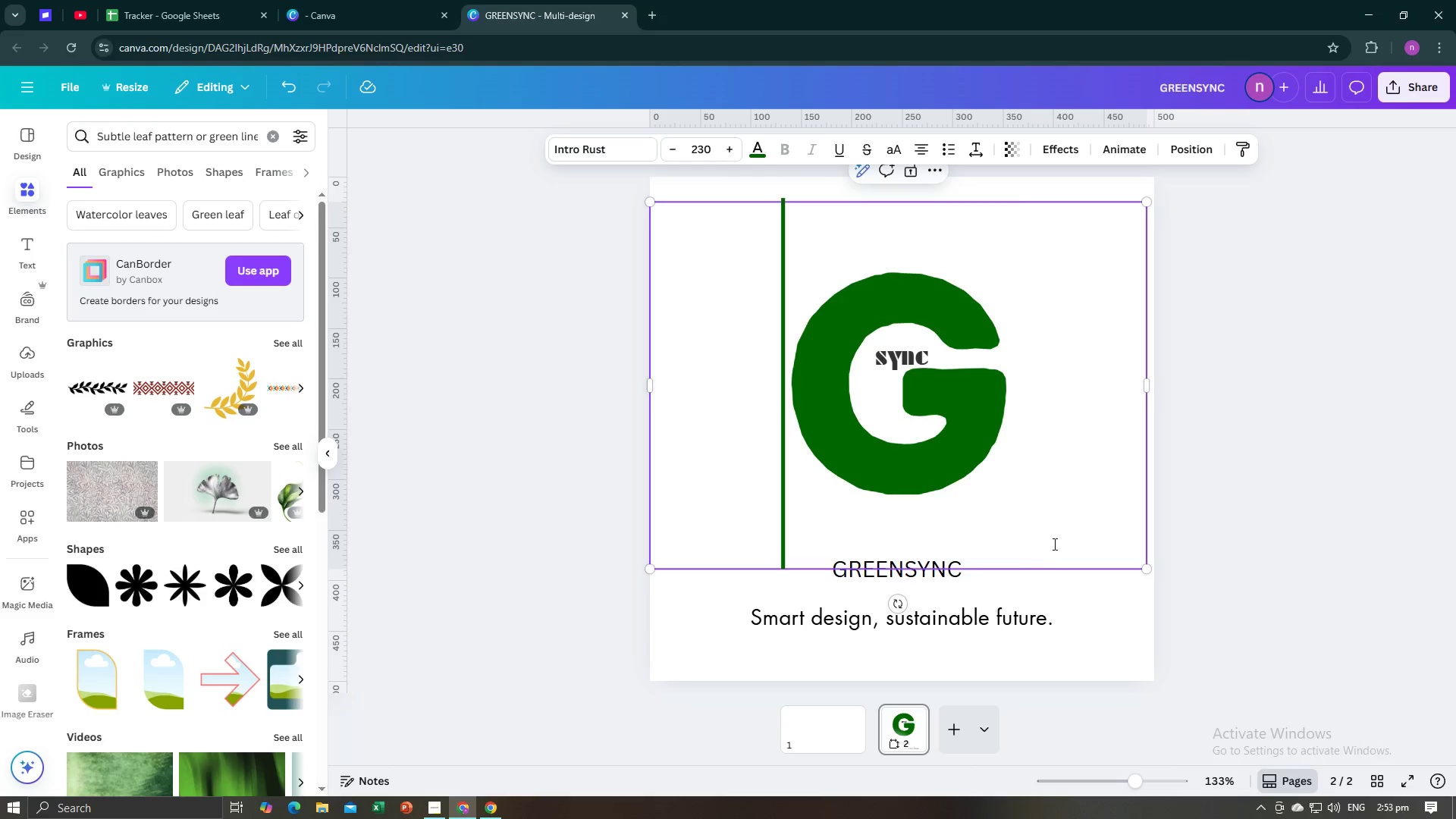 
left_click([1055, 541])
 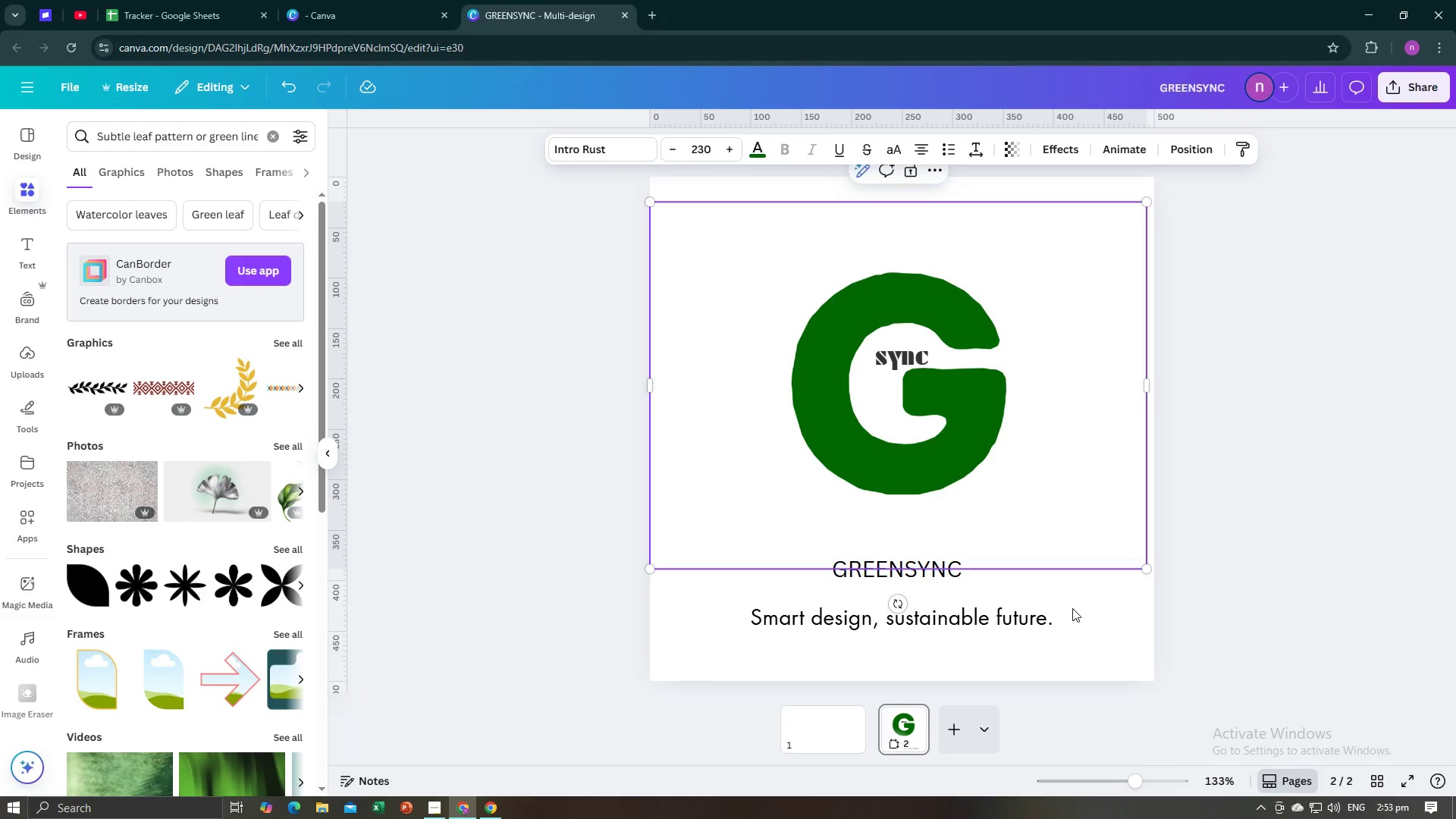 
left_click([1075, 613])
 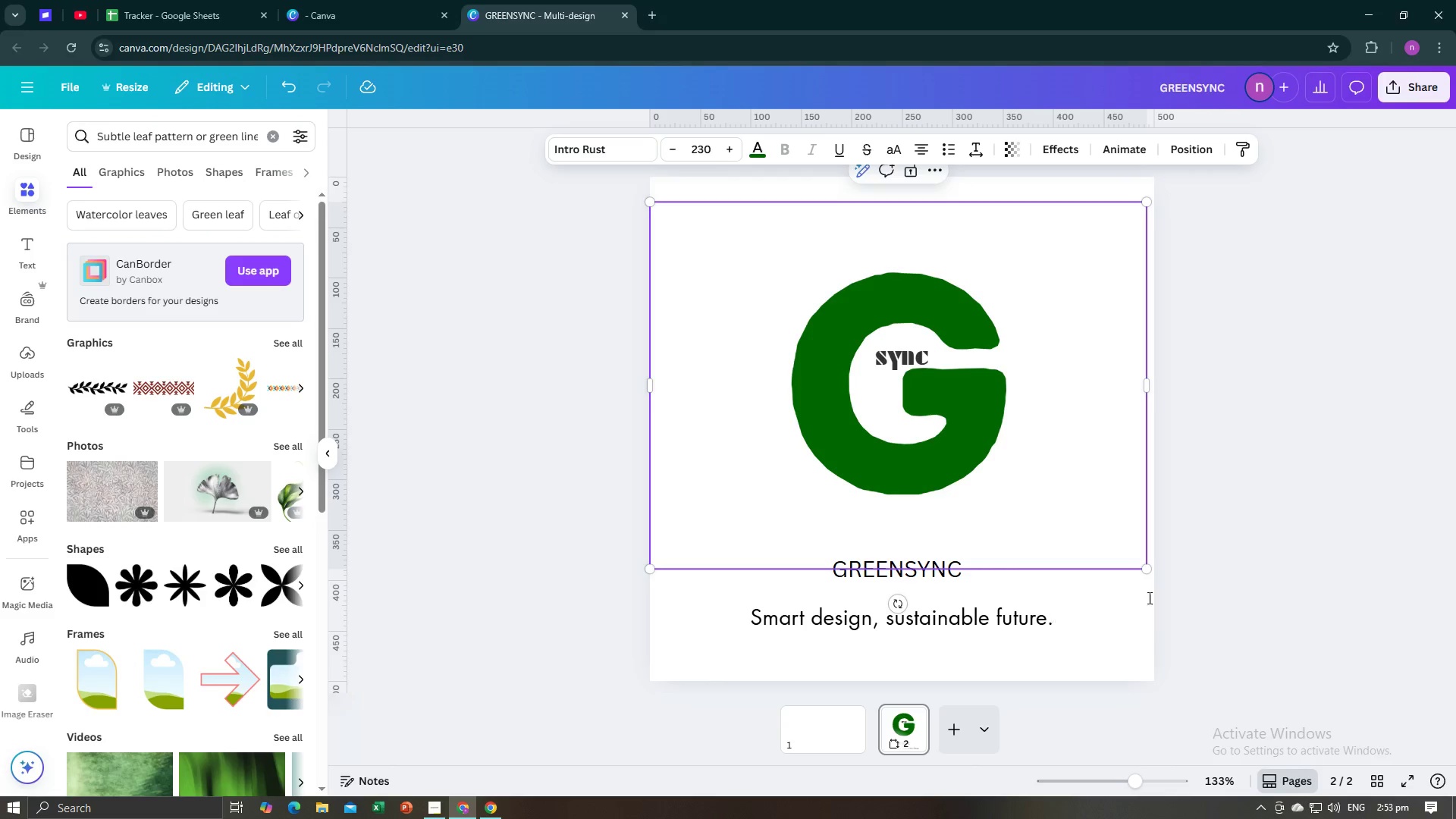 
left_click([1211, 602])
 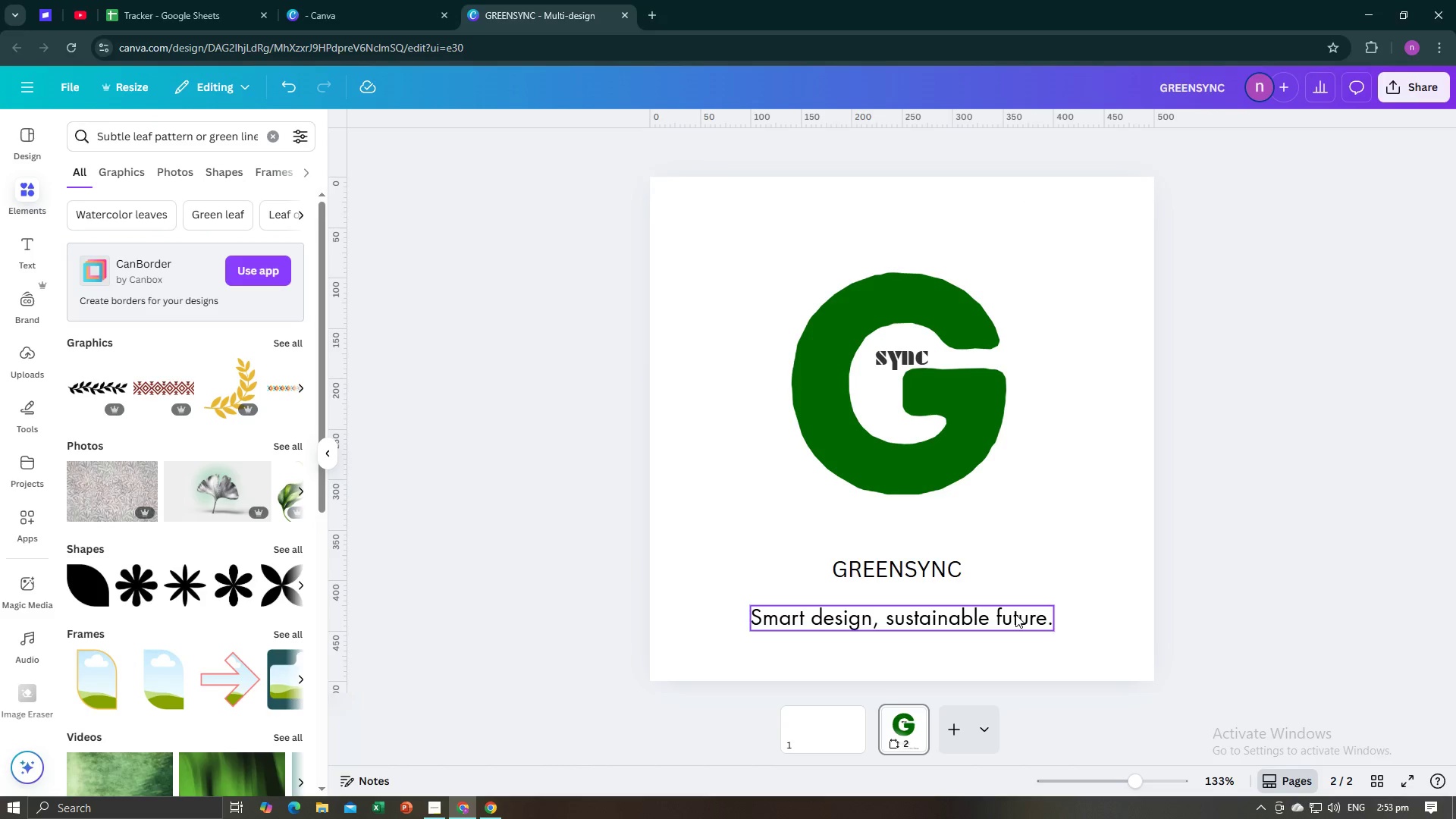 
left_click([1015, 614])
 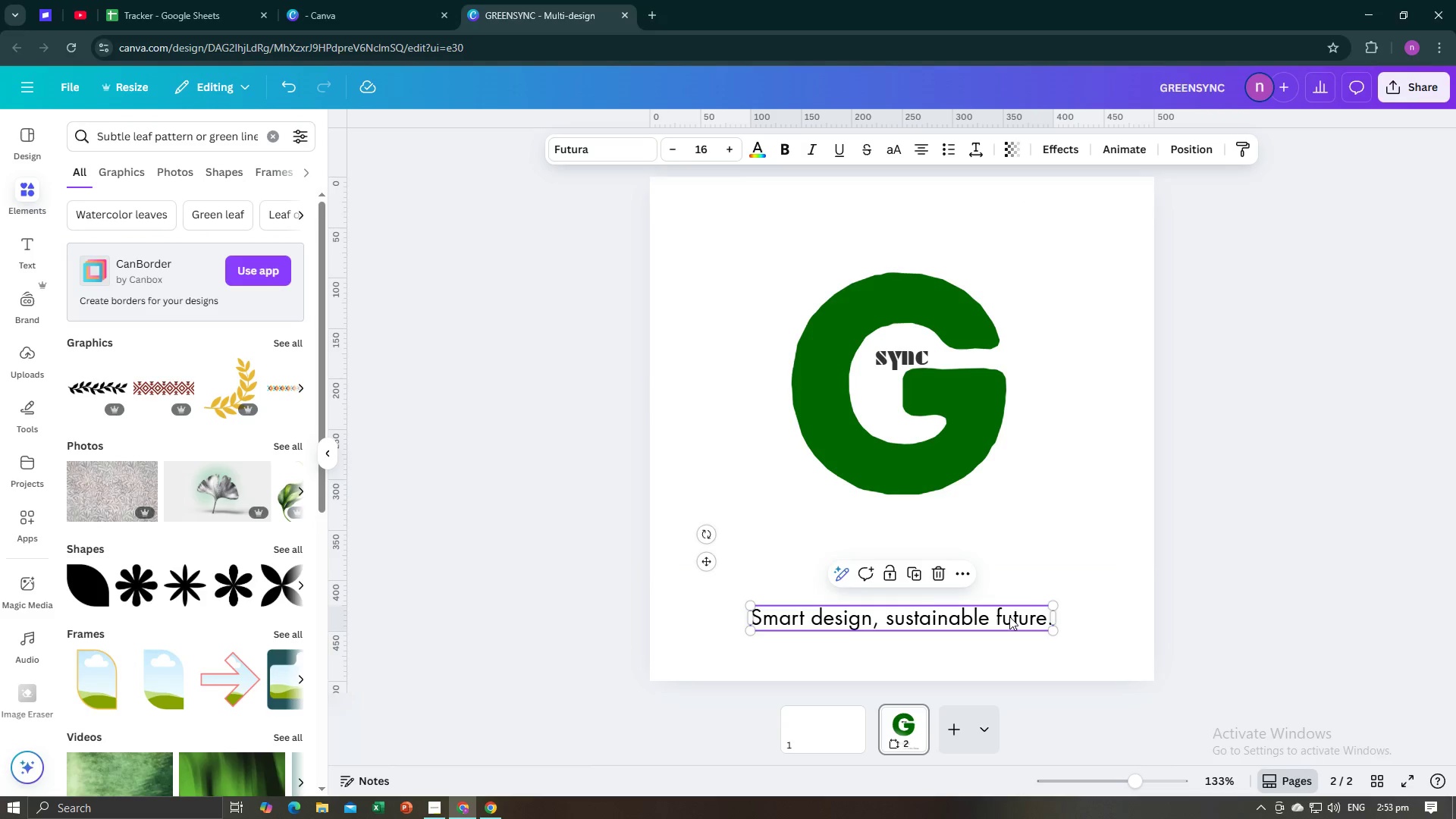 
left_click_drag(start_coordinate=[1009, 617], to_coordinate=[1008, 639])
 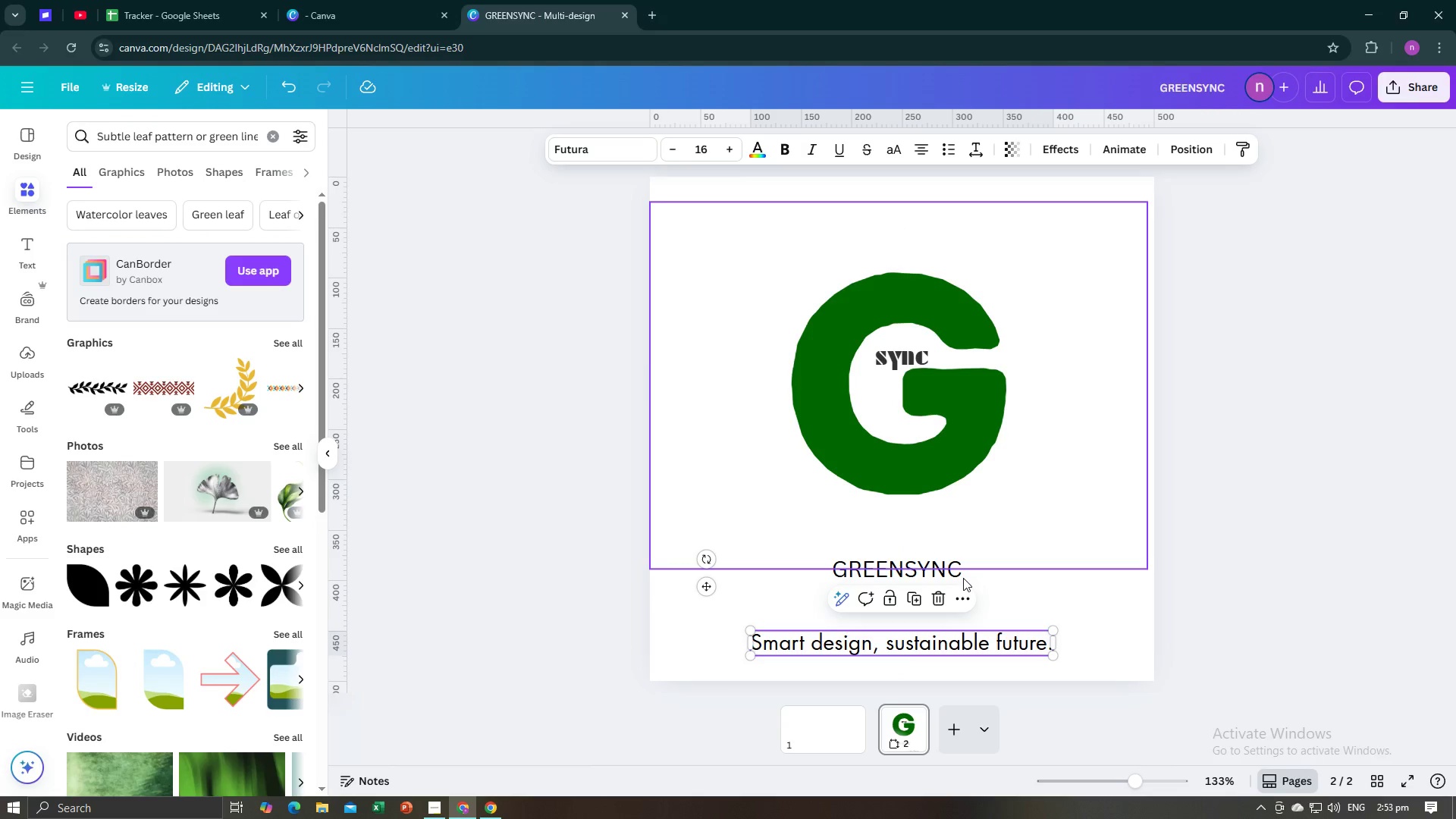 
left_click([963, 578])
 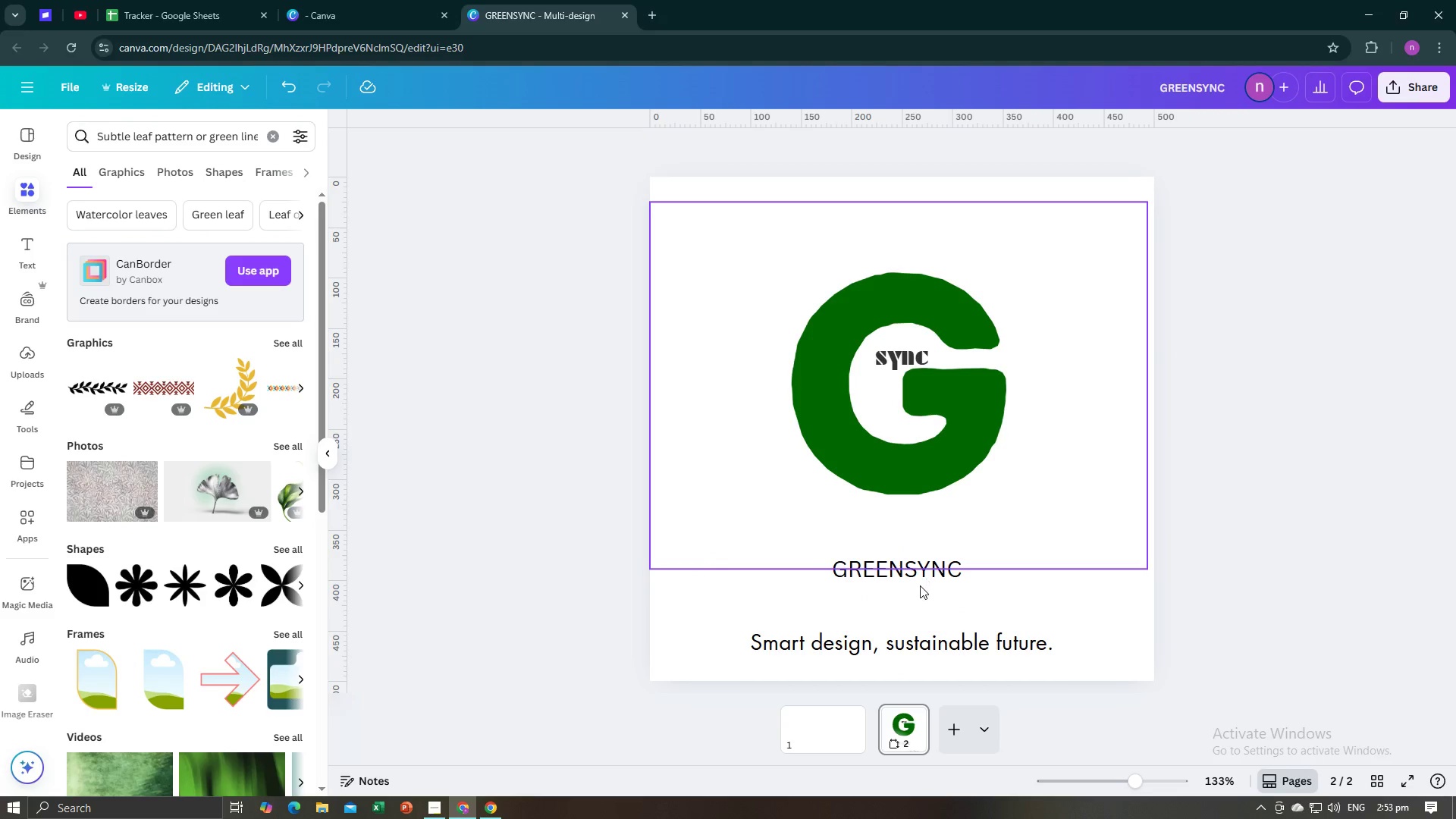 
left_click([883, 579])
 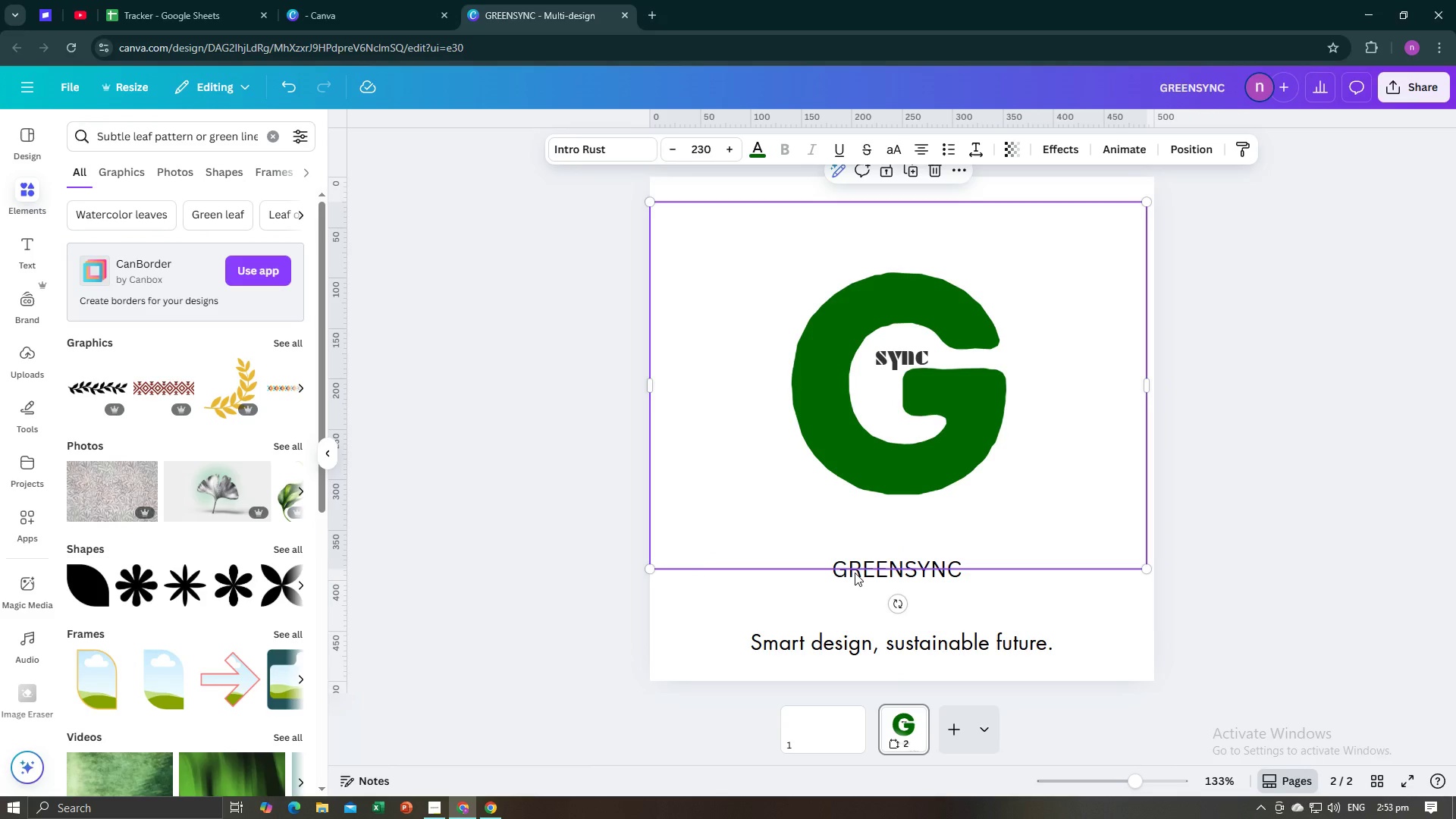 
left_click([855, 573])
 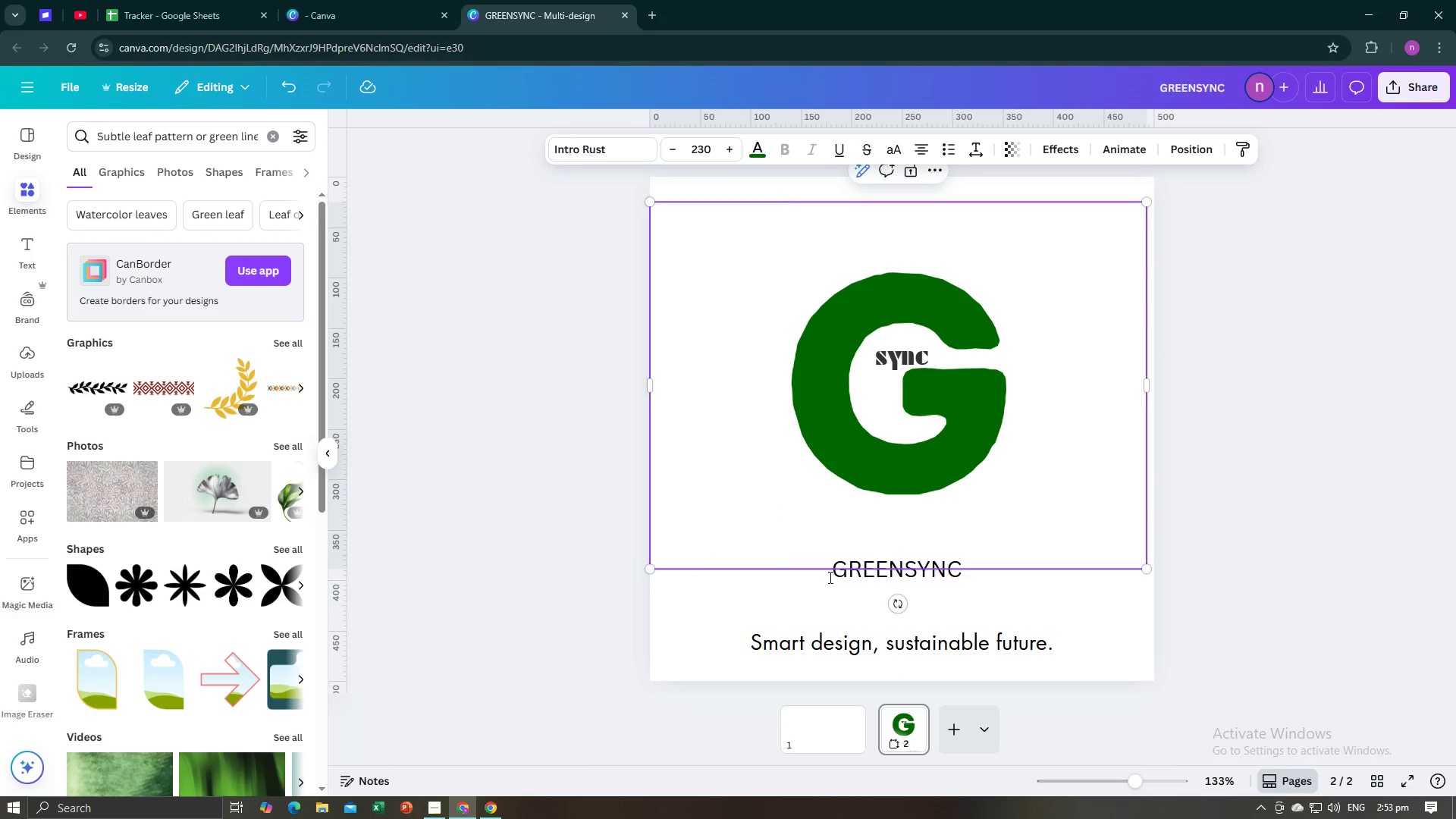 
left_click([769, 597])
 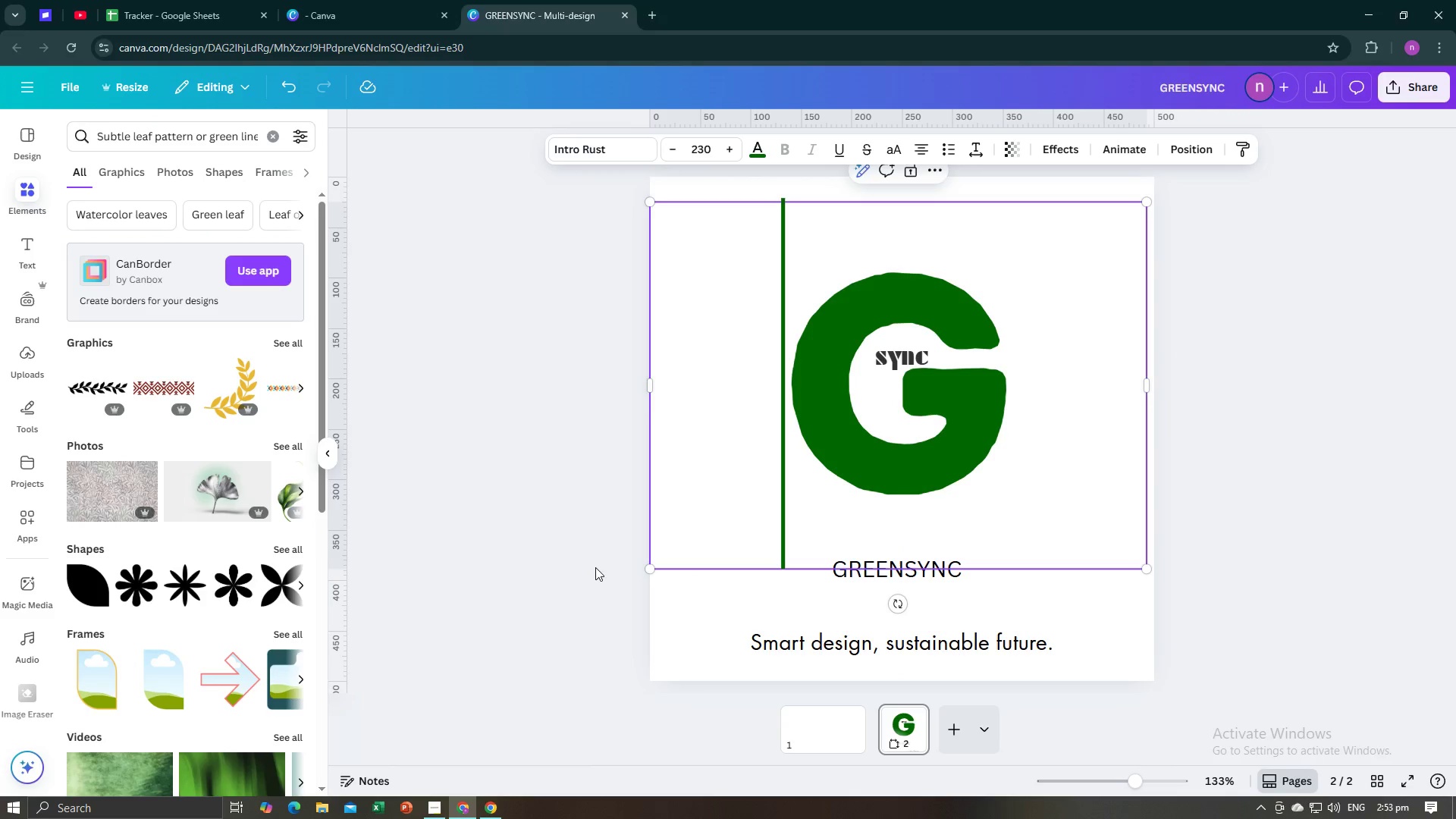 
left_click([595, 568])
 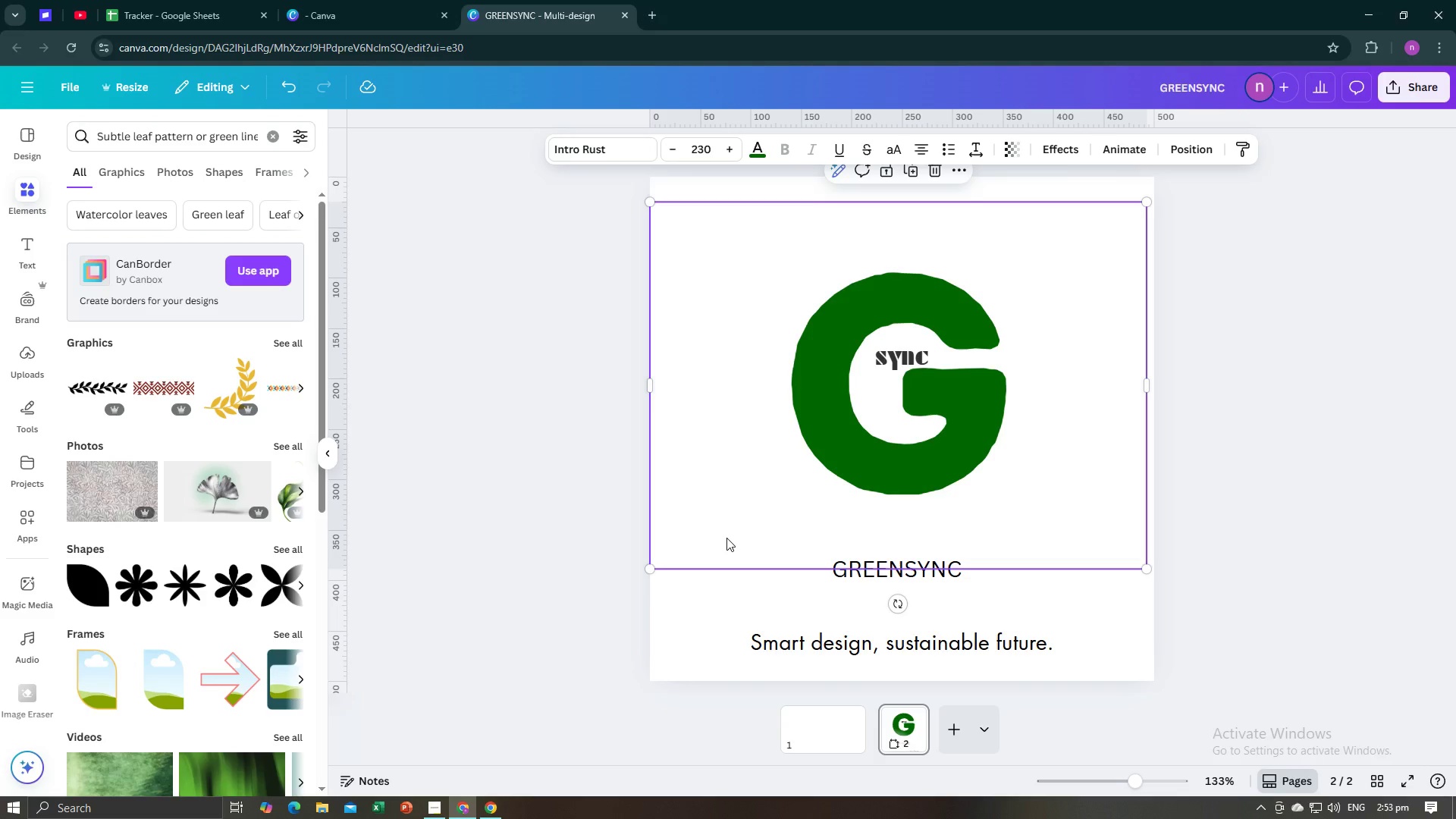 
left_click([726, 538])
 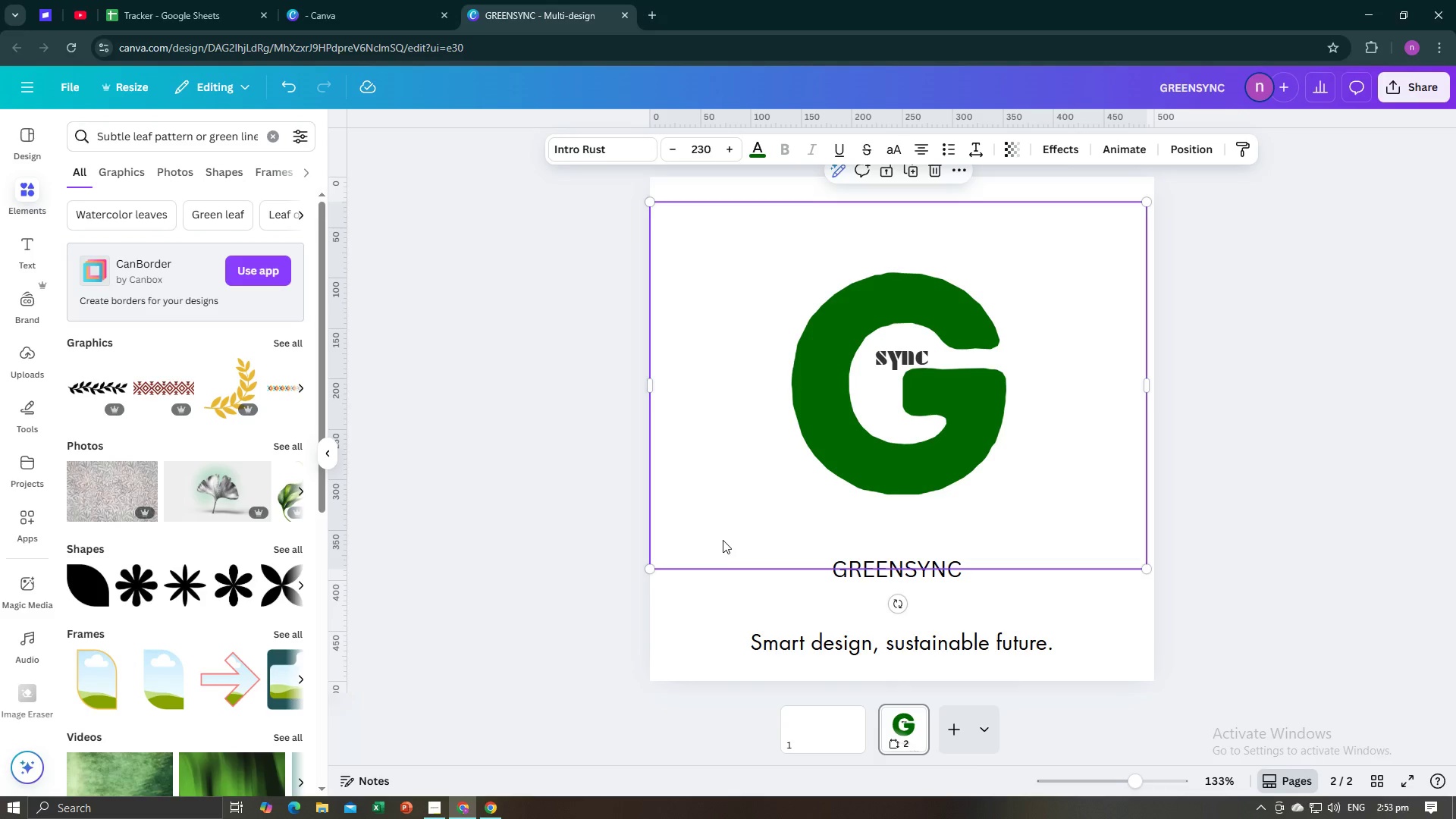 
left_click_drag(start_coordinate=[722, 540], to_coordinate=[728, 510])
 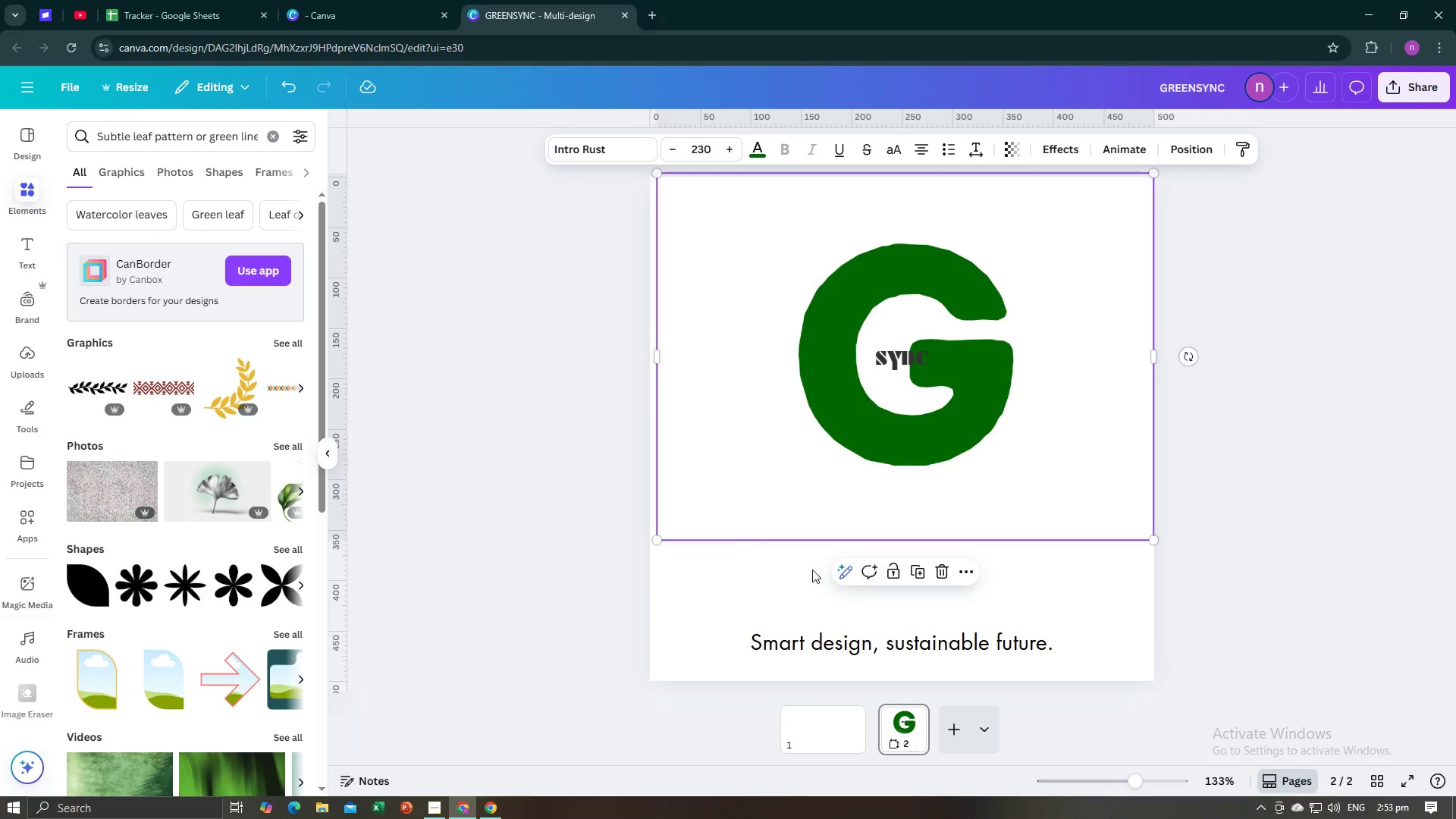 
left_click([812, 570])
 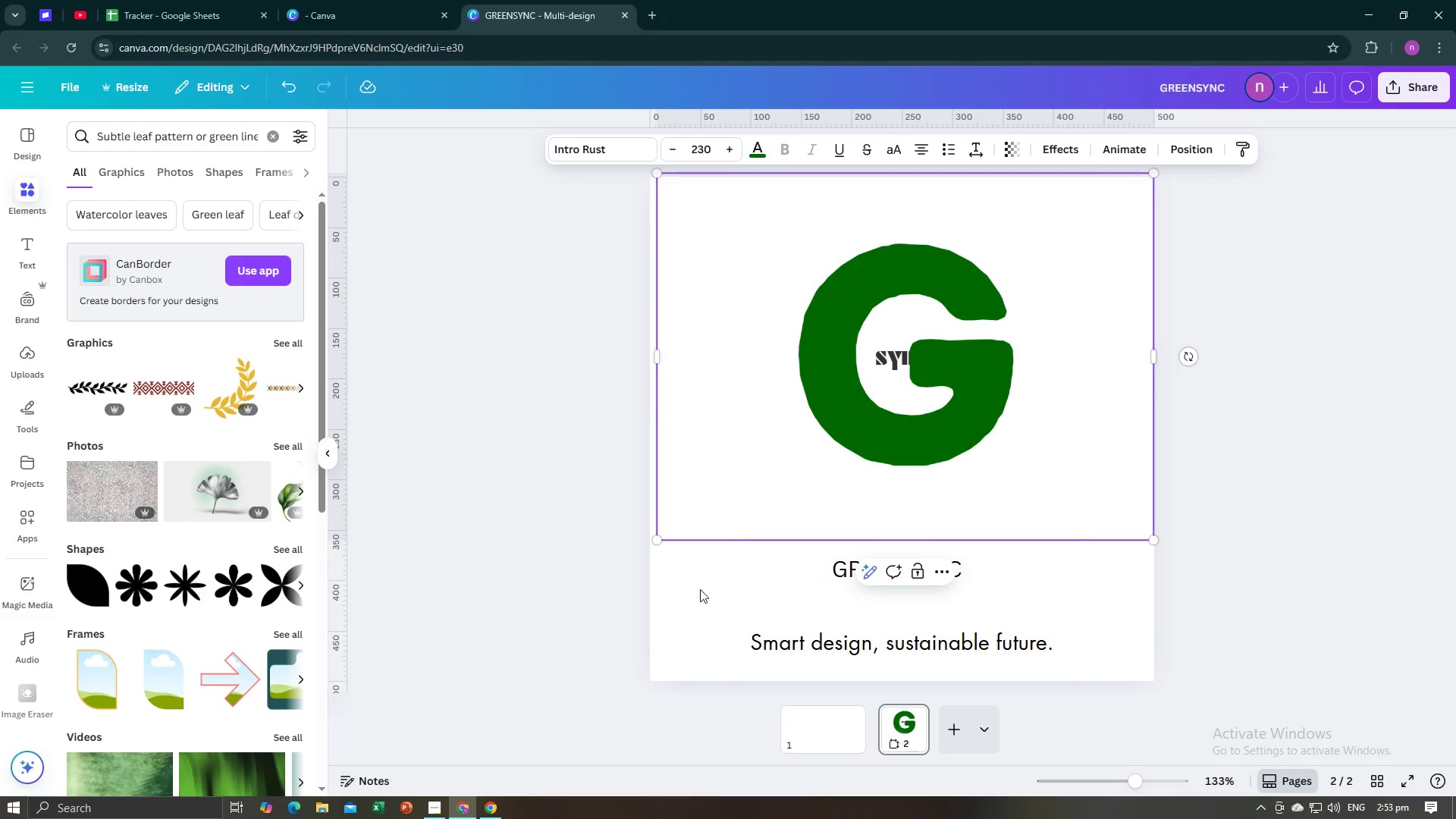 
left_click([607, 597])
 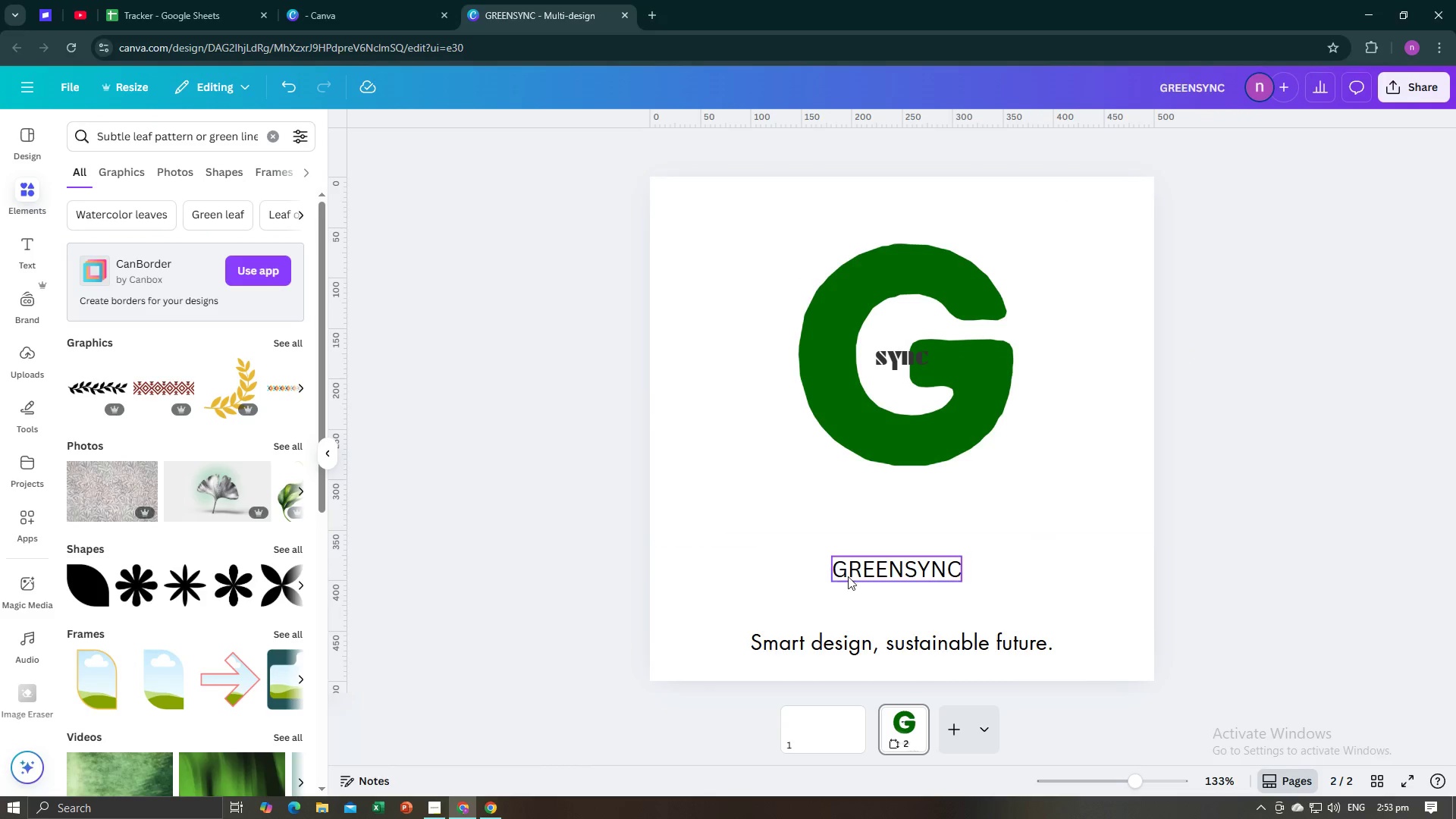 
left_click([851, 577])
 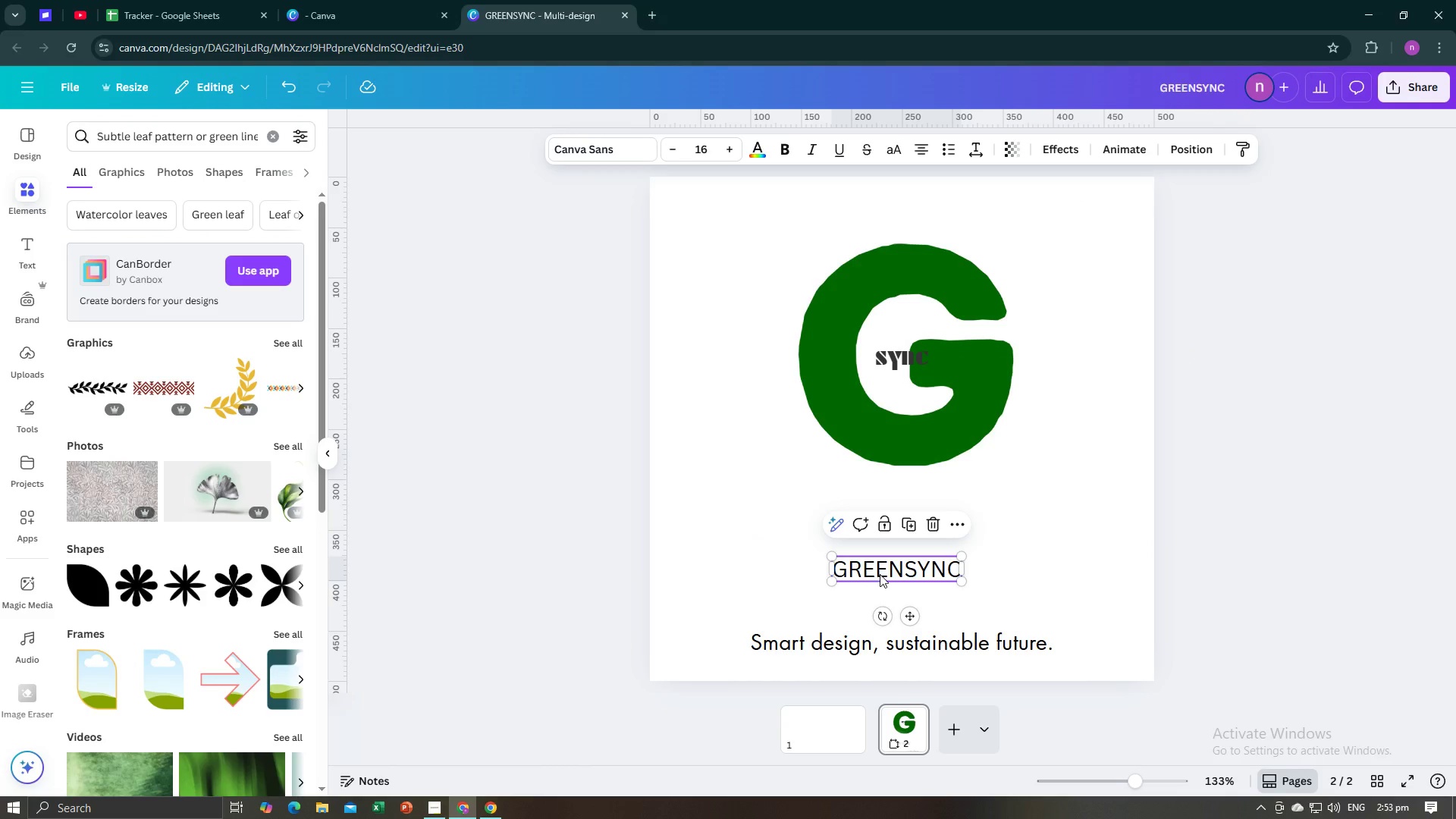 
left_click_drag(start_coordinate=[880, 574], to_coordinate=[883, 601])
 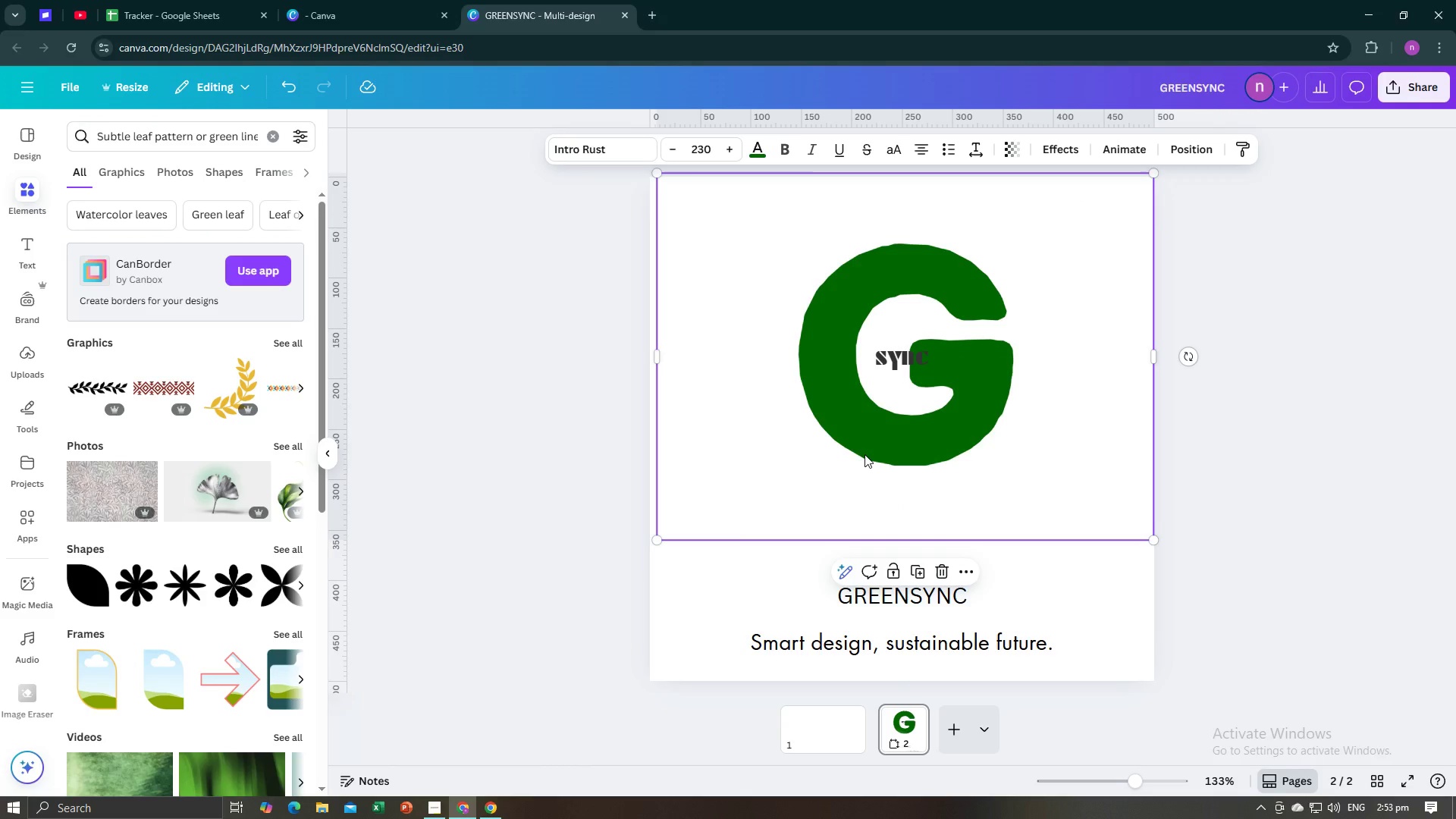 
left_click([864, 454])
 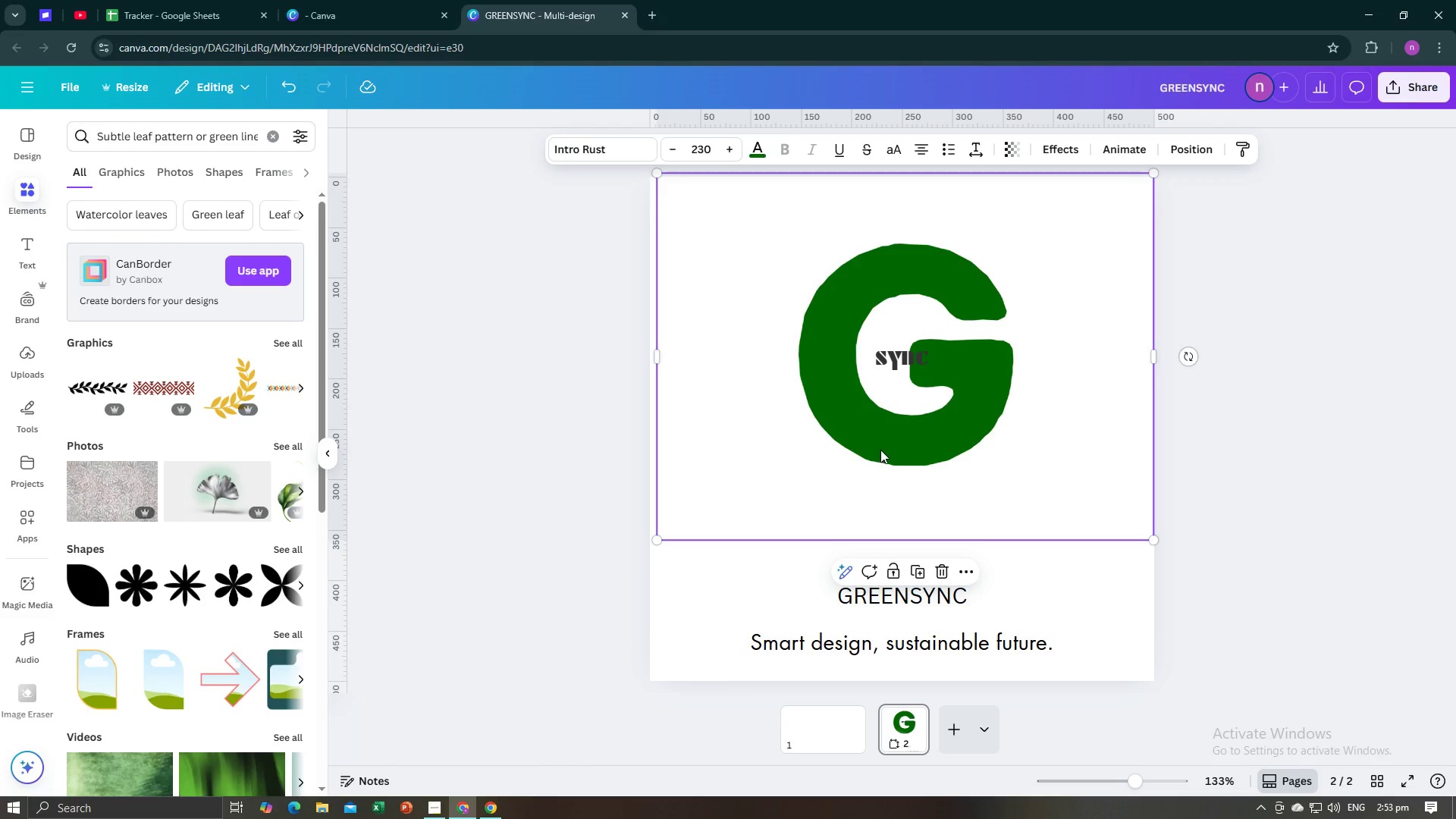 
left_click_drag(start_coordinate=[880, 450], to_coordinate=[880, 479])
 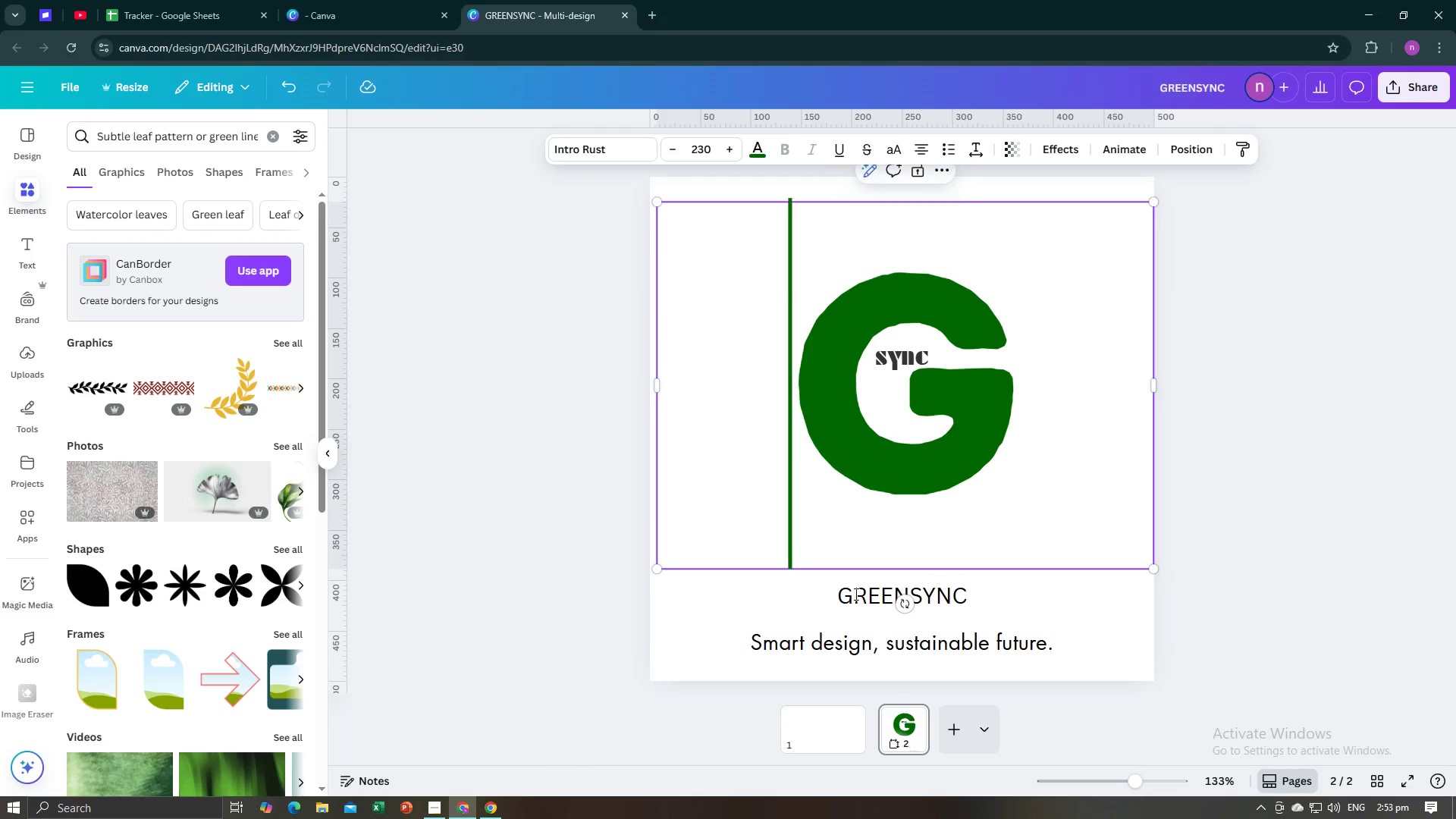 
double_click([855, 599])
 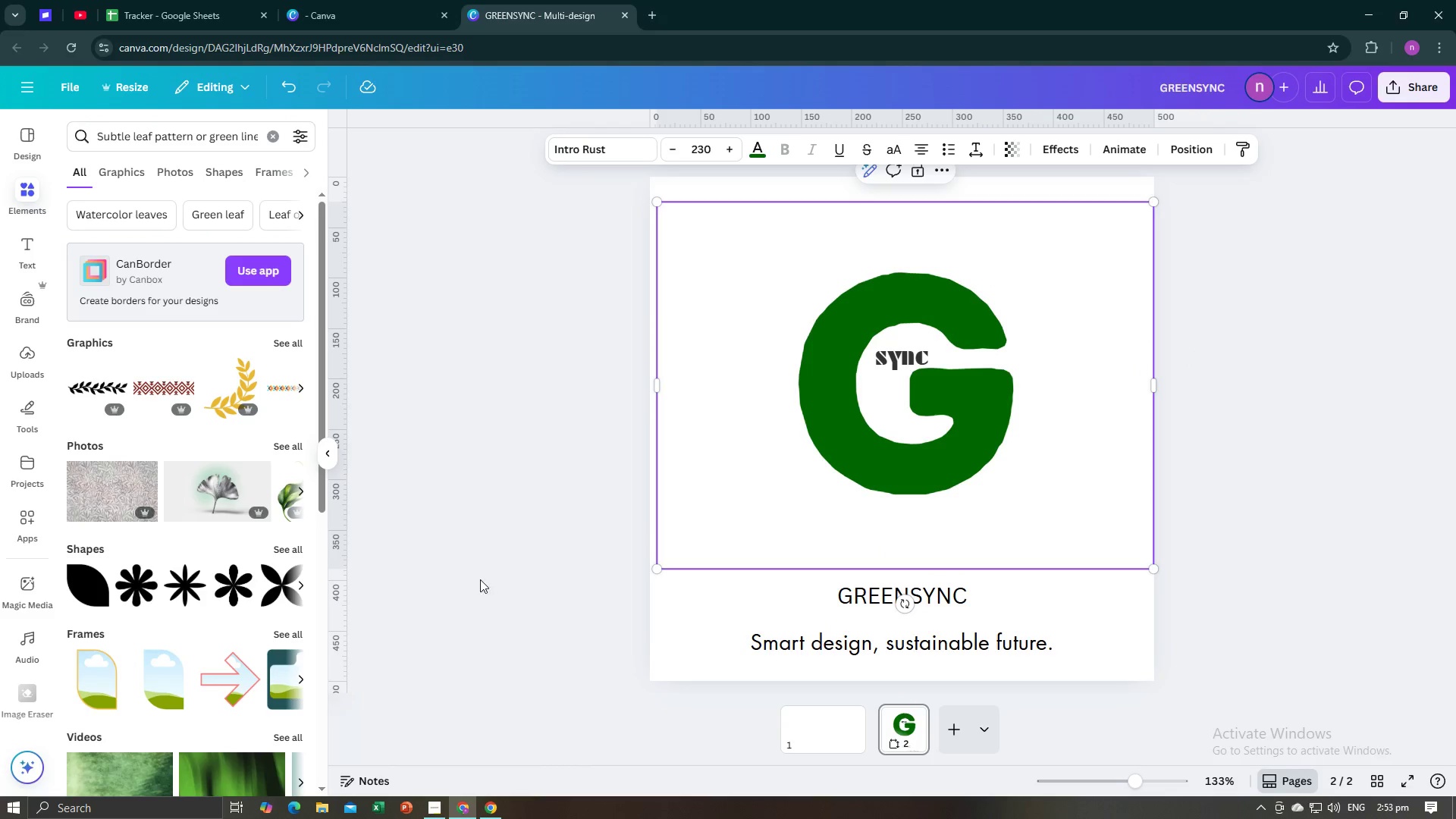 
double_click([479, 579])
 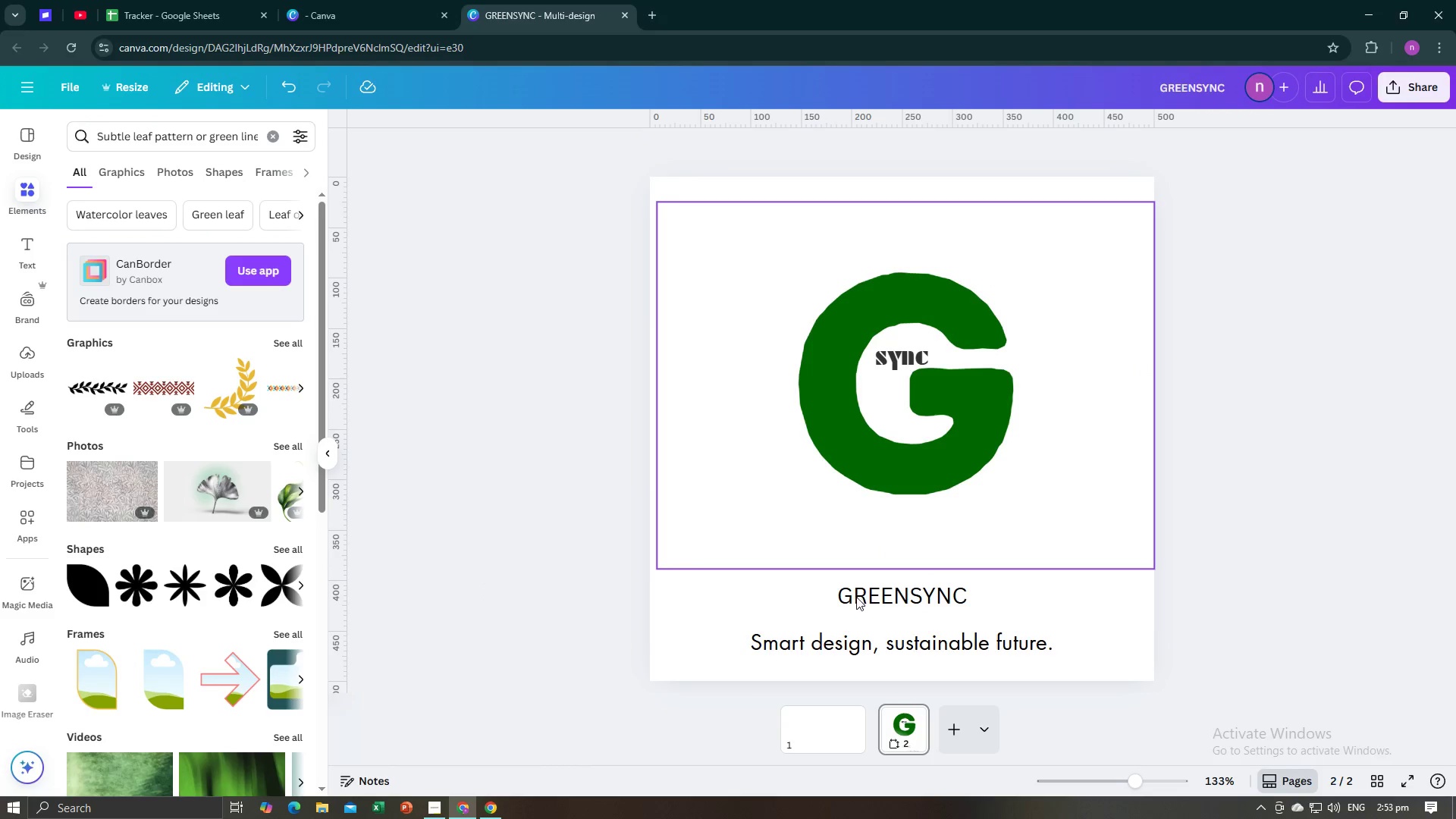 
left_click([857, 599])
 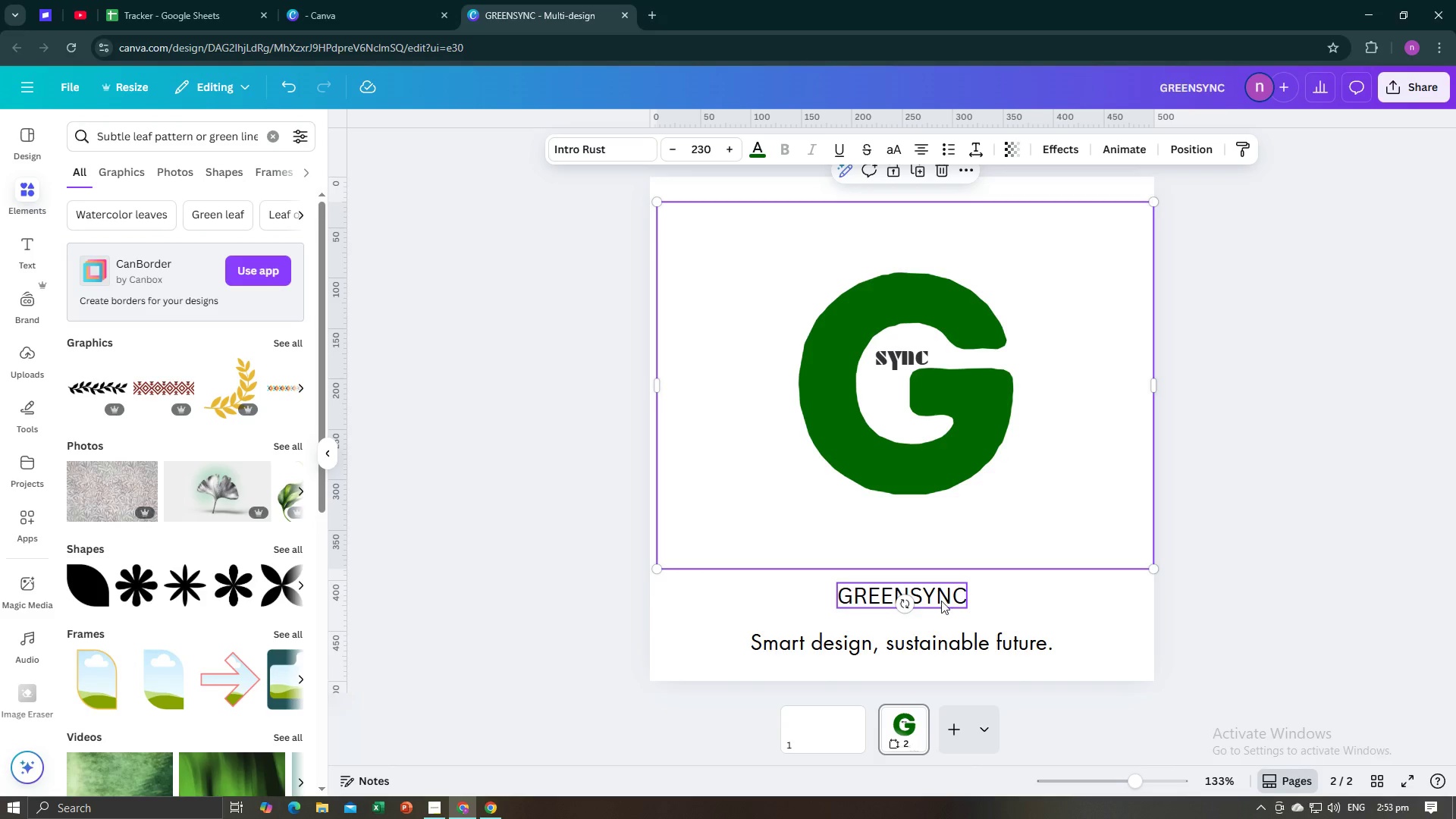 
left_click_drag(start_coordinate=[942, 594], to_coordinate=[943, 566])
 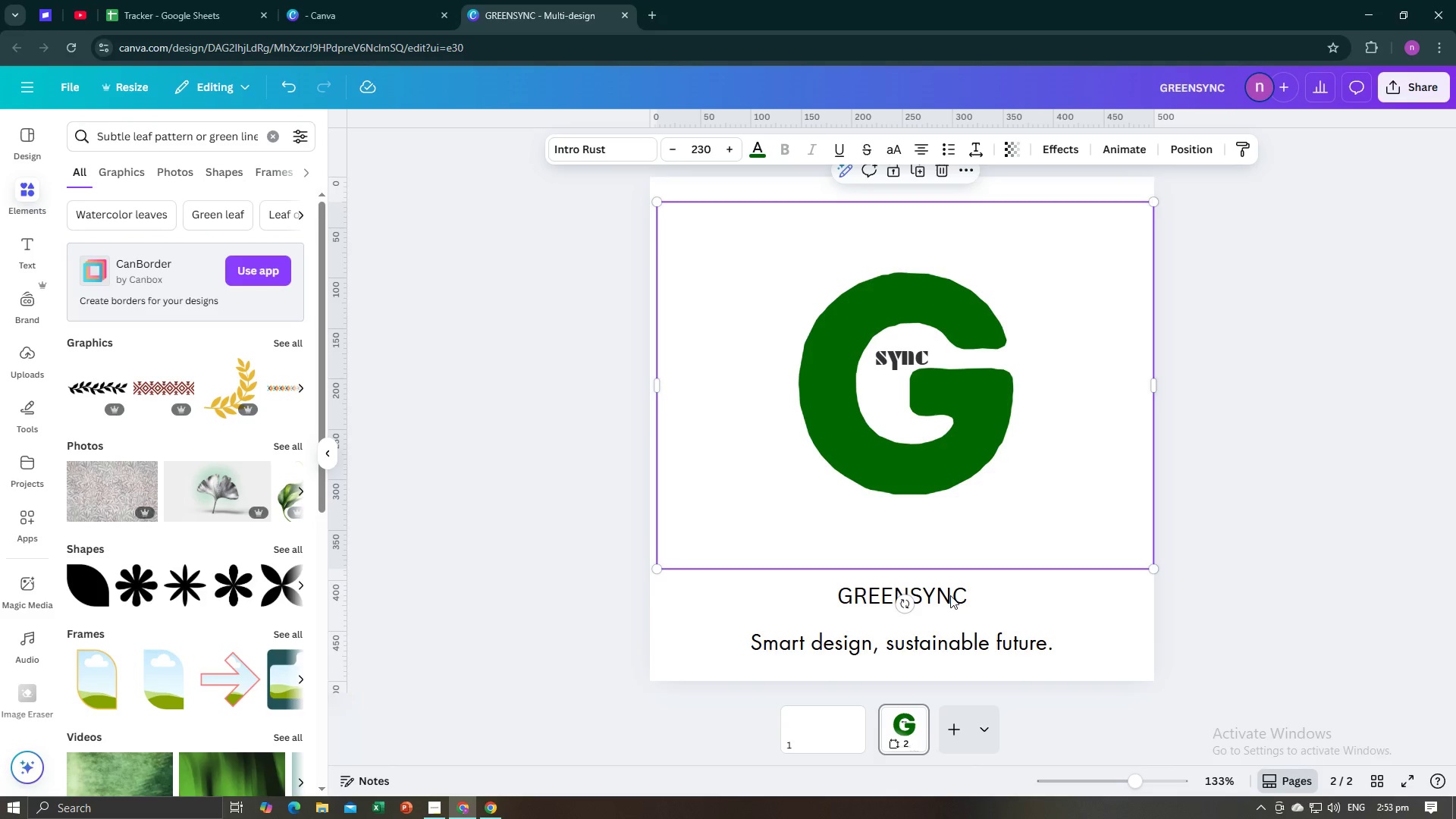 
left_click([950, 595])
 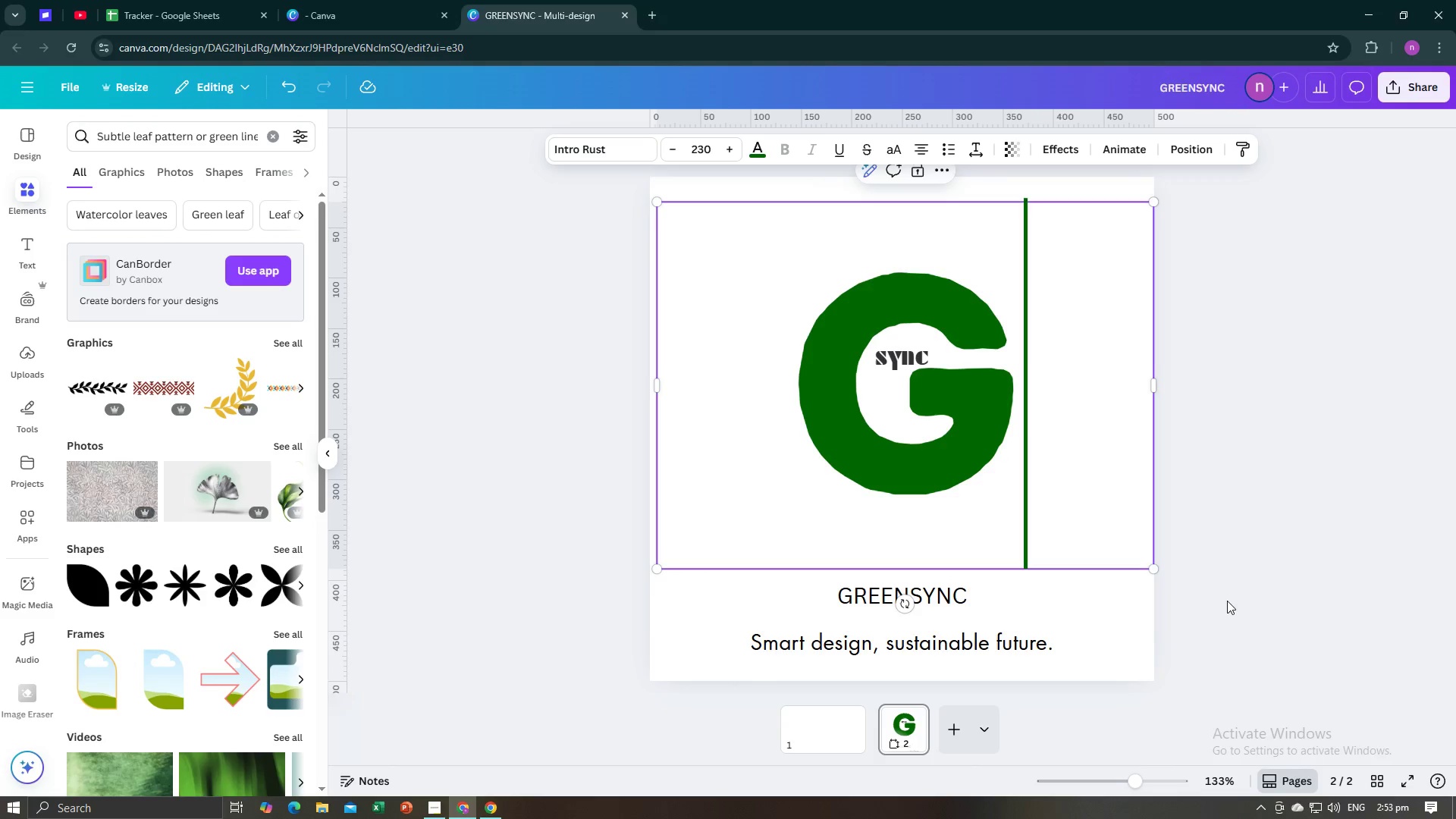 
left_click([1227, 601])
 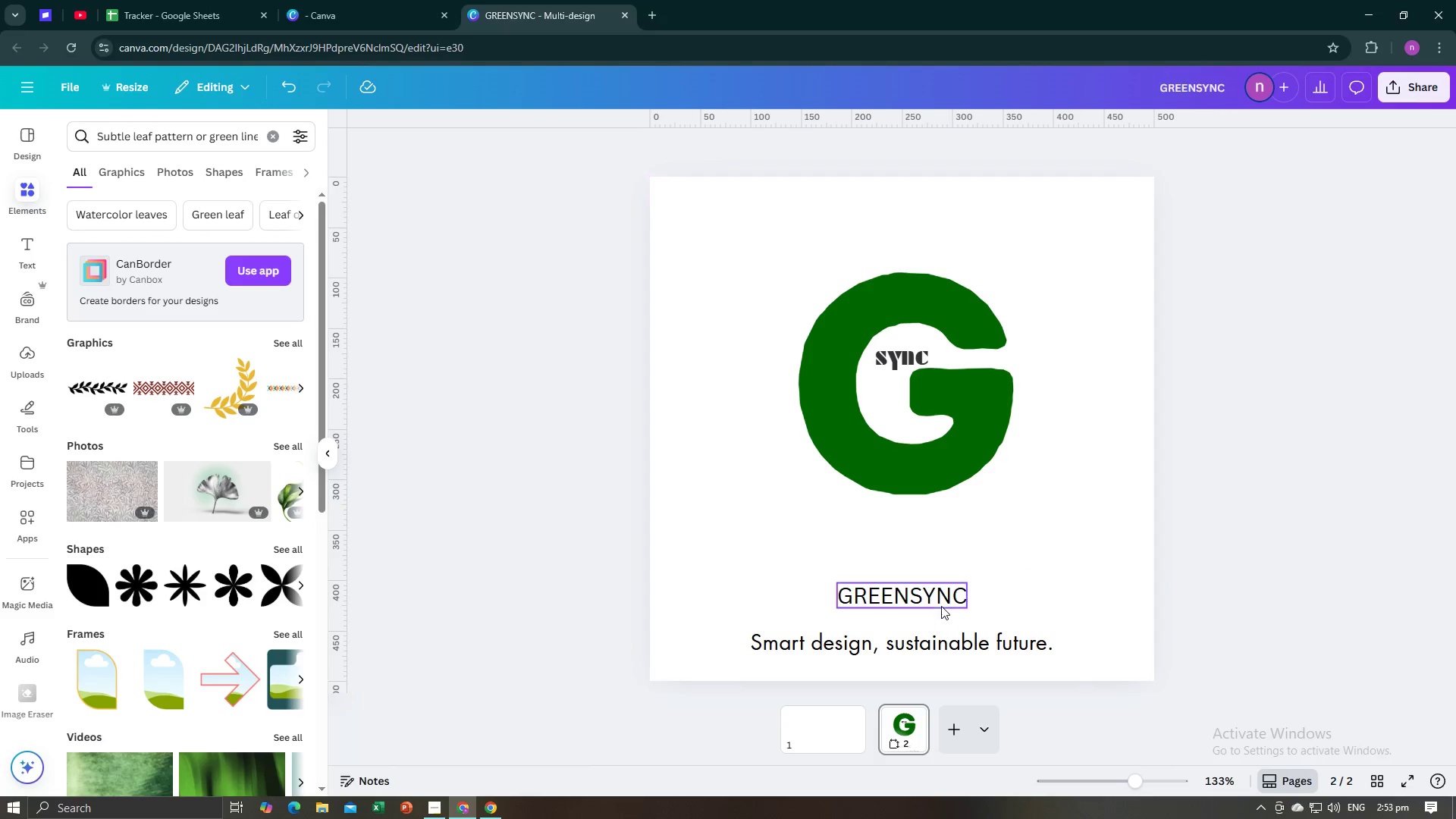 
left_click([940, 601])
 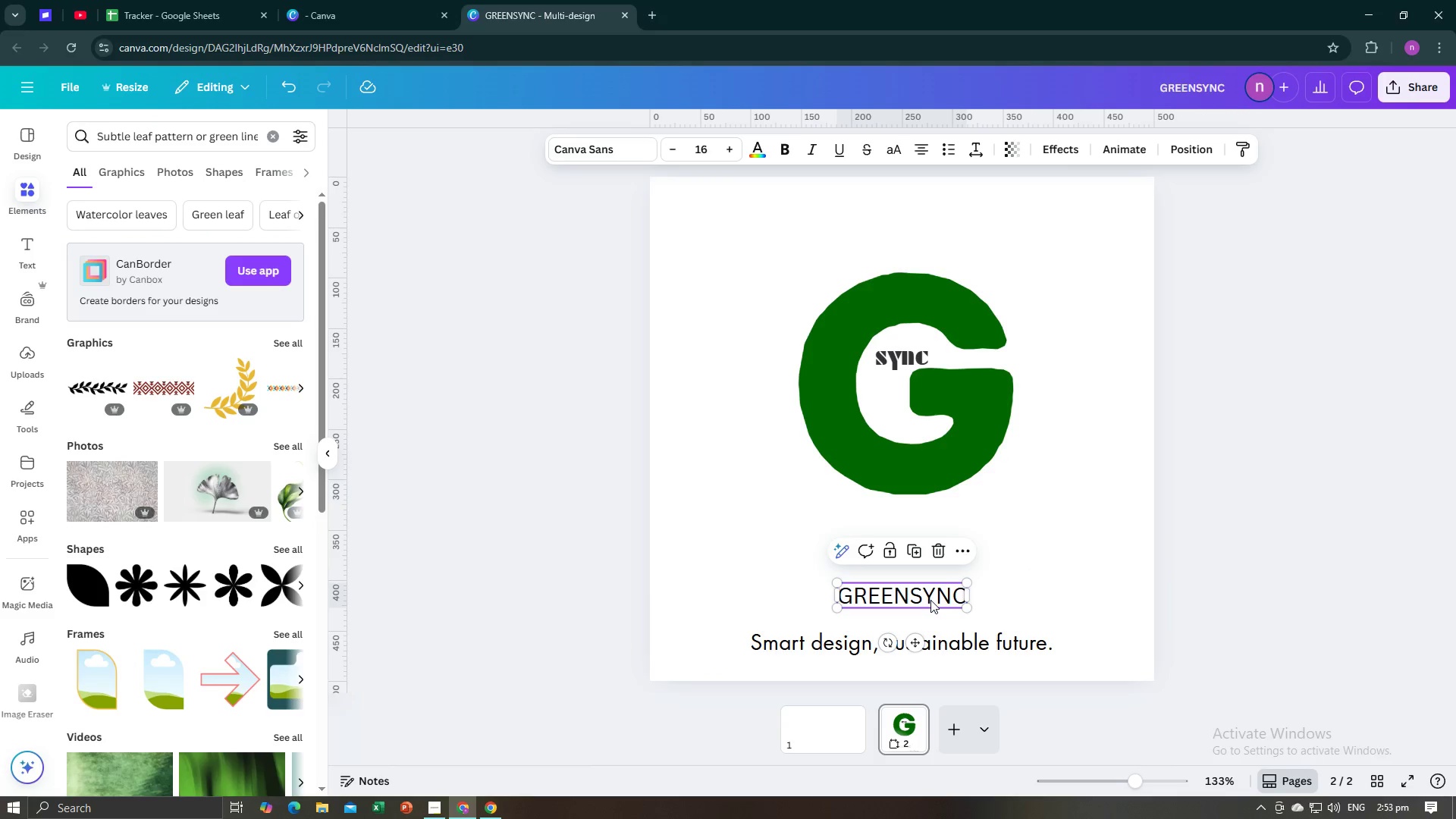 
left_click_drag(start_coordinate=[930, 600], to_coordinate=[937, 533])
 